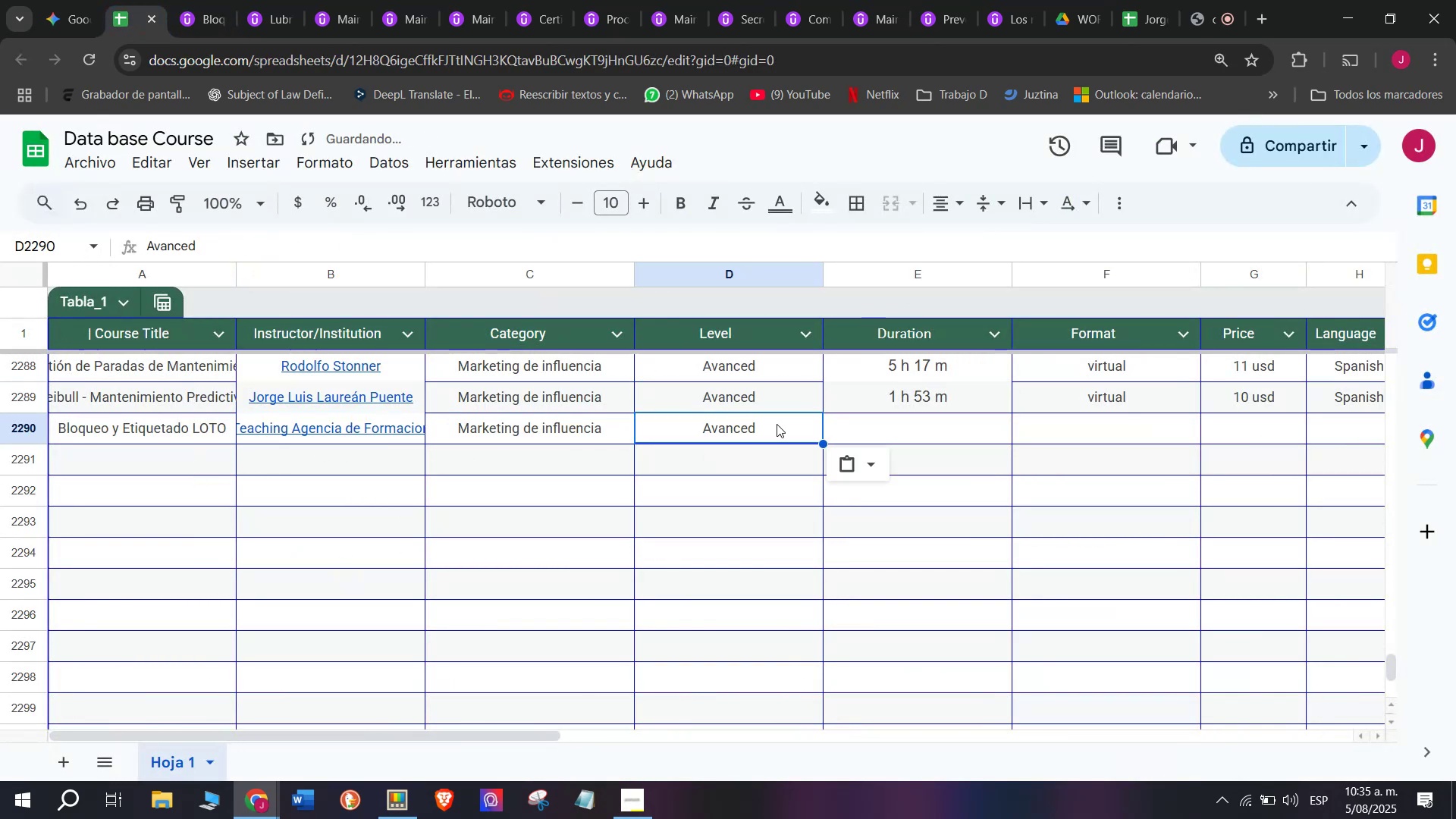 
key(Control+ControlLeft)
 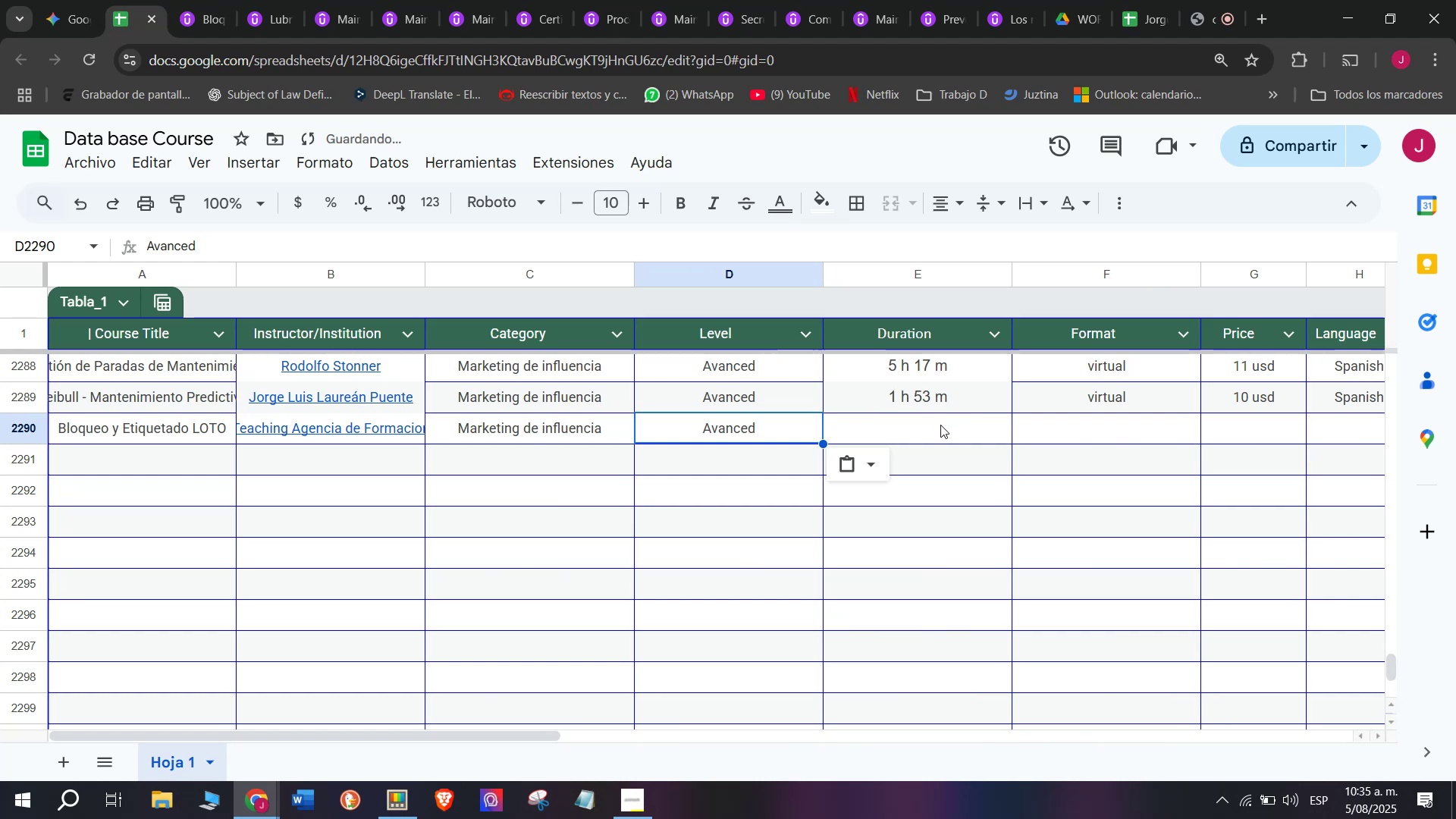 
key(Control+V)
 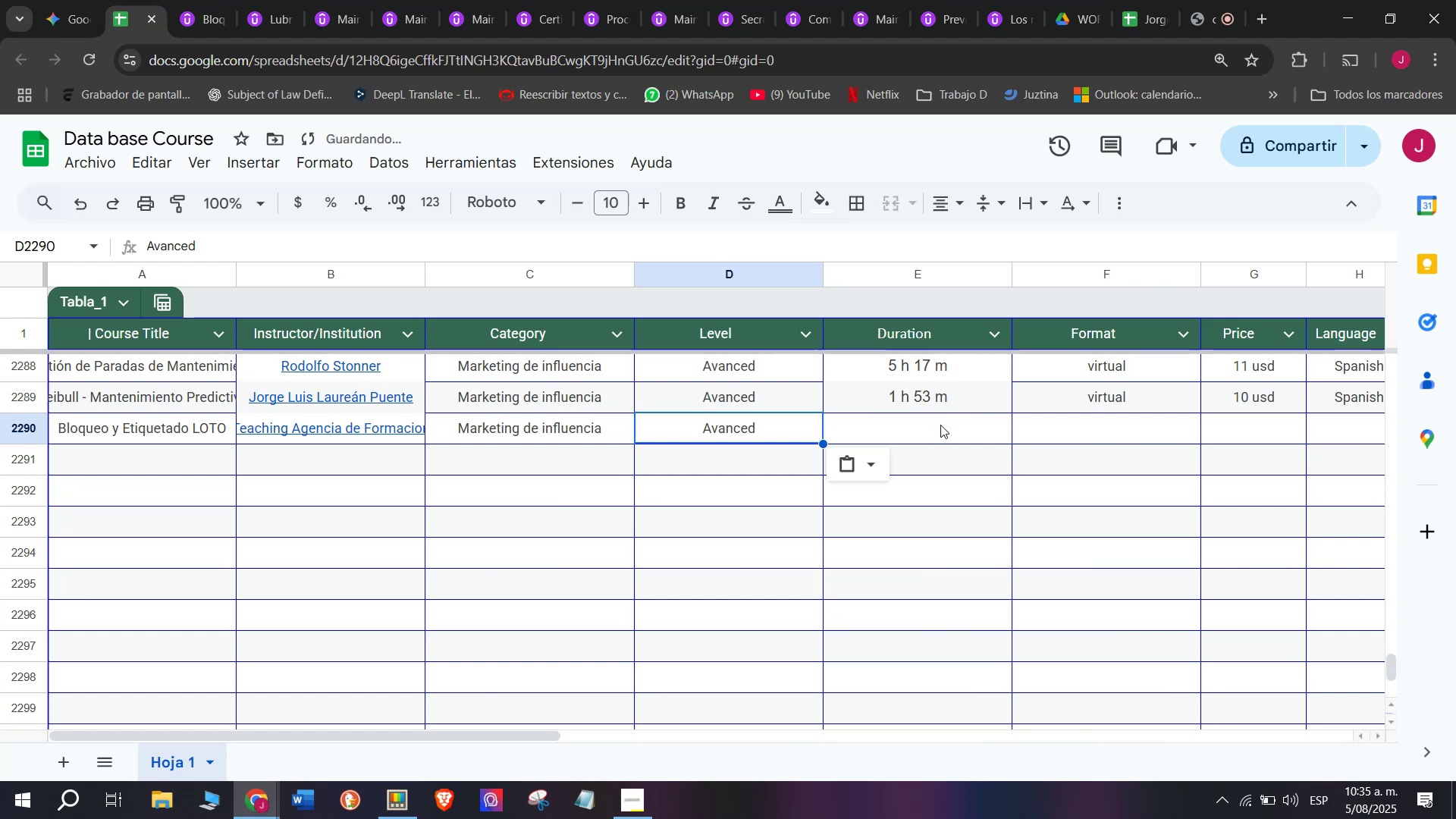 
left_click([940, 425])
 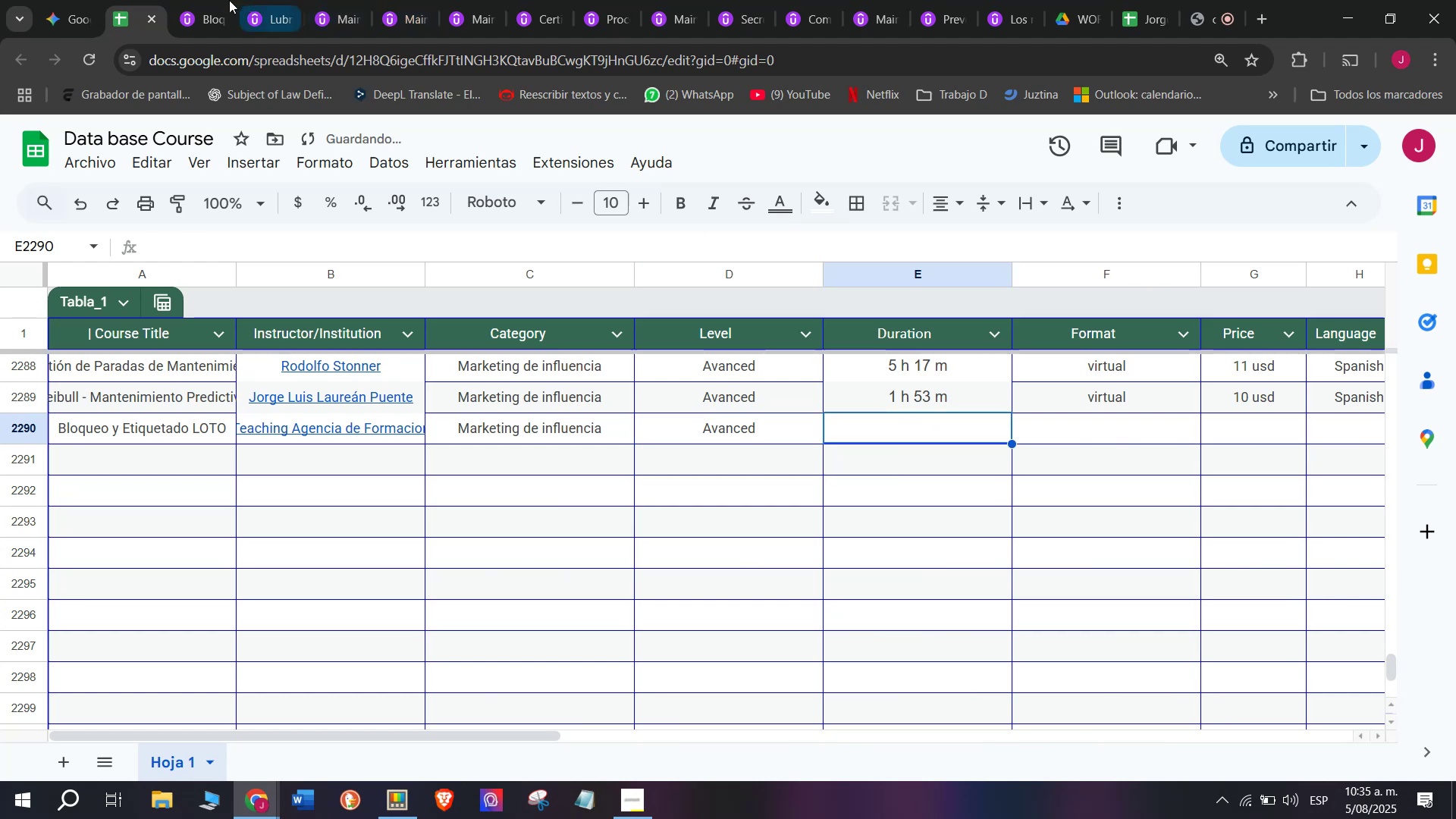 
left_click([212, 0])
 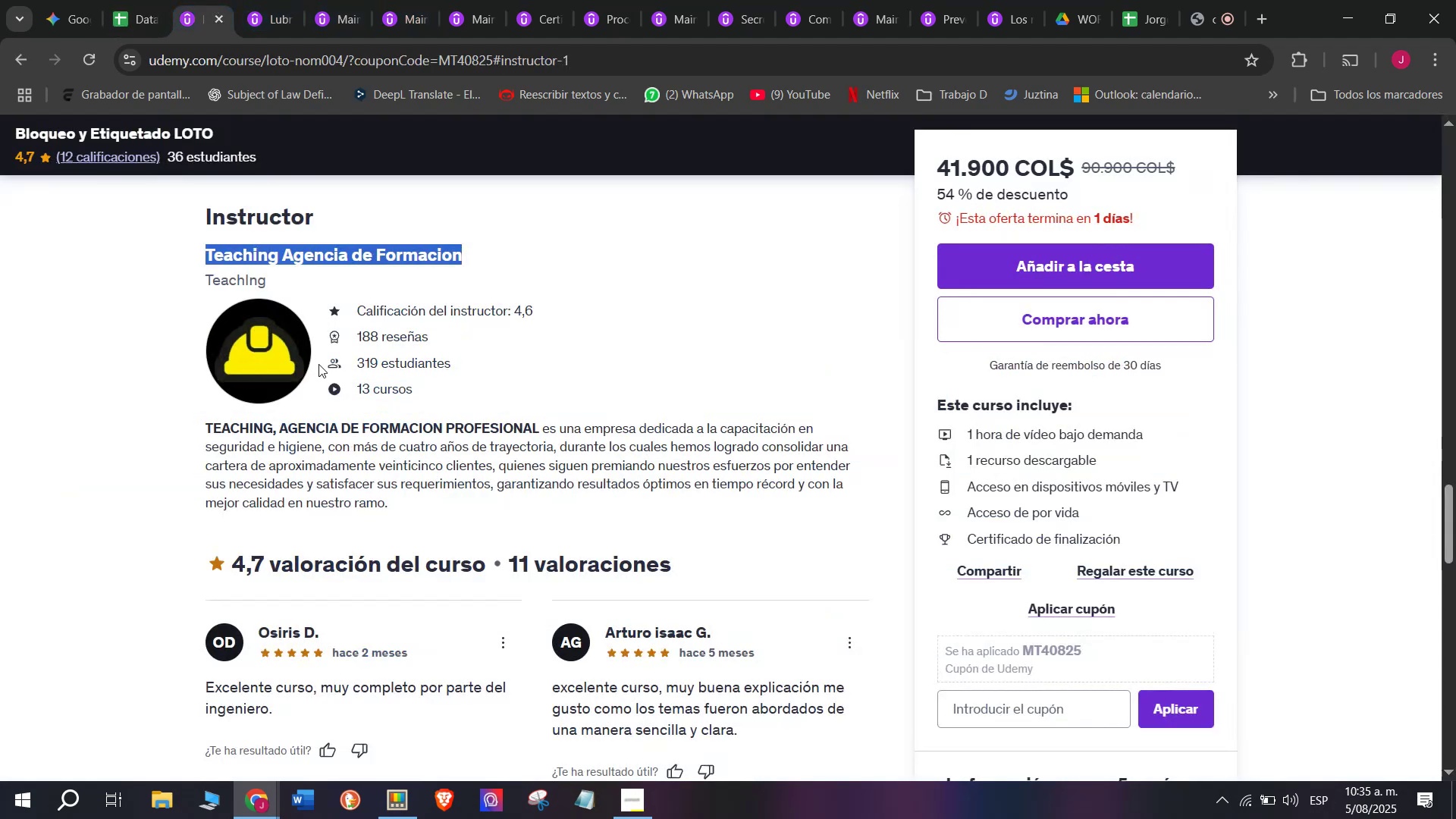 
scroll: coordinate [372, 483], scroll_direction: up, amount: 9.0
 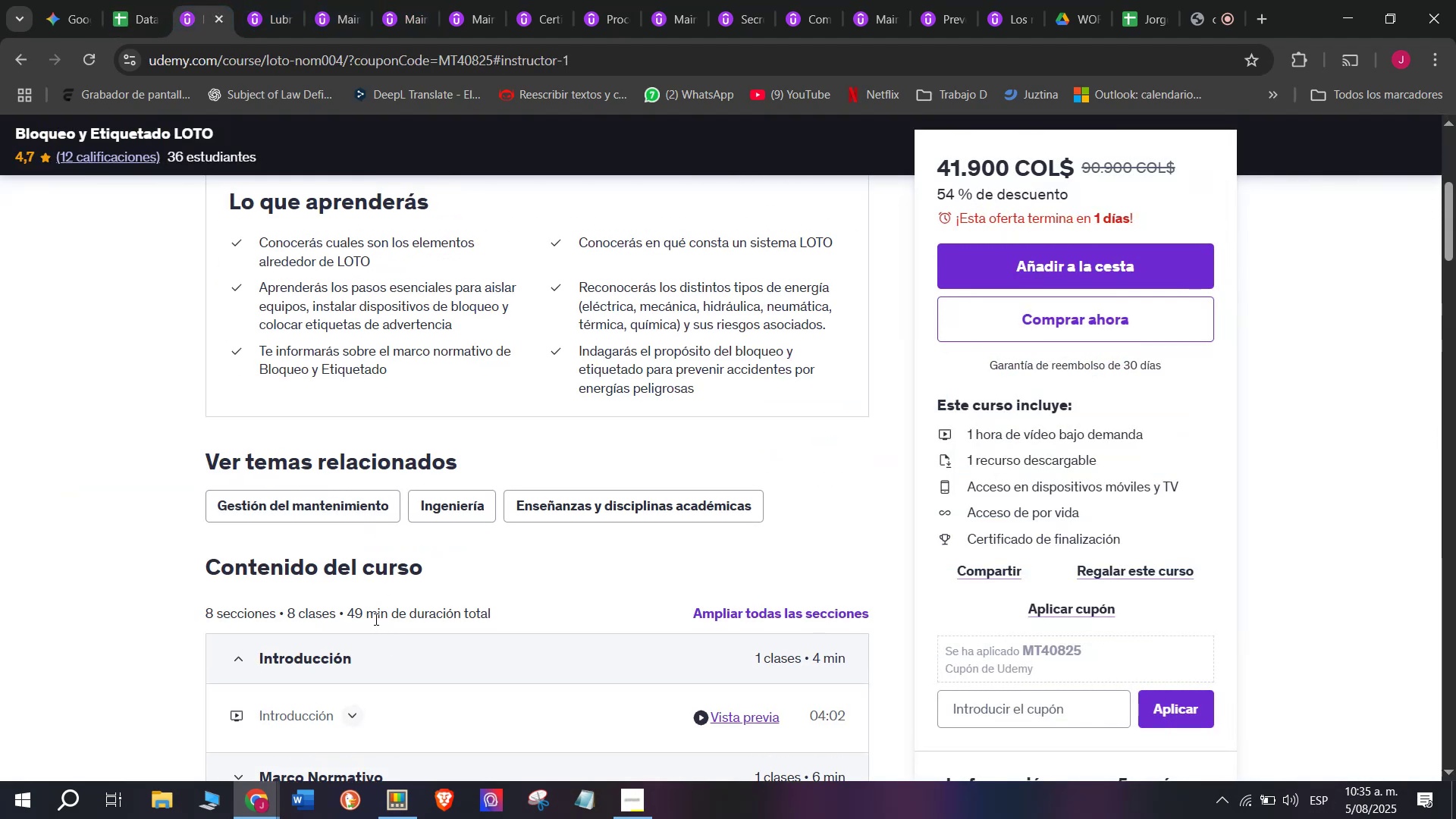 
left_click_drag(start_coordinate=[373, 613], to_coordinate=[349, 600])
 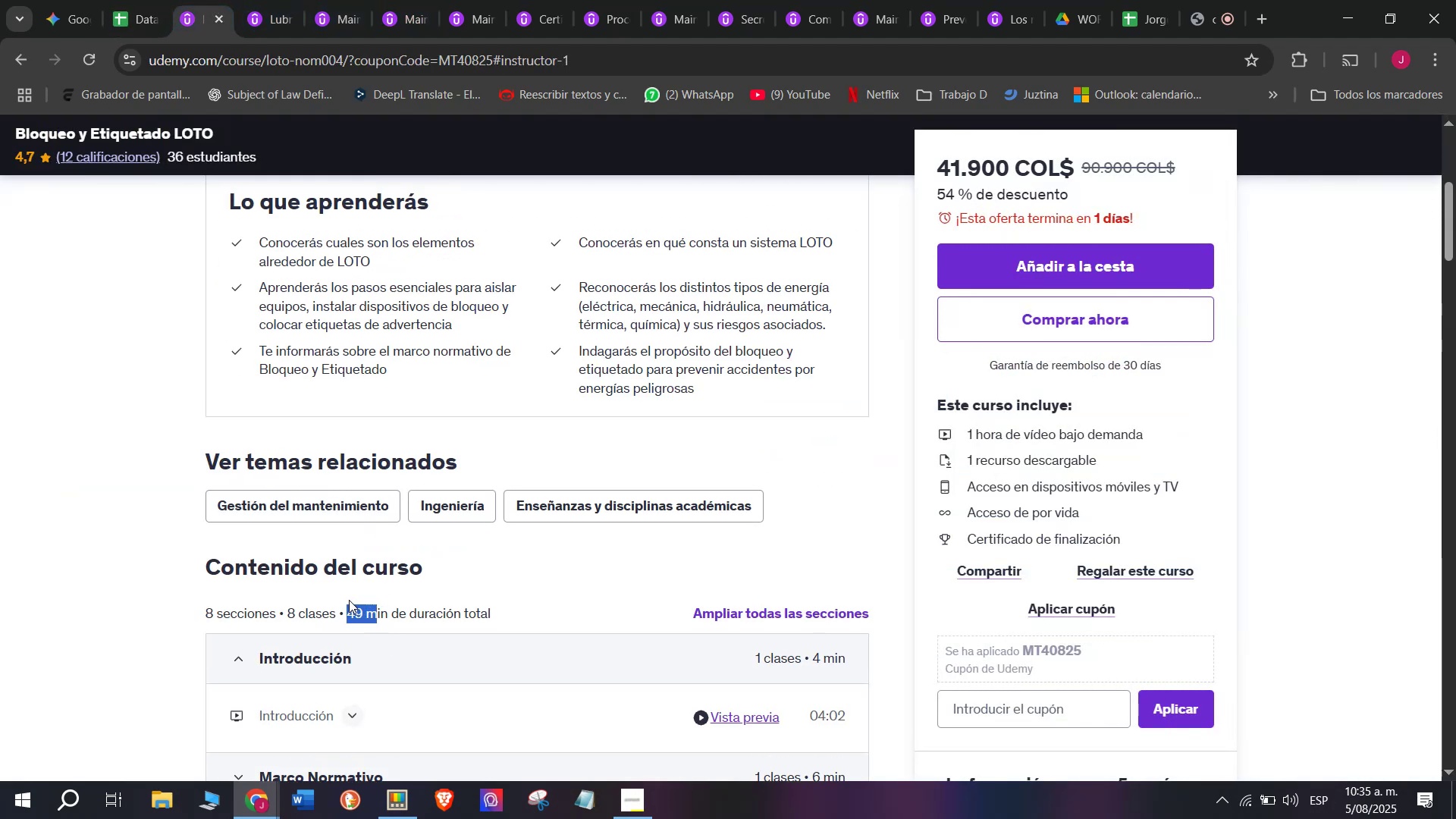 
key(Break)
 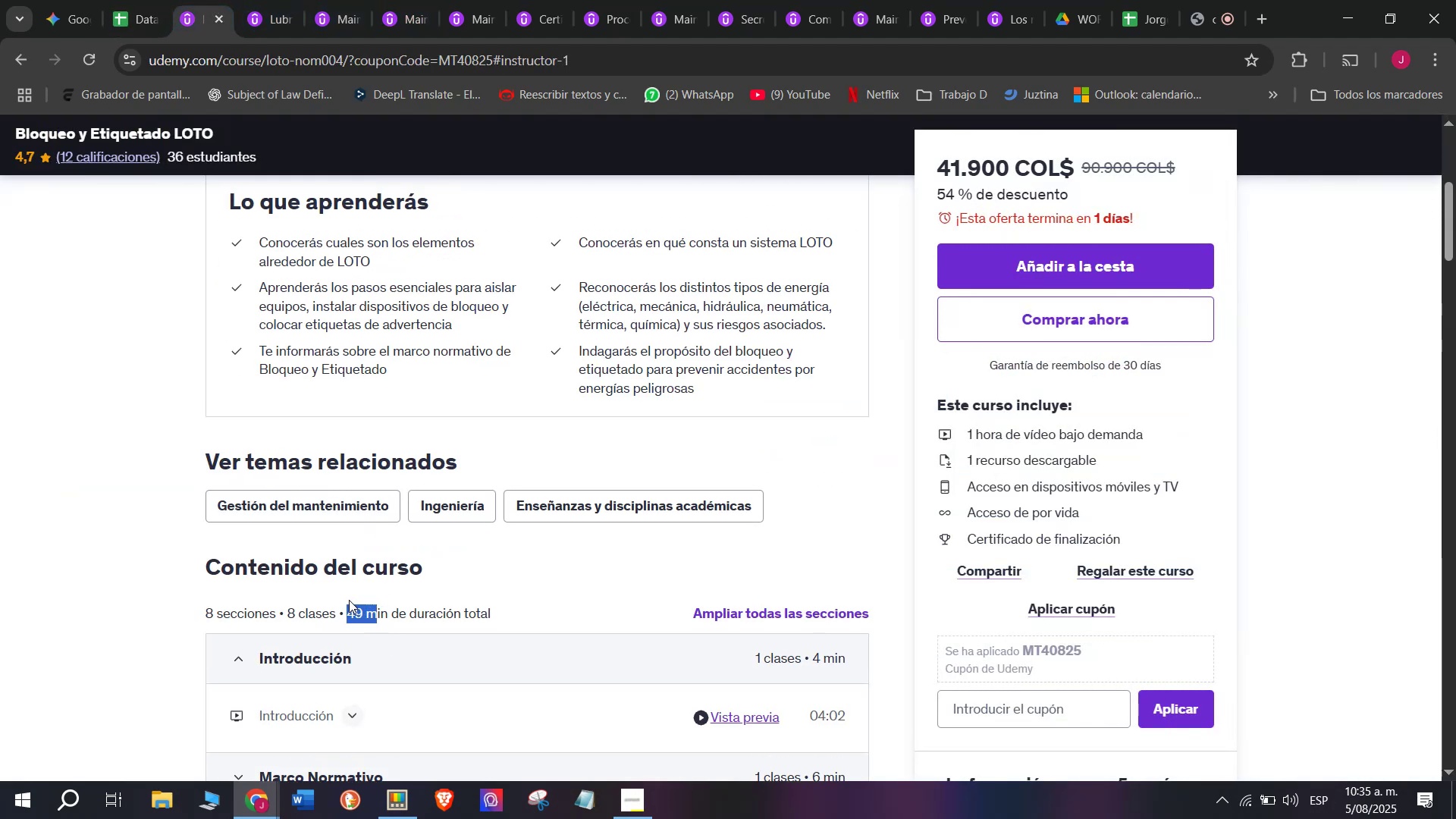 
key(Control+ControlLeft)
 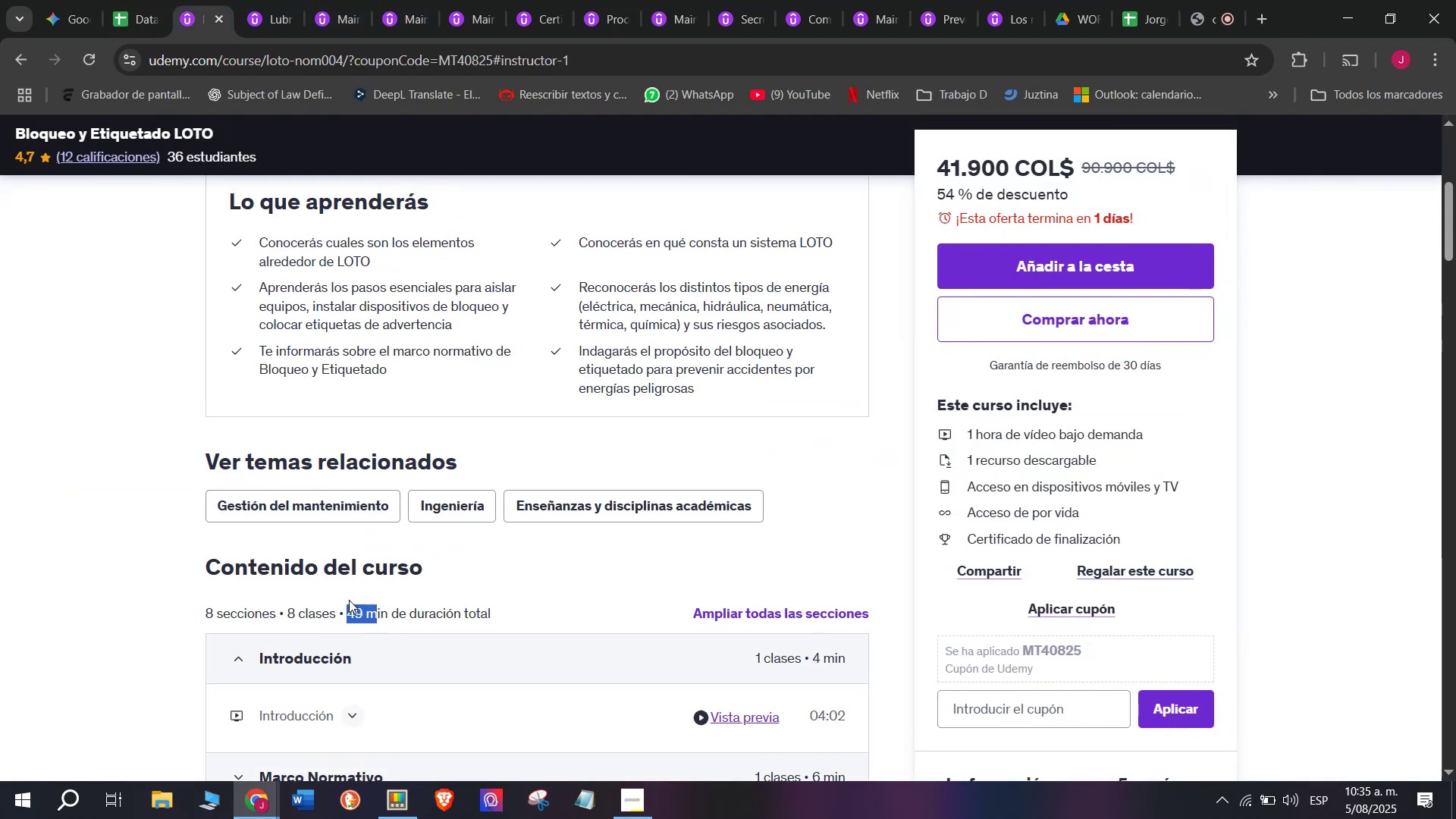 
key(Control+C)
 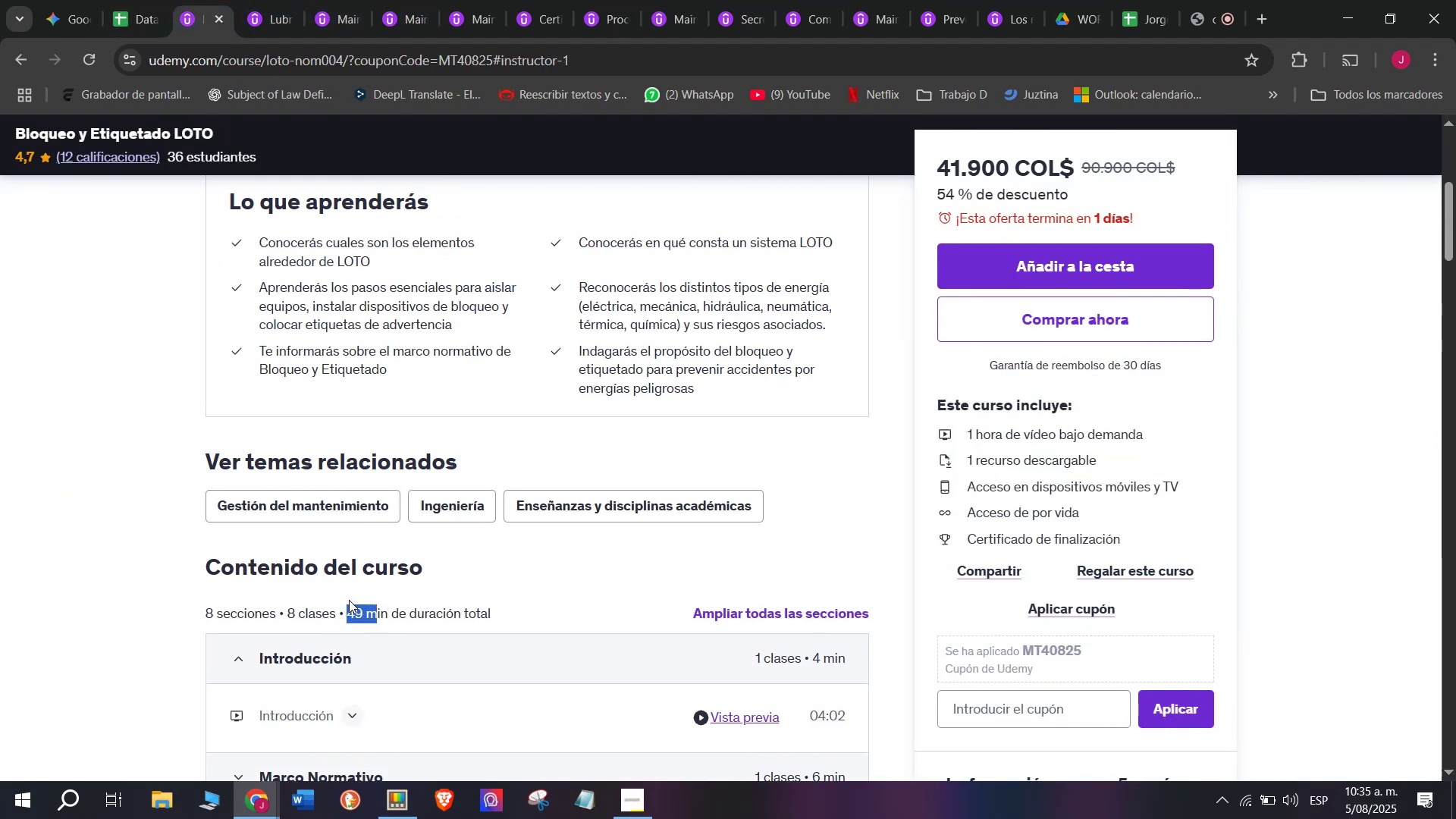 
key(Break)
 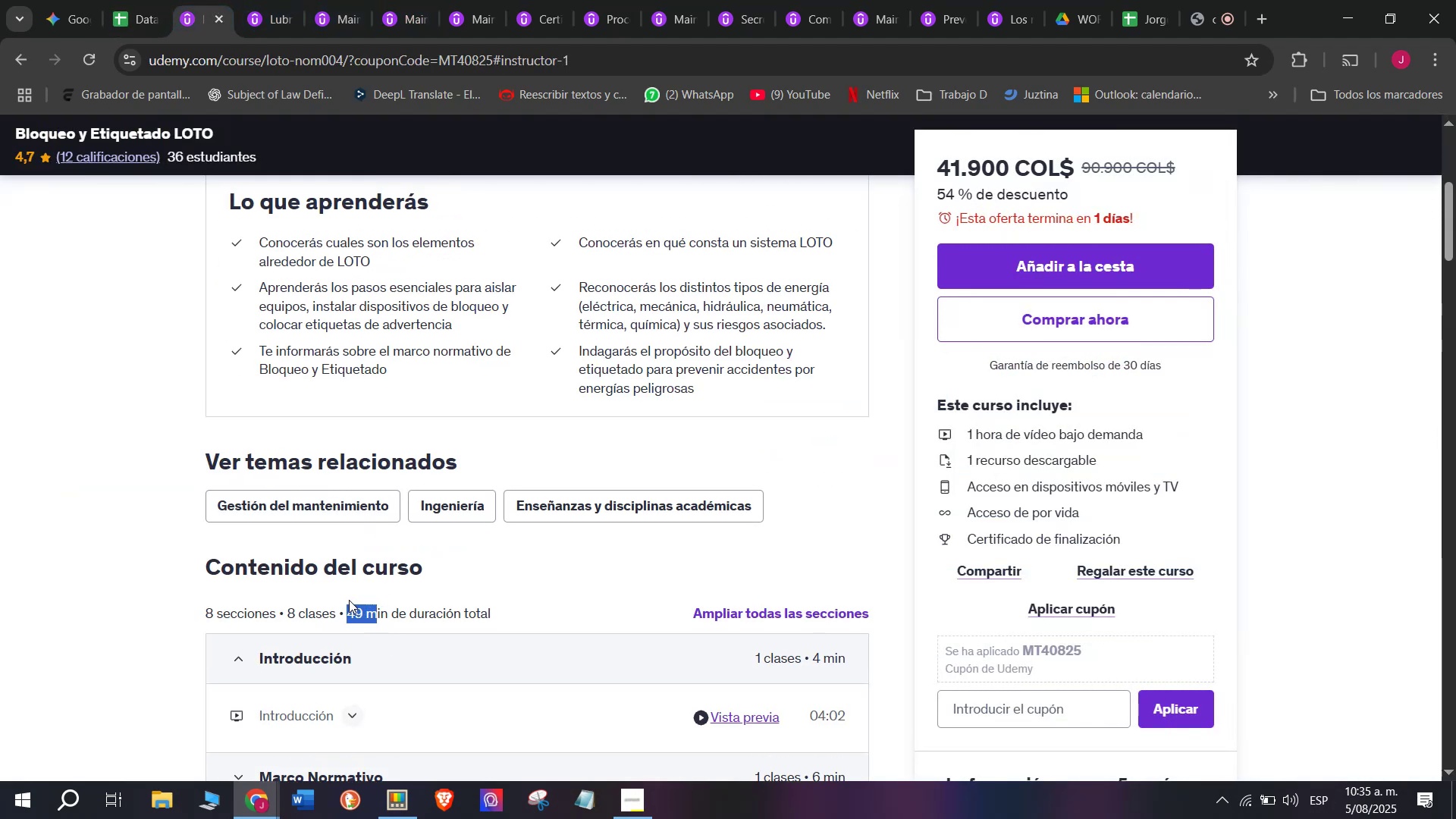 
key(Control+ControlLeft)
 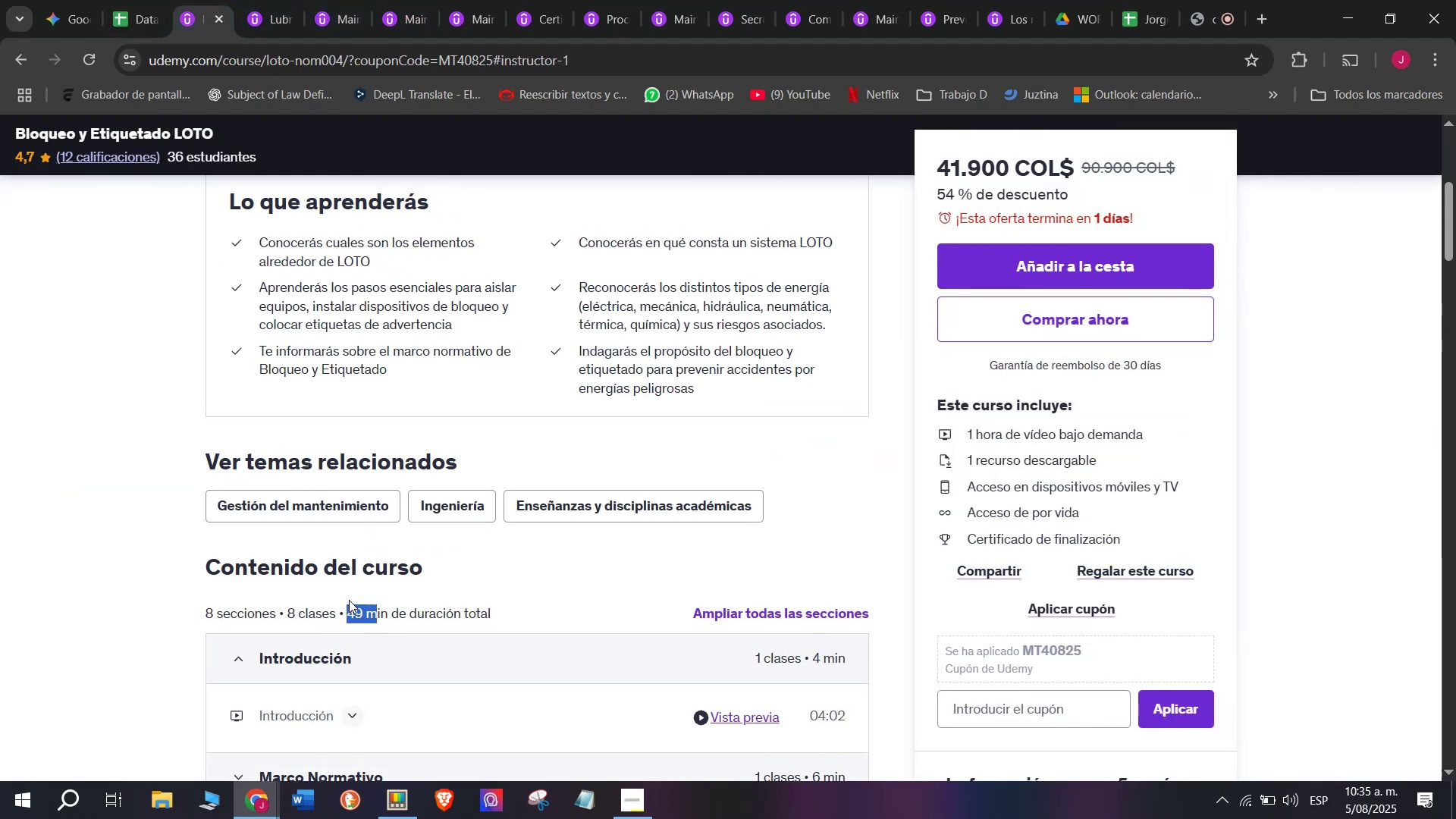 
key(Control+C)
 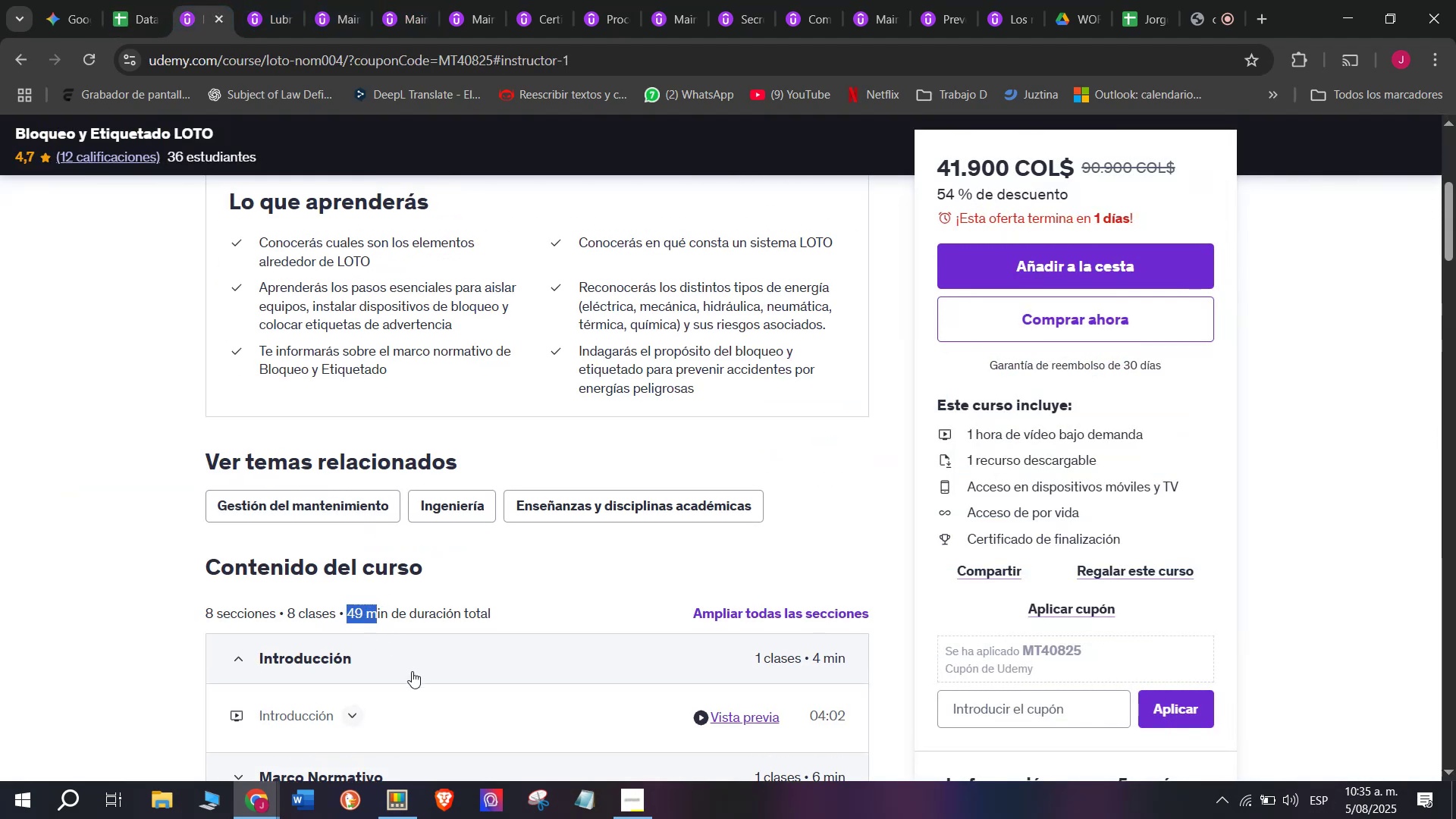 
key(Break)
 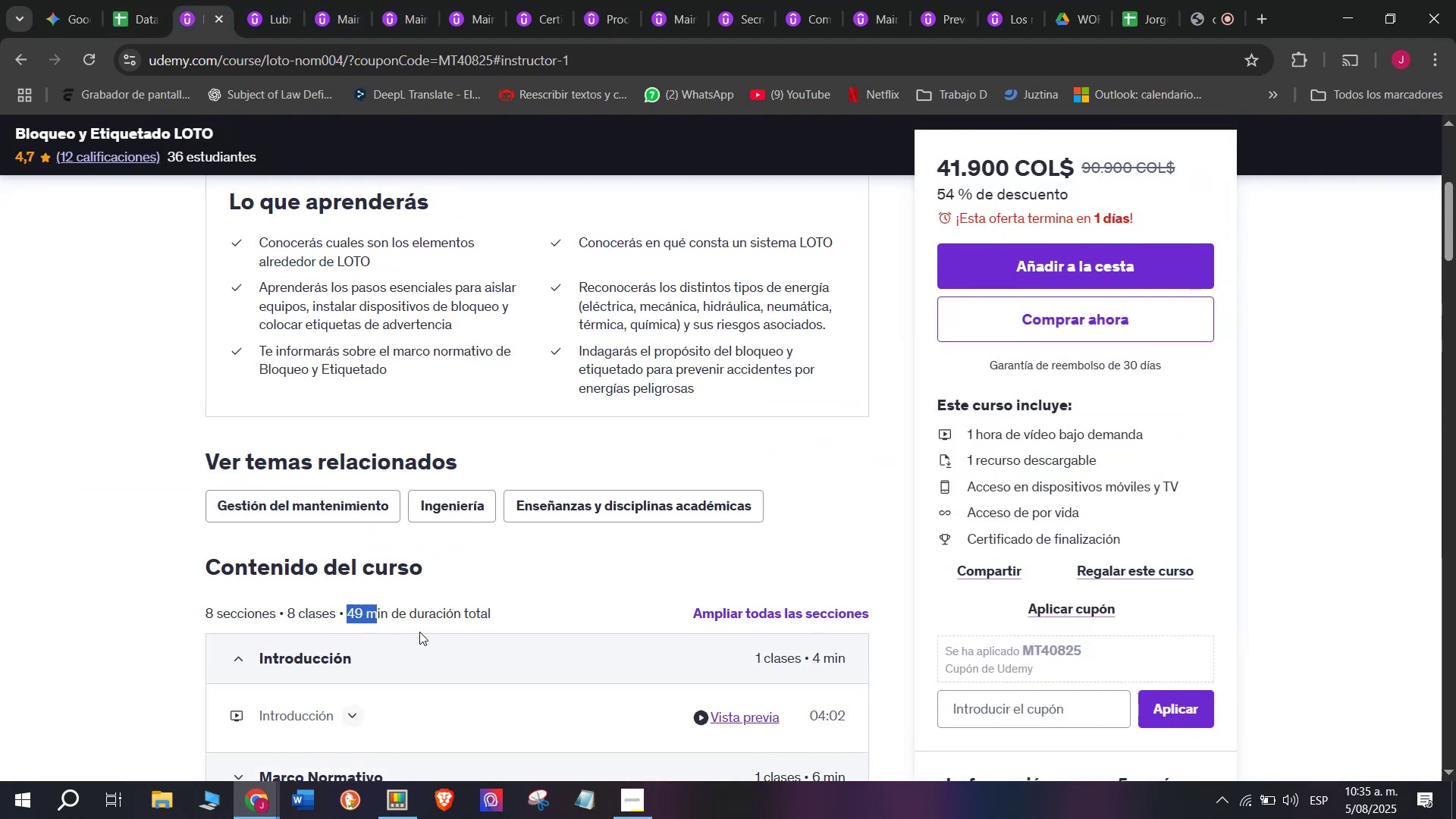 
key(Control+ControlLeft)
 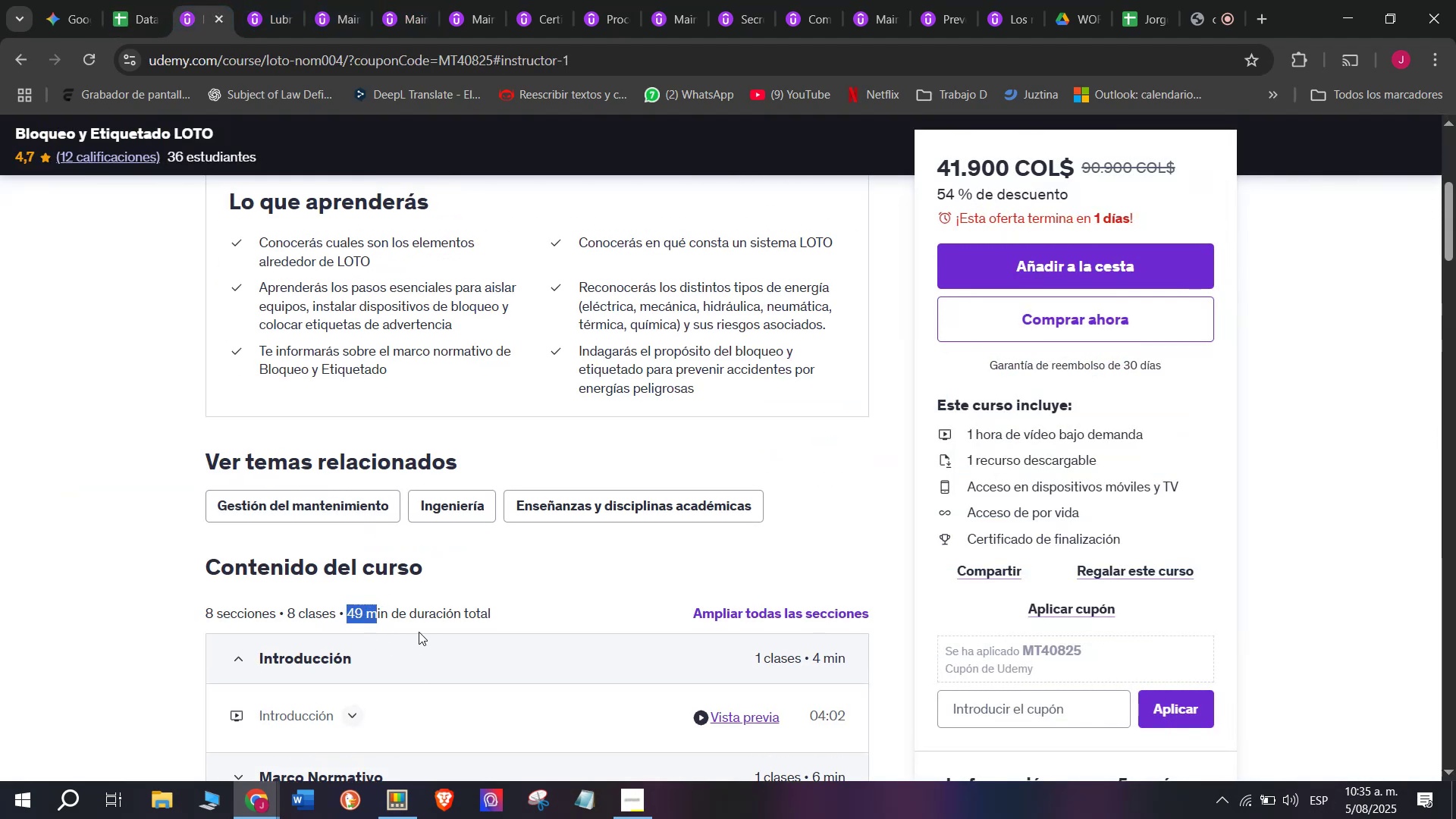 
key(Control+C)
 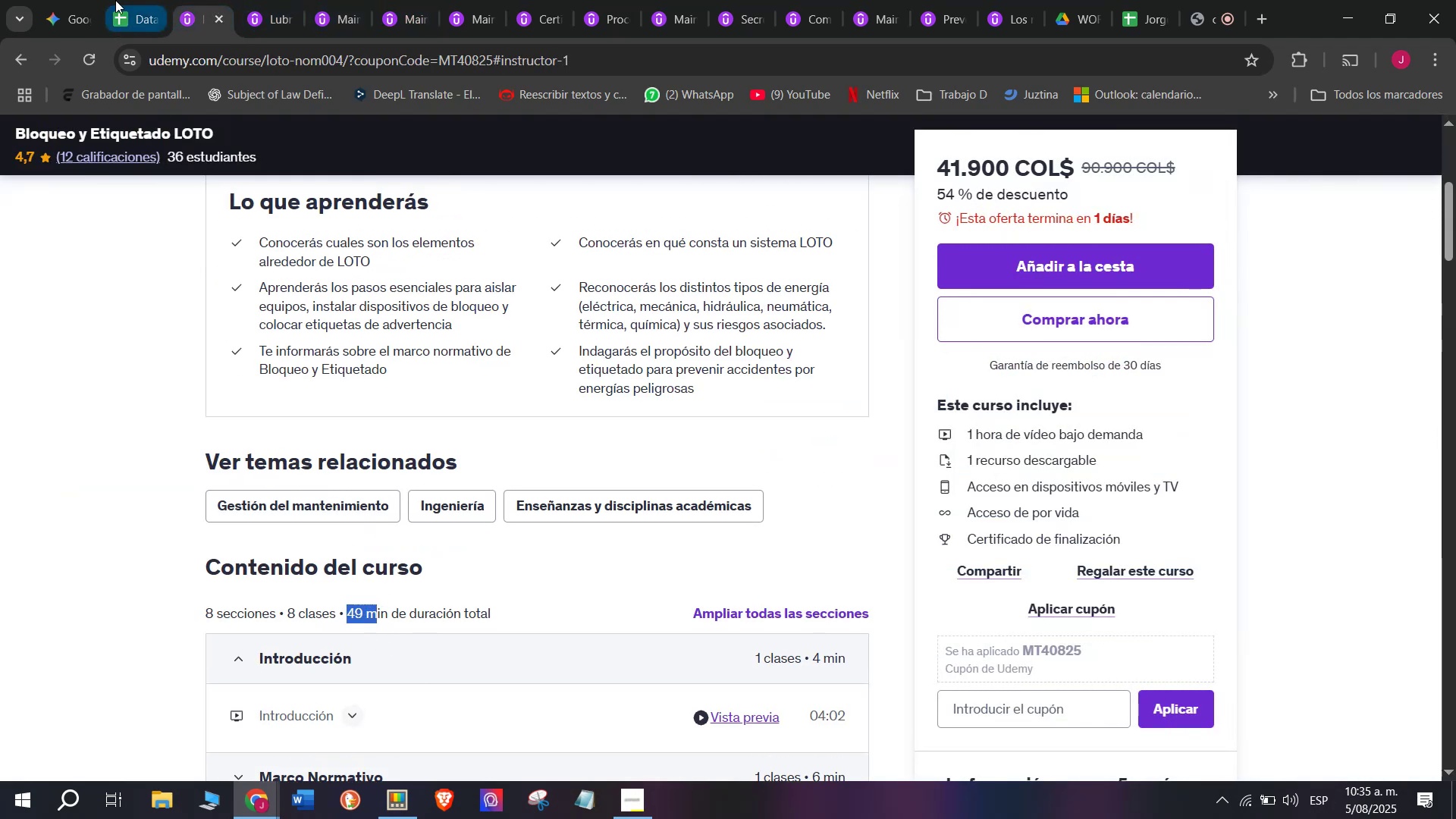 
left_click([115, 0])
 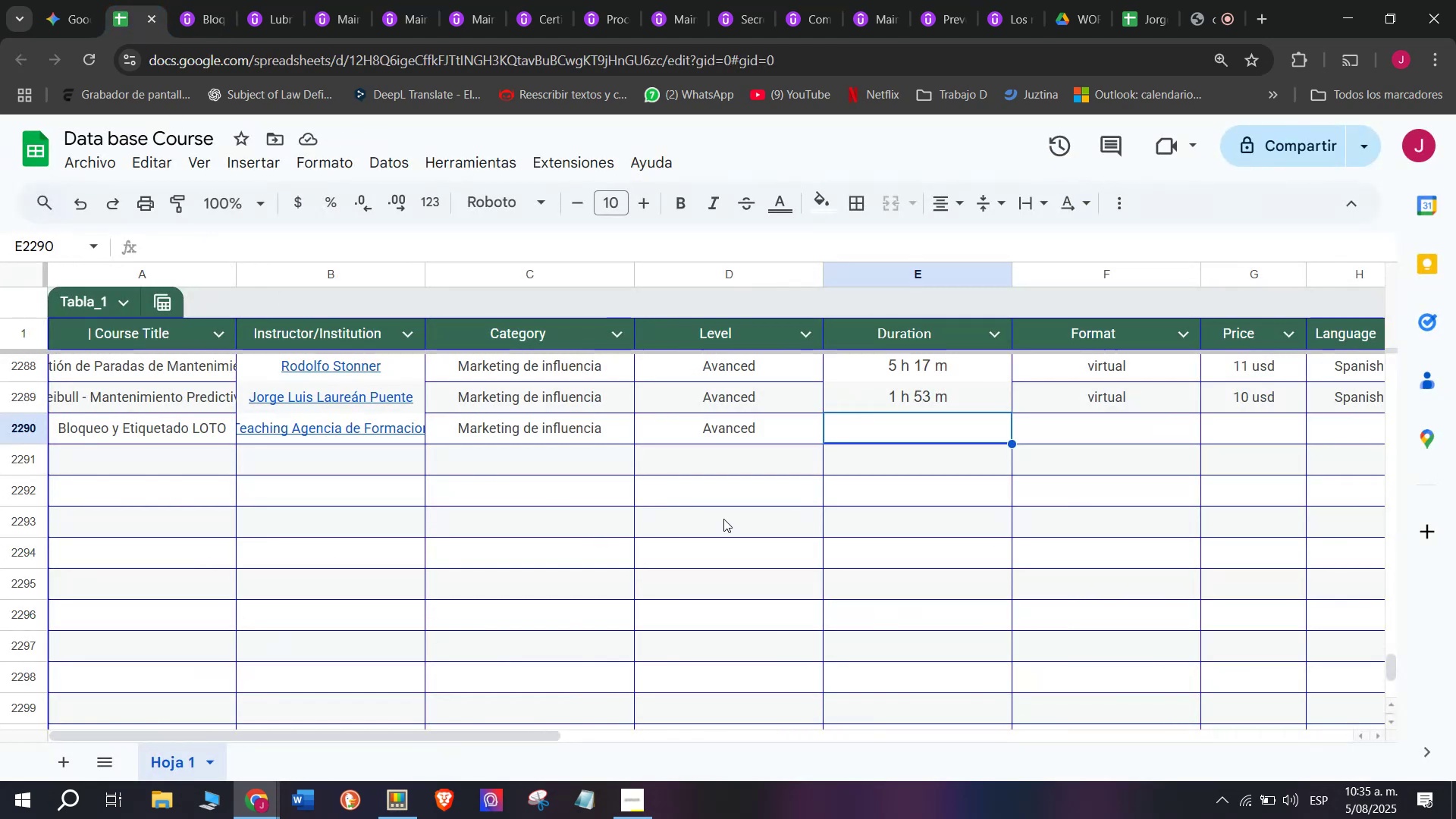 
key(Control+ControlLeft)
 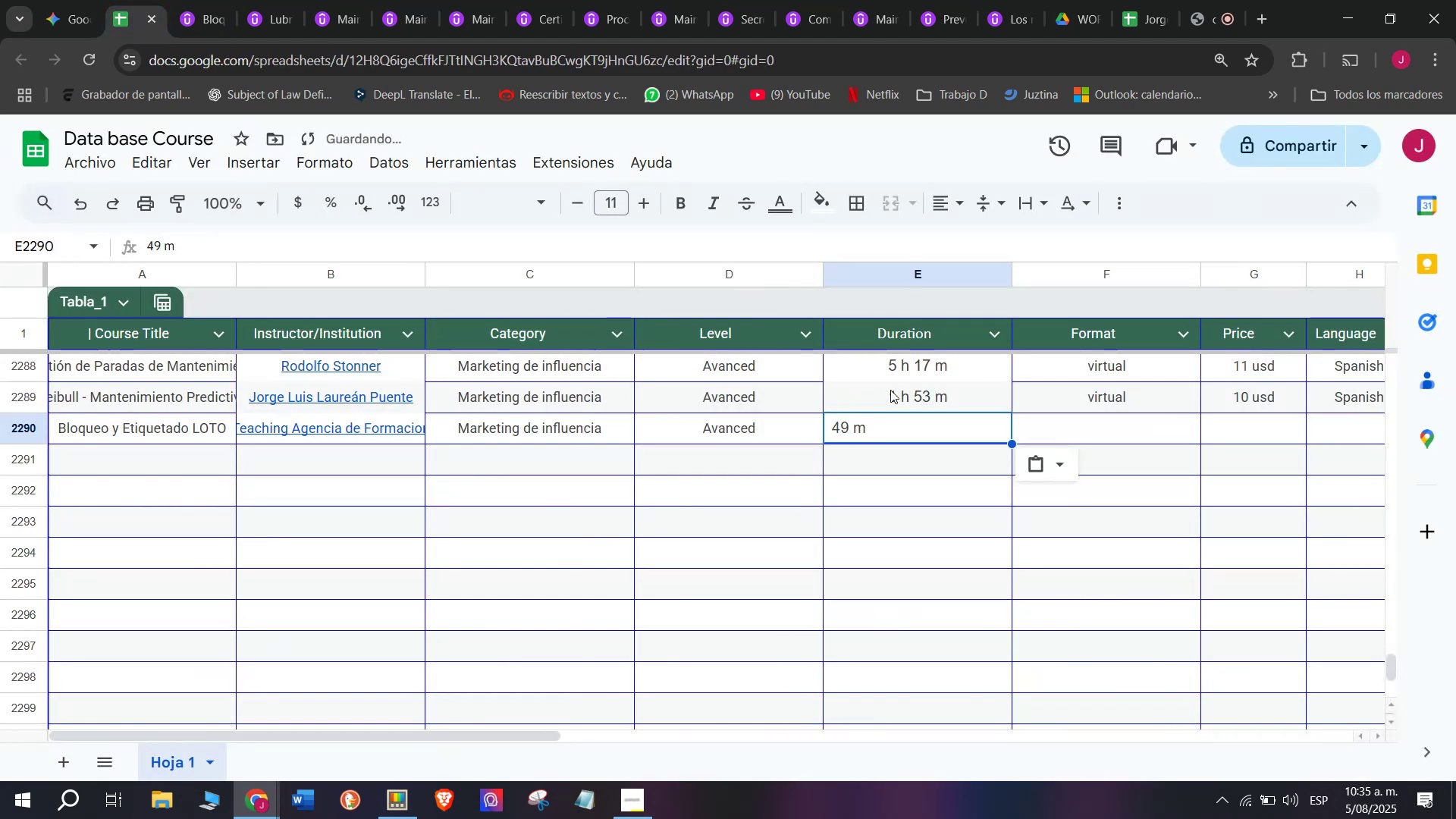 
key(Z)
 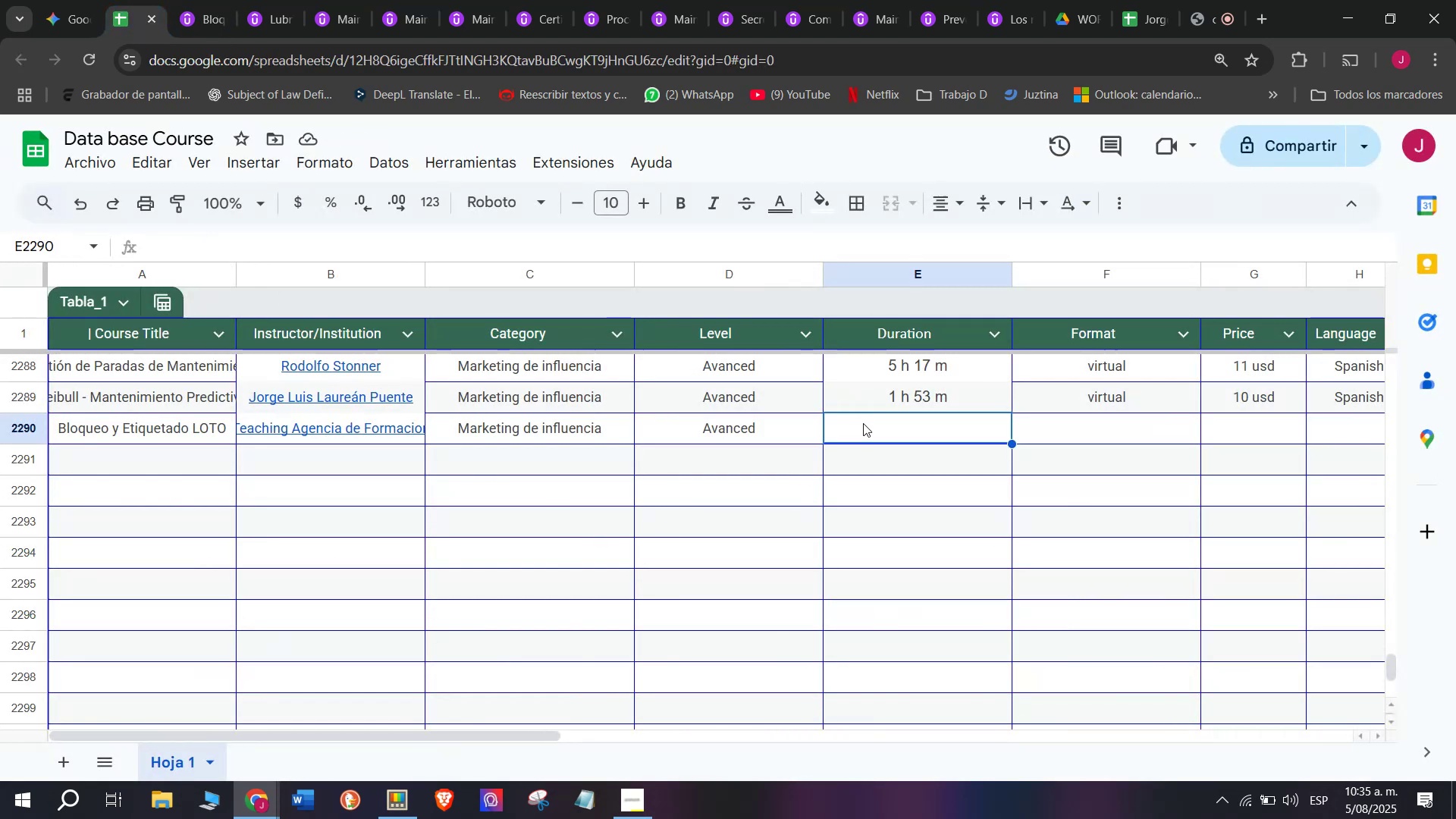 
key(Control+V)
 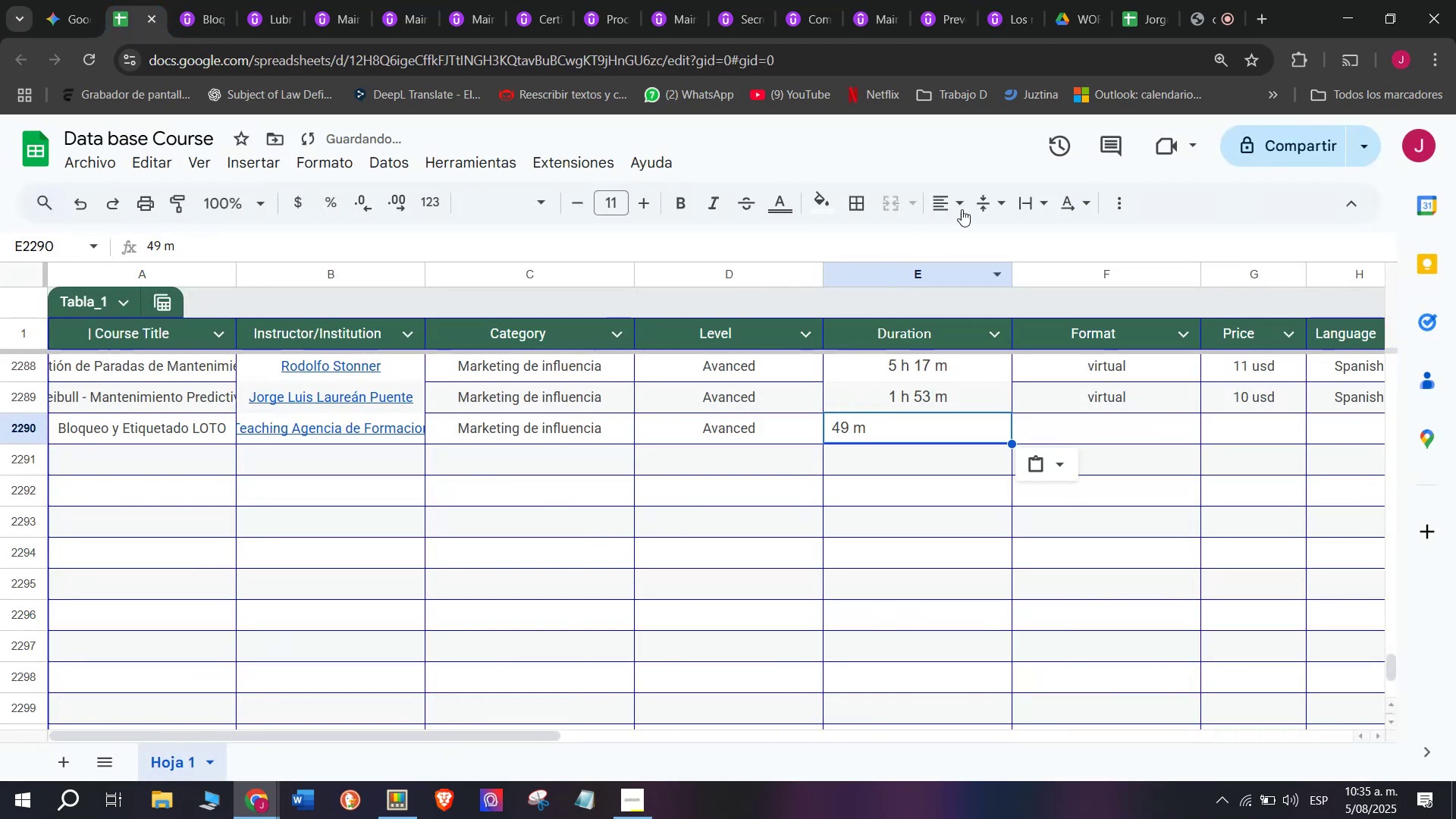 
left_click([964, 205])
 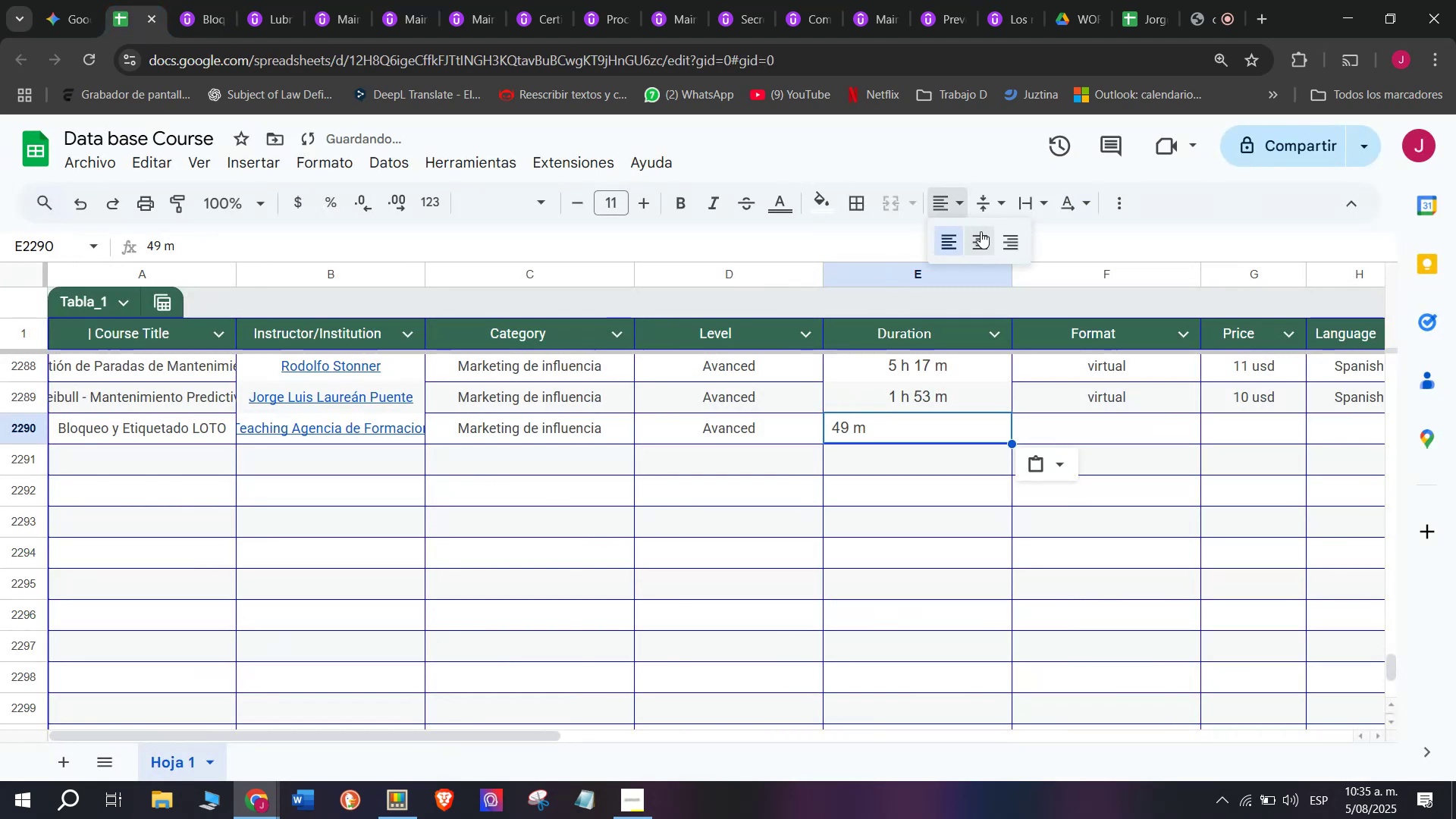 
left_click([981, 231])
 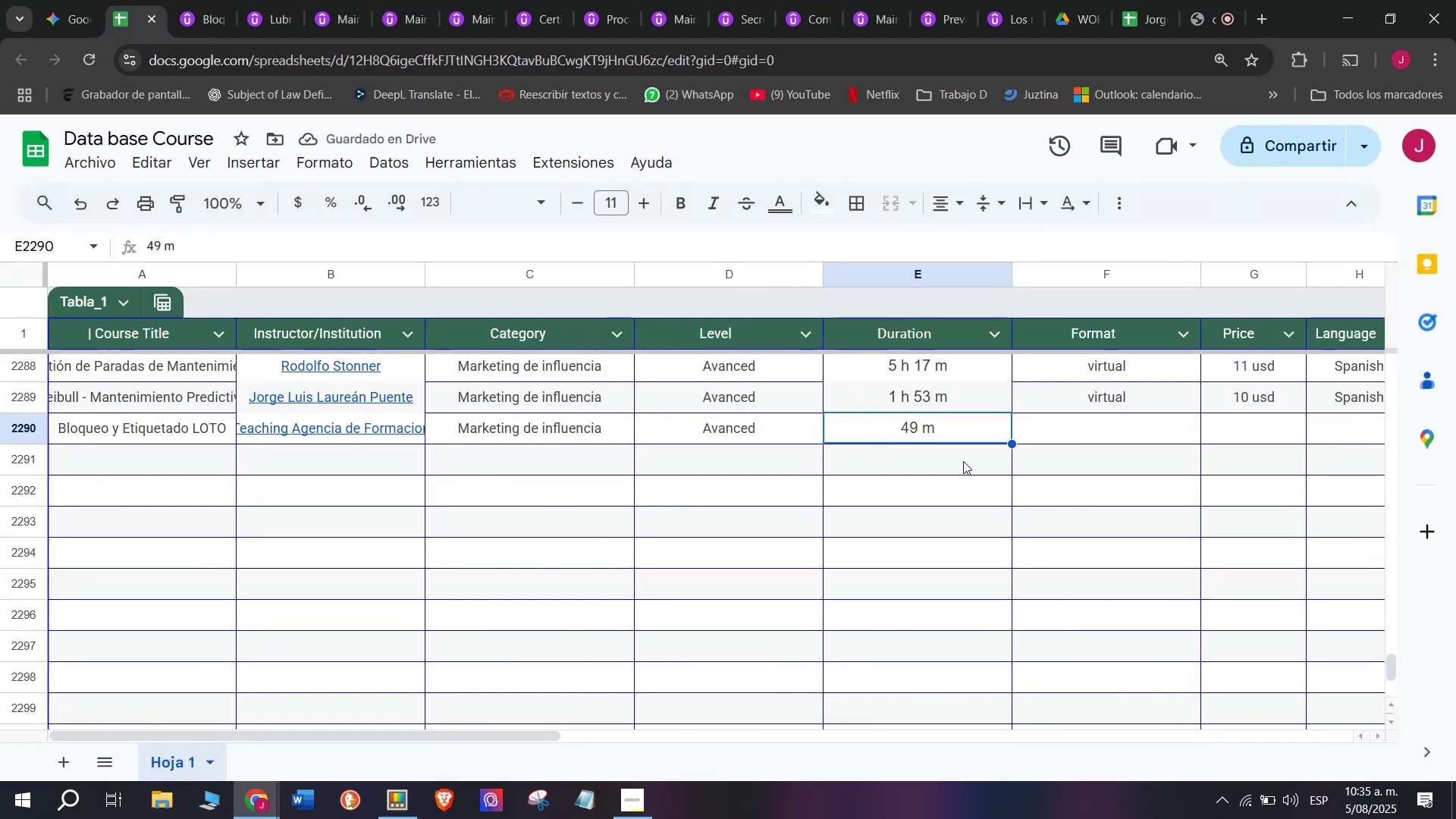 
wait(6.79)
 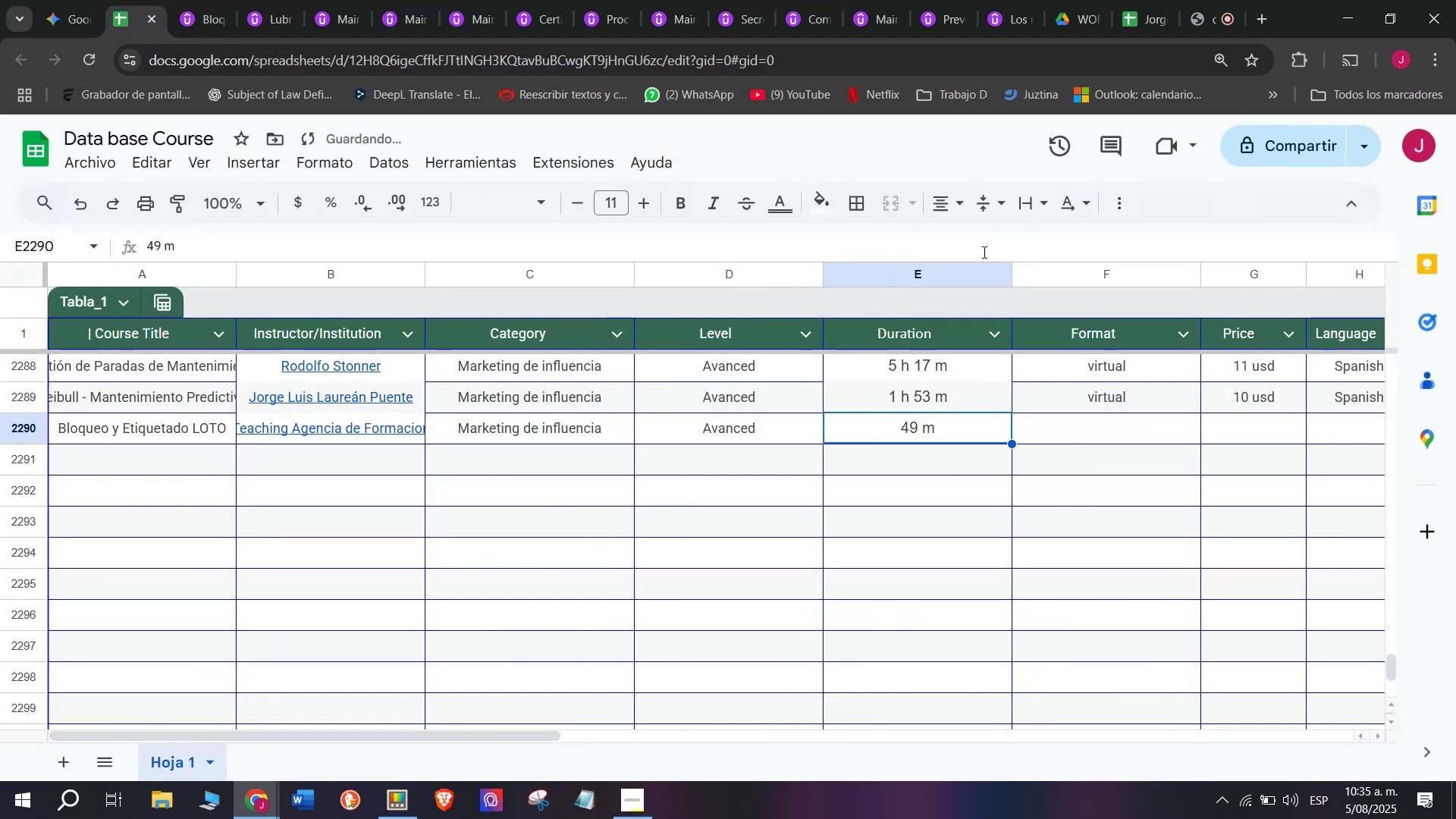 
left_click([1101, 407])
 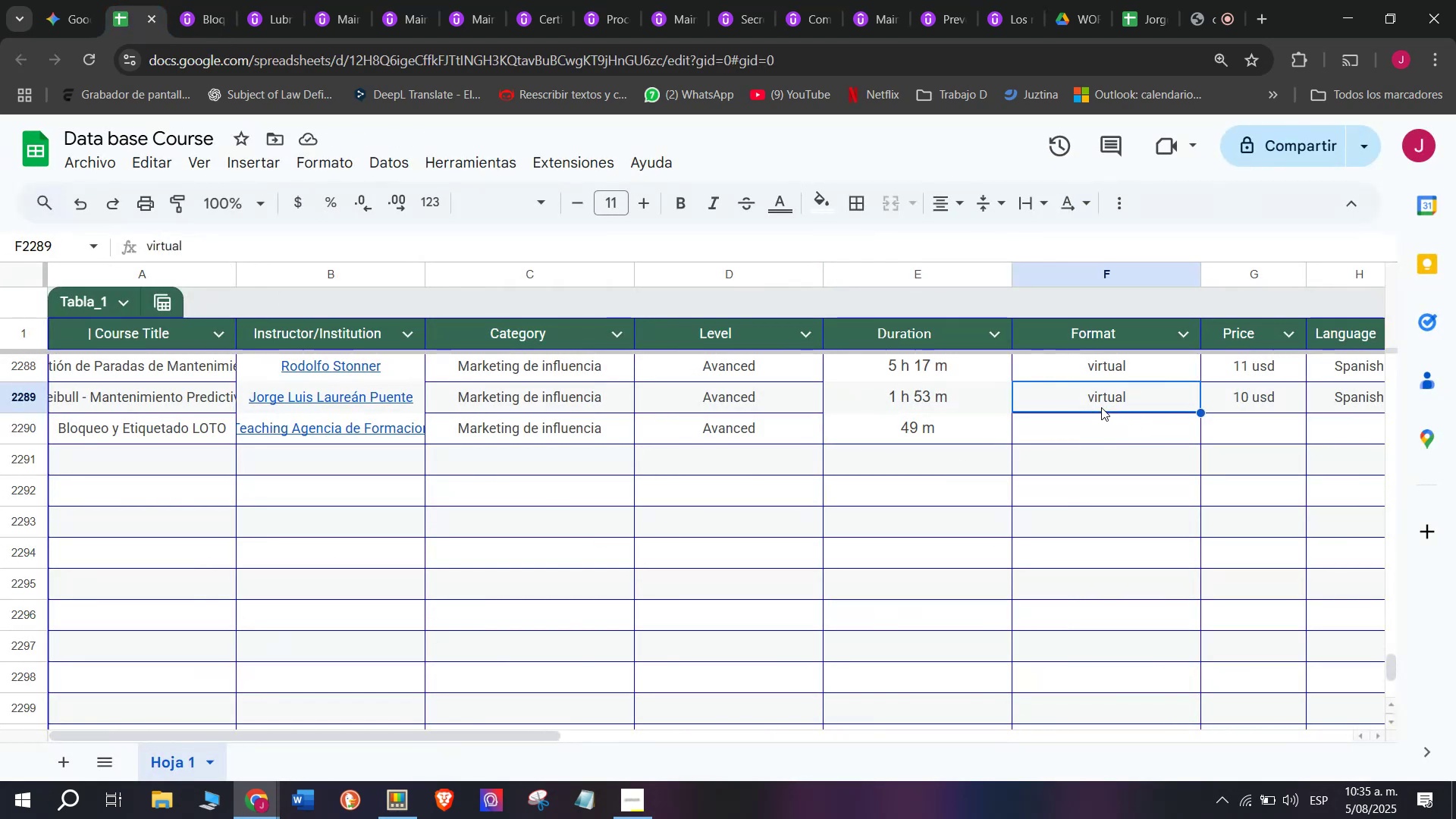 
key(Control+ControlLeft)
 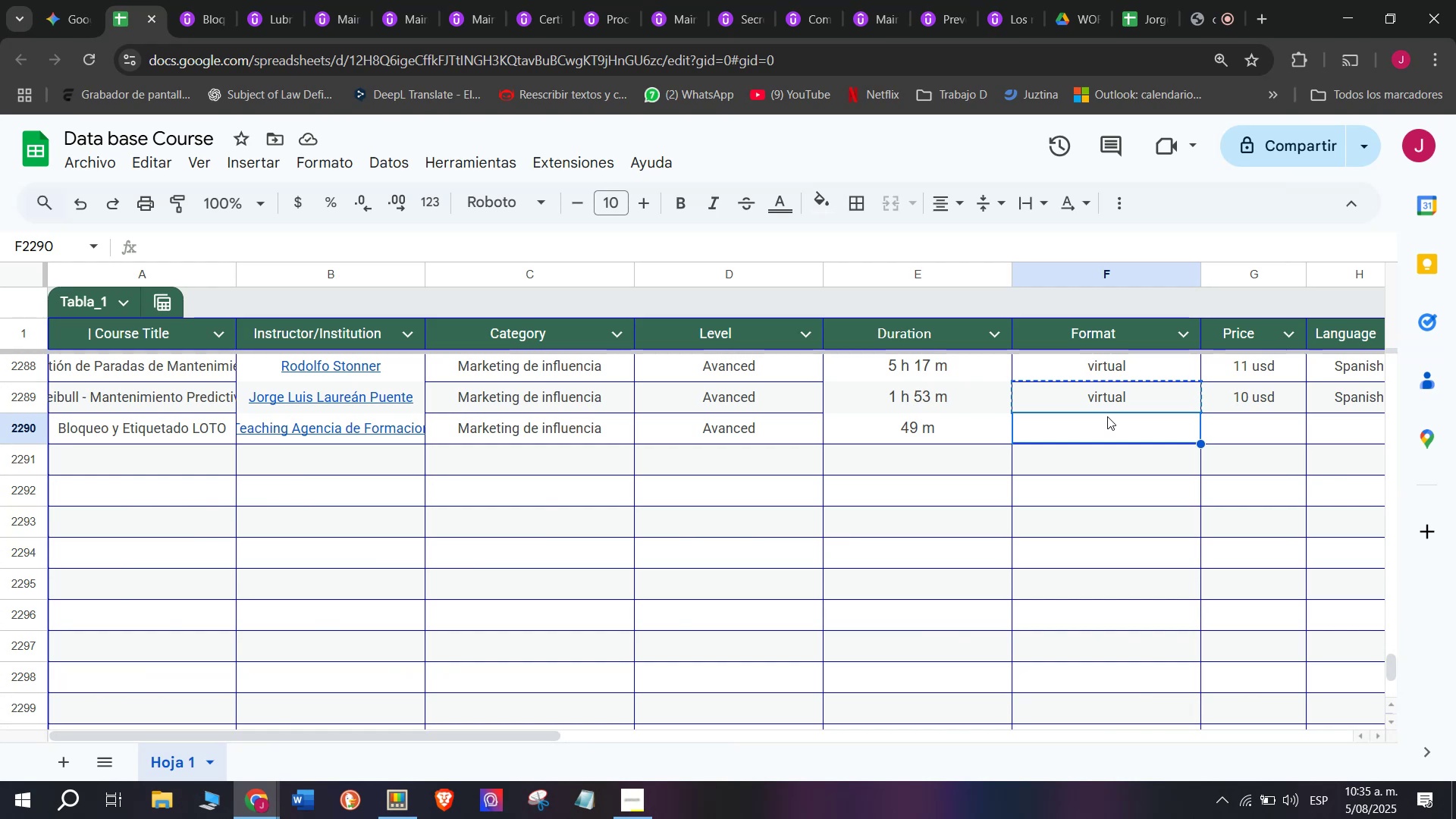 
key(Control+C)
 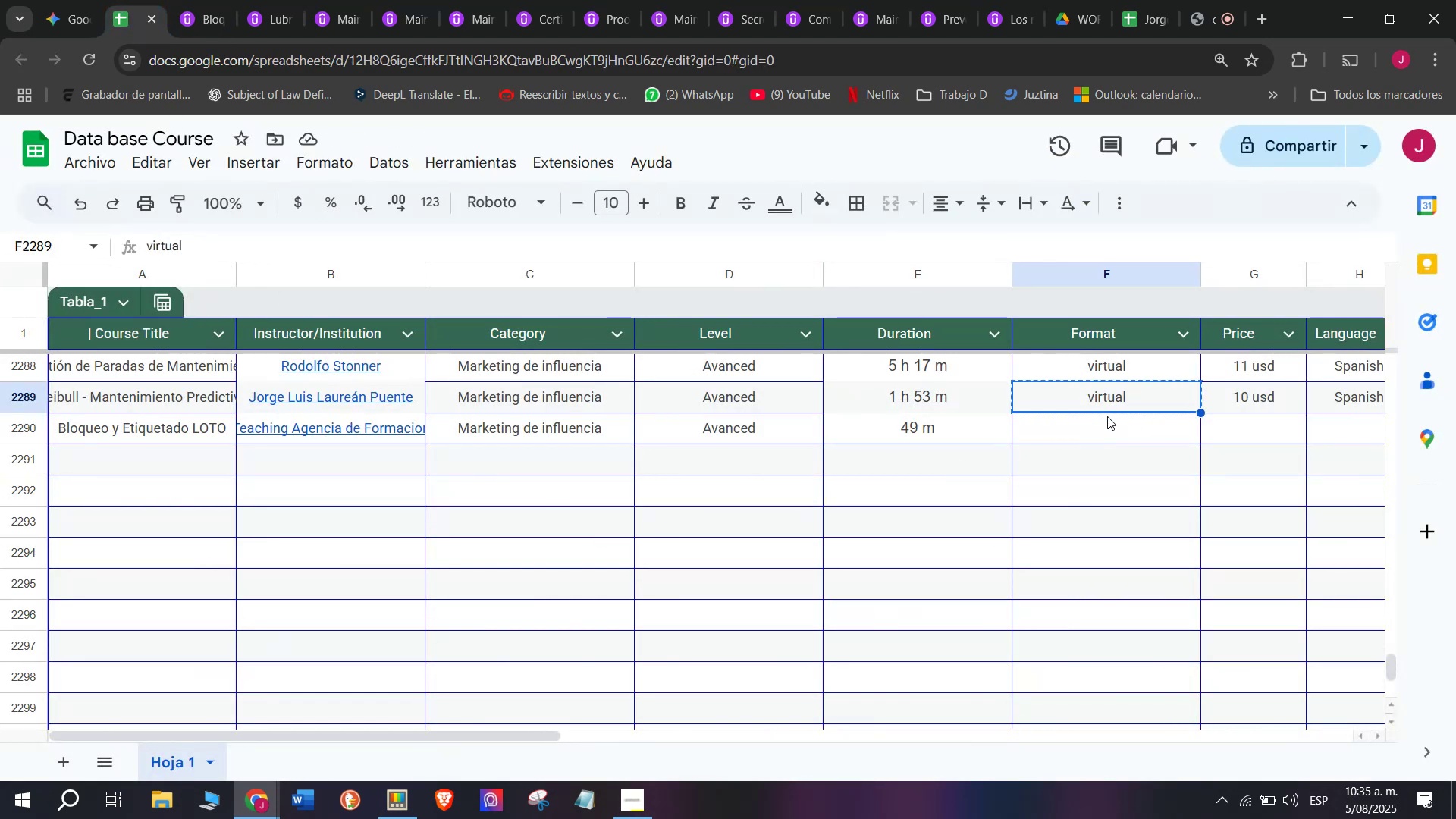 
key(Break)
 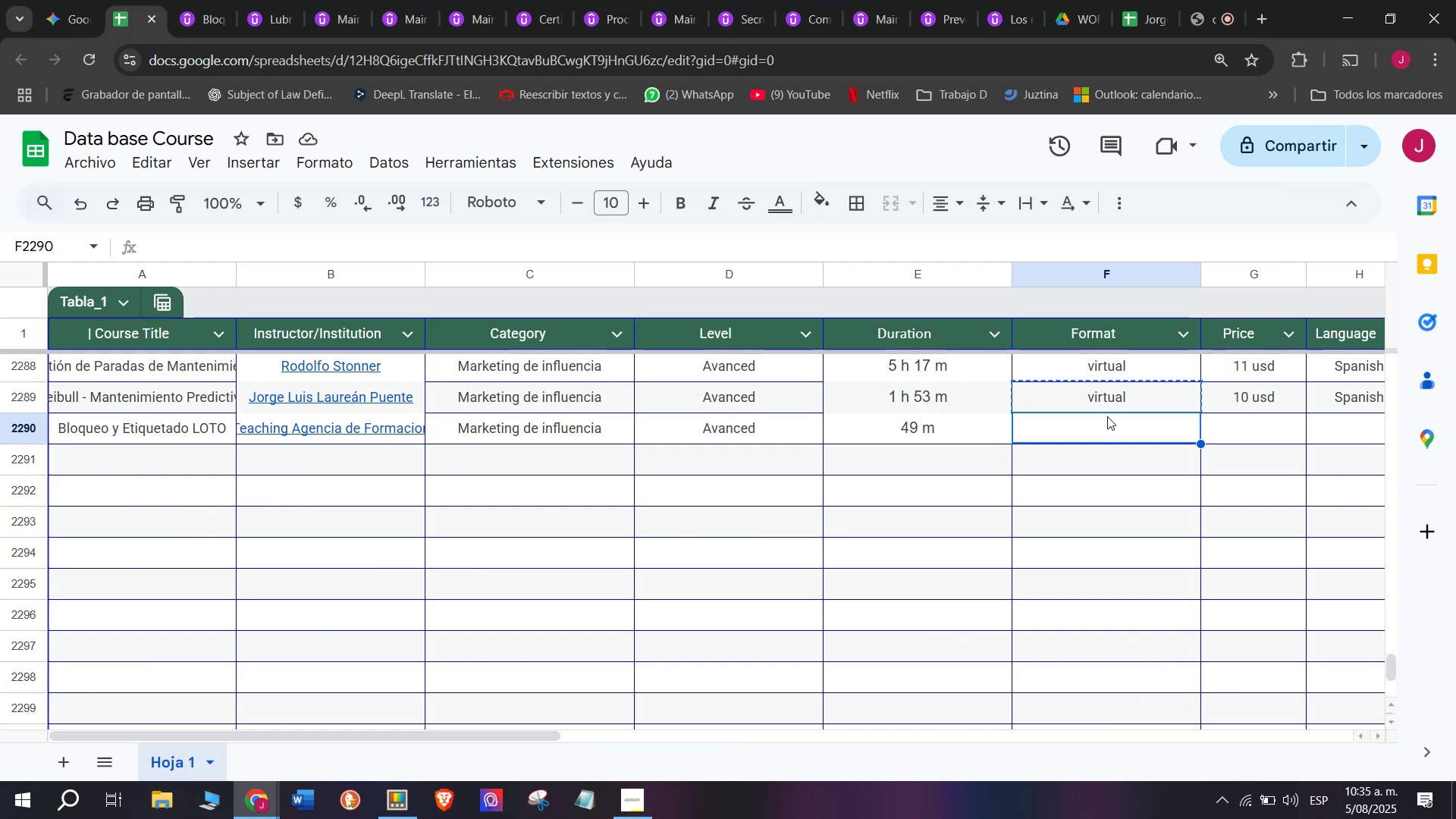 
left_click([1107, 416])
 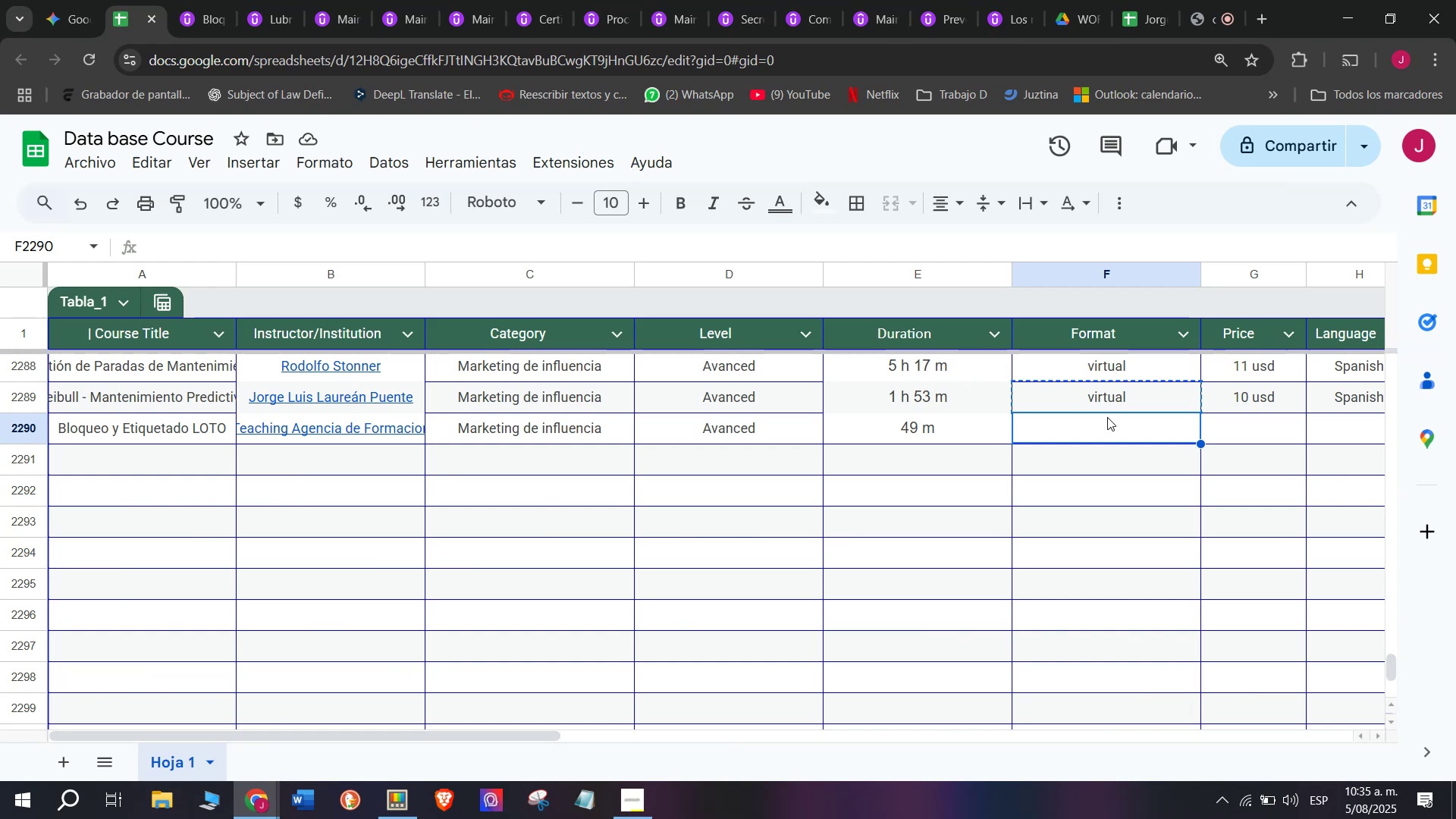 
key(Z)
 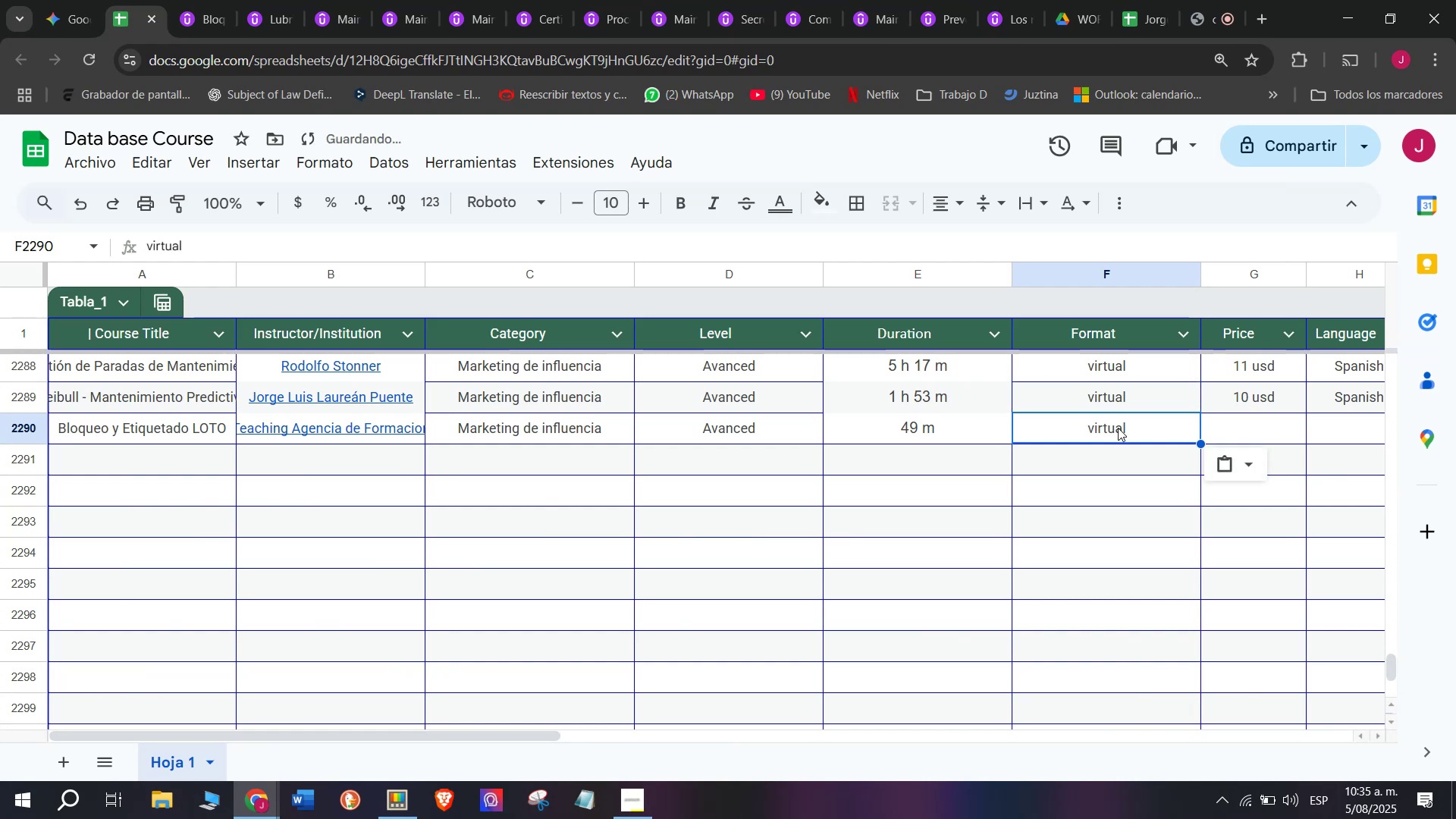 
key(Control+ControlLeft)
 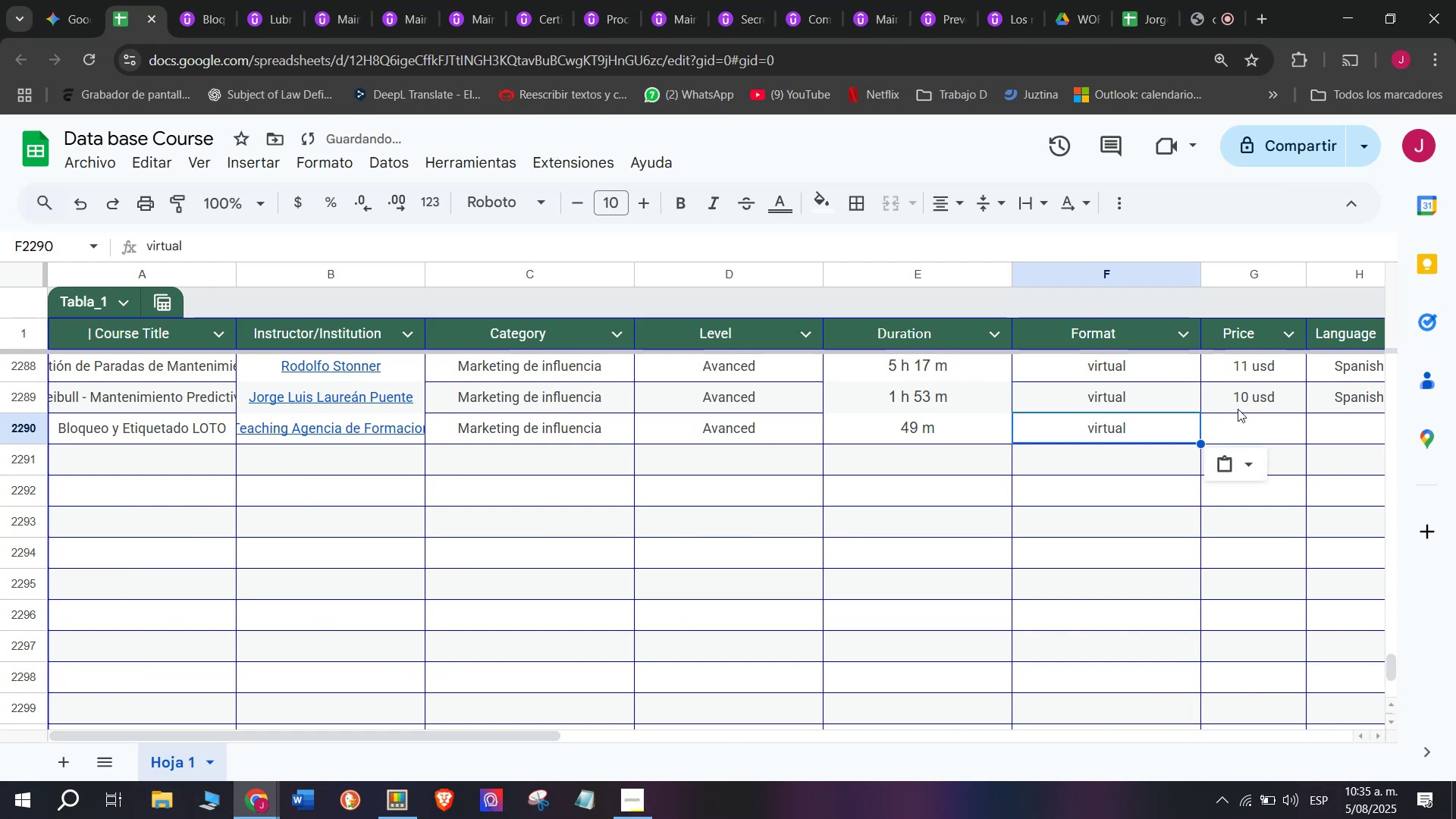 
key(Control+V)
 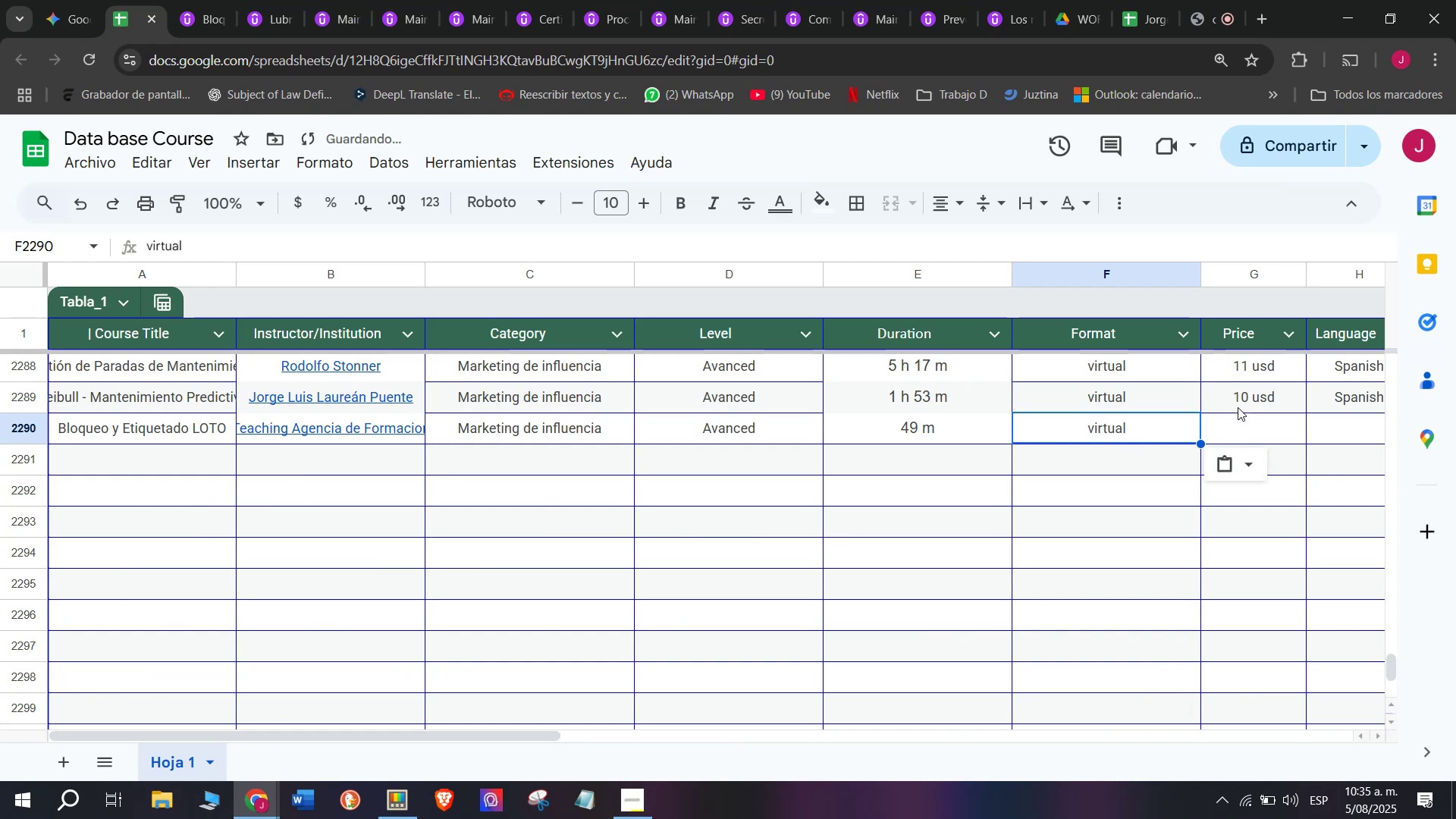 
left_click([1238, 406])
 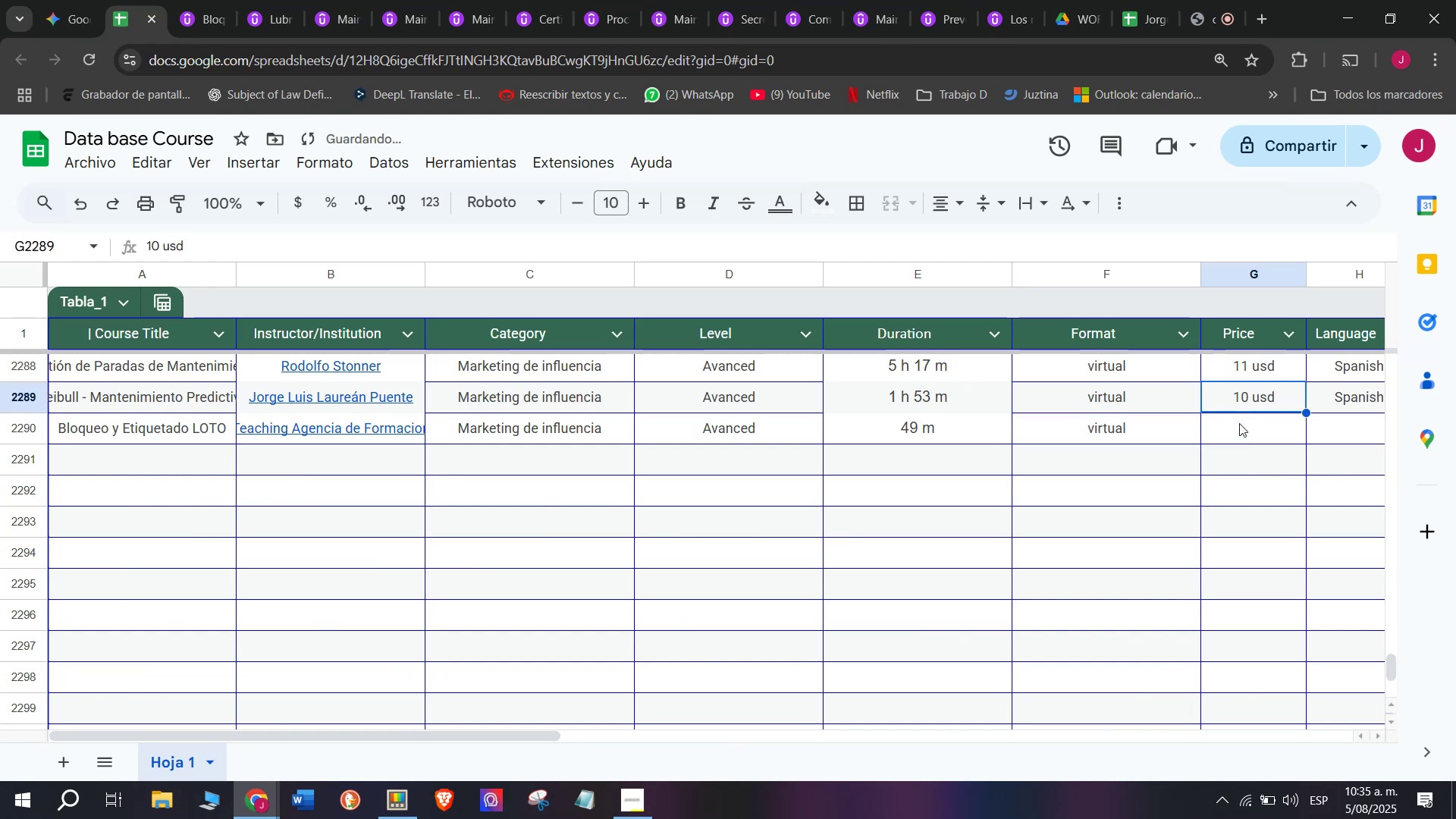 
key(Break)
 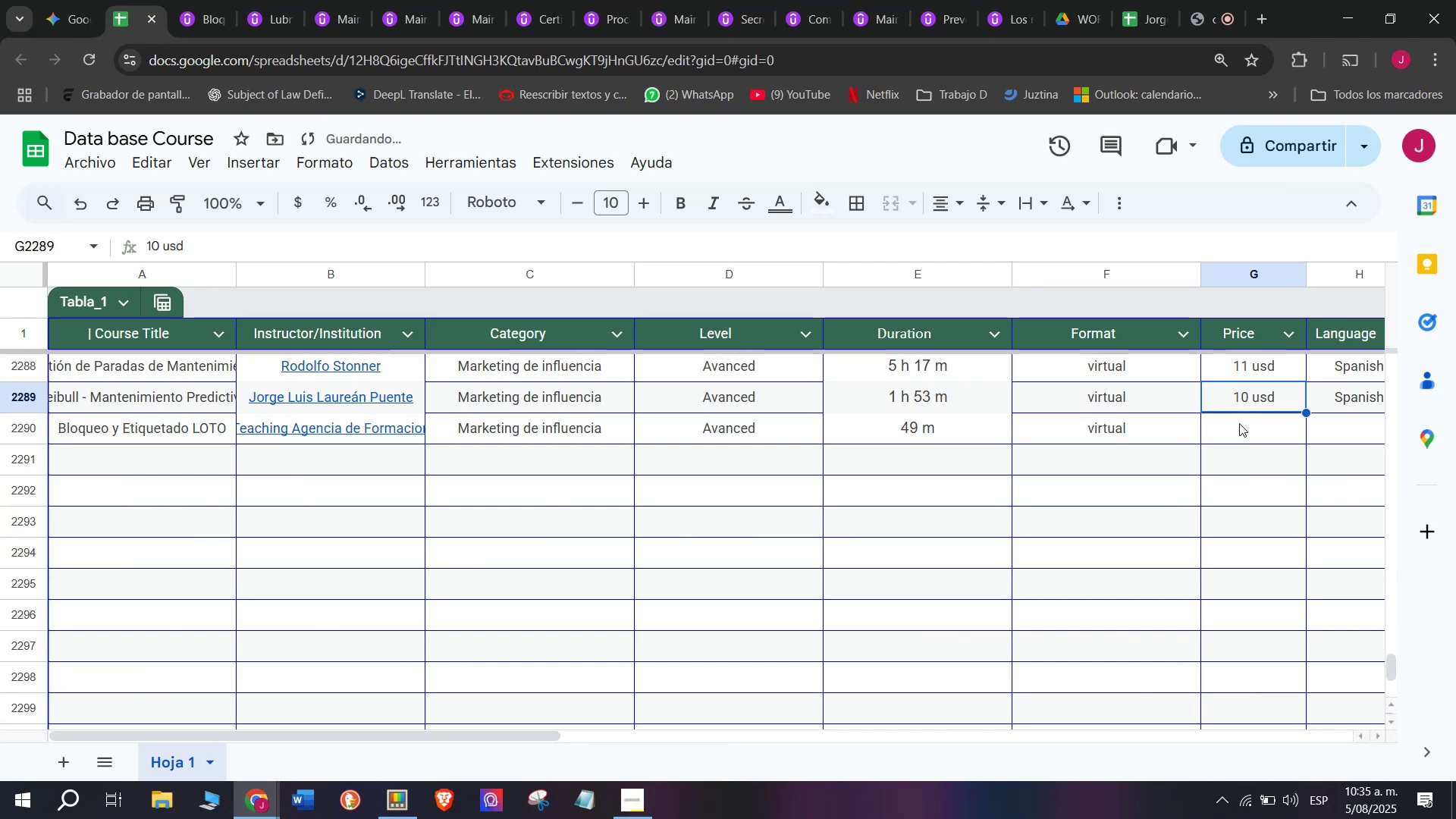 
key(Control+ControlLeft)
 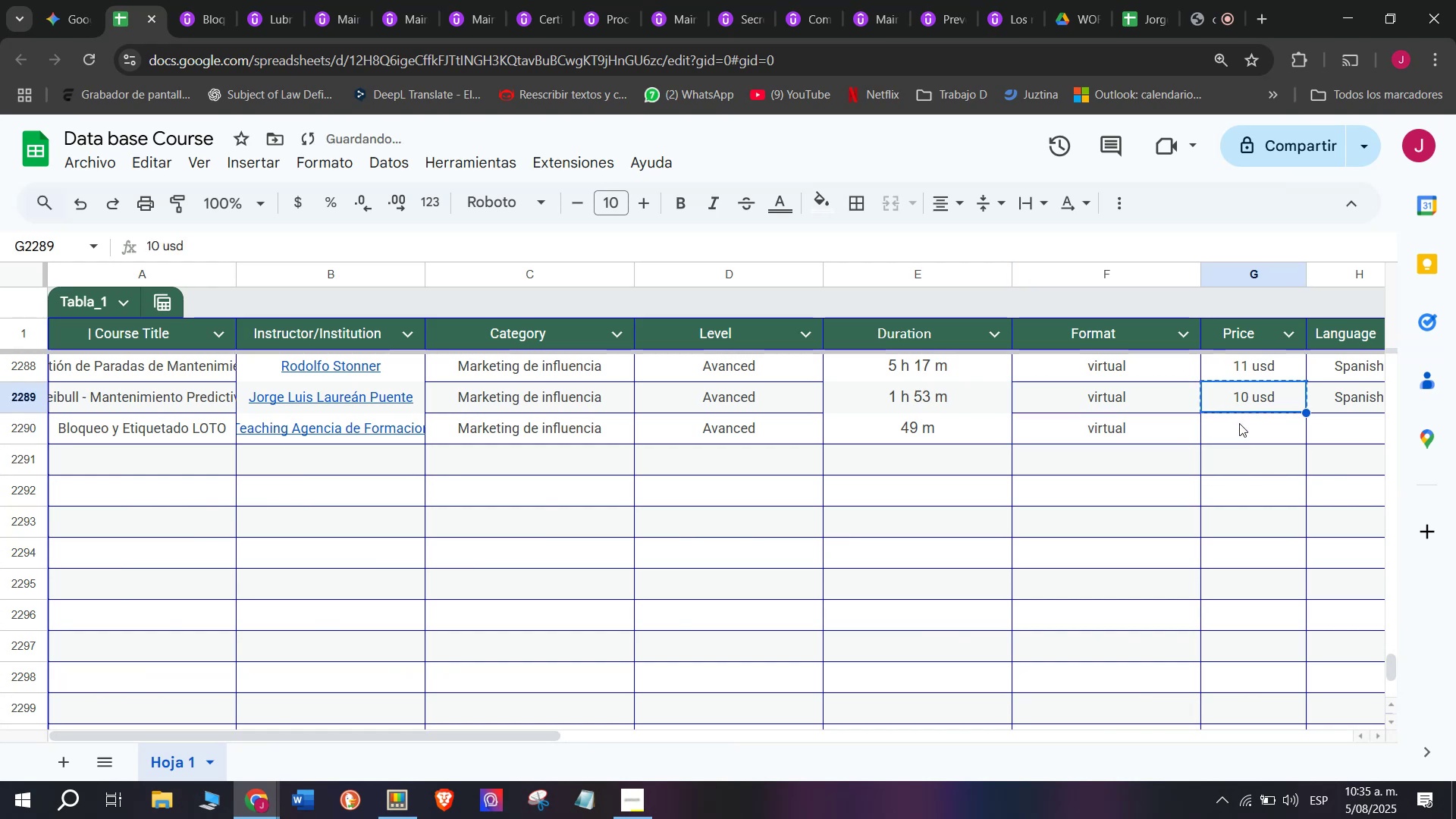 
key(Control+C)
 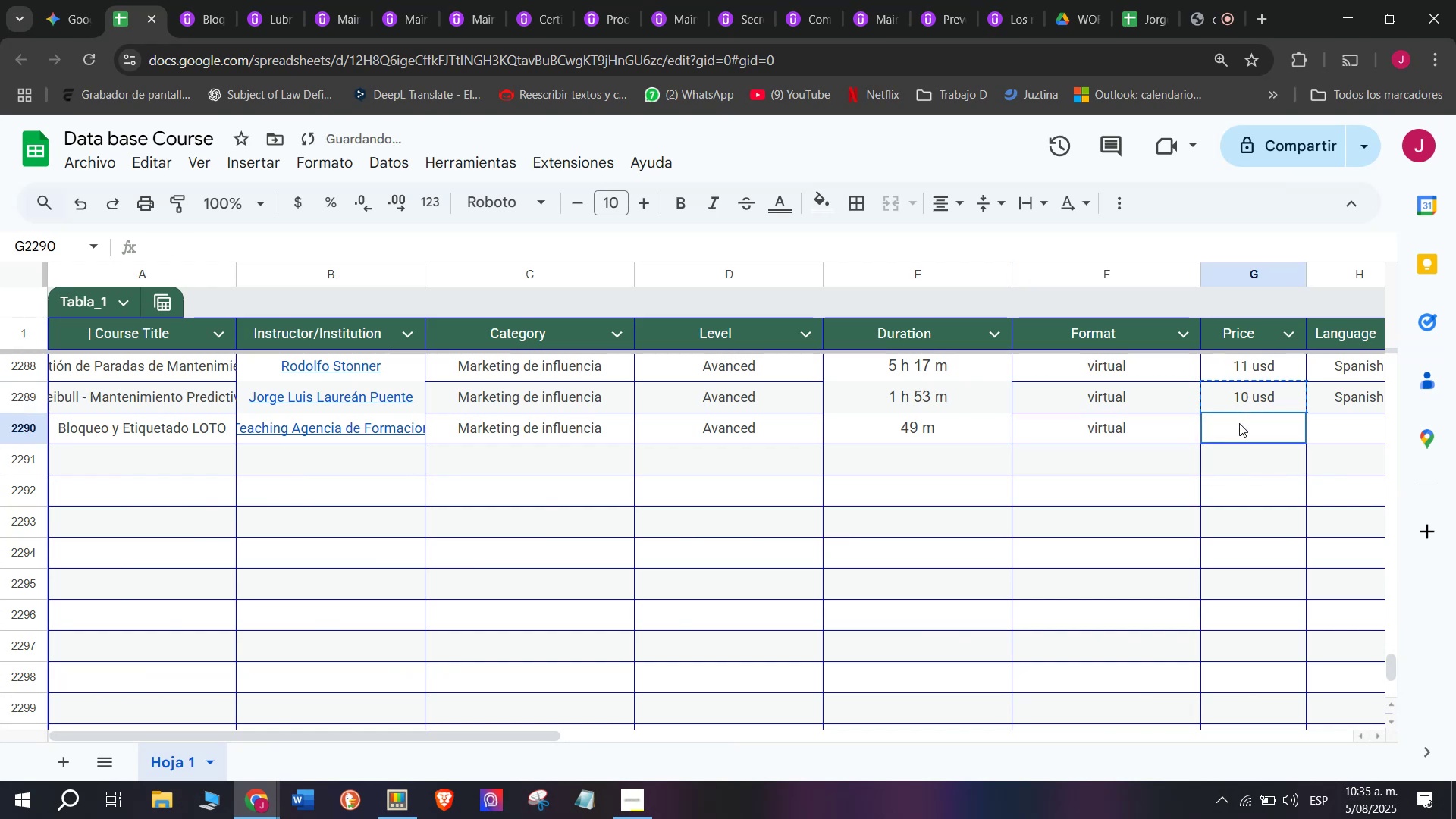 
left_click([1239, 423])
 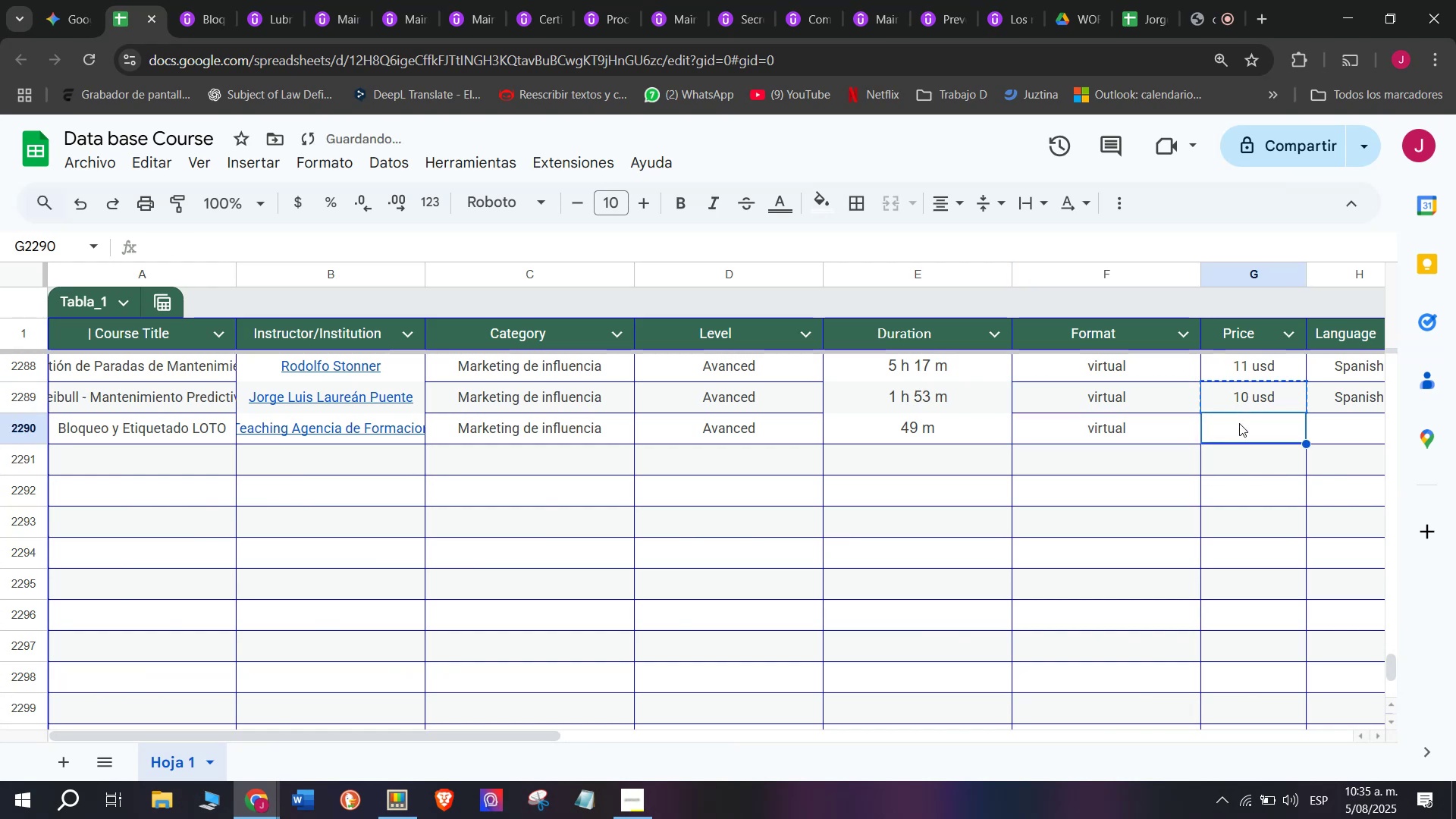 
key(Z)
 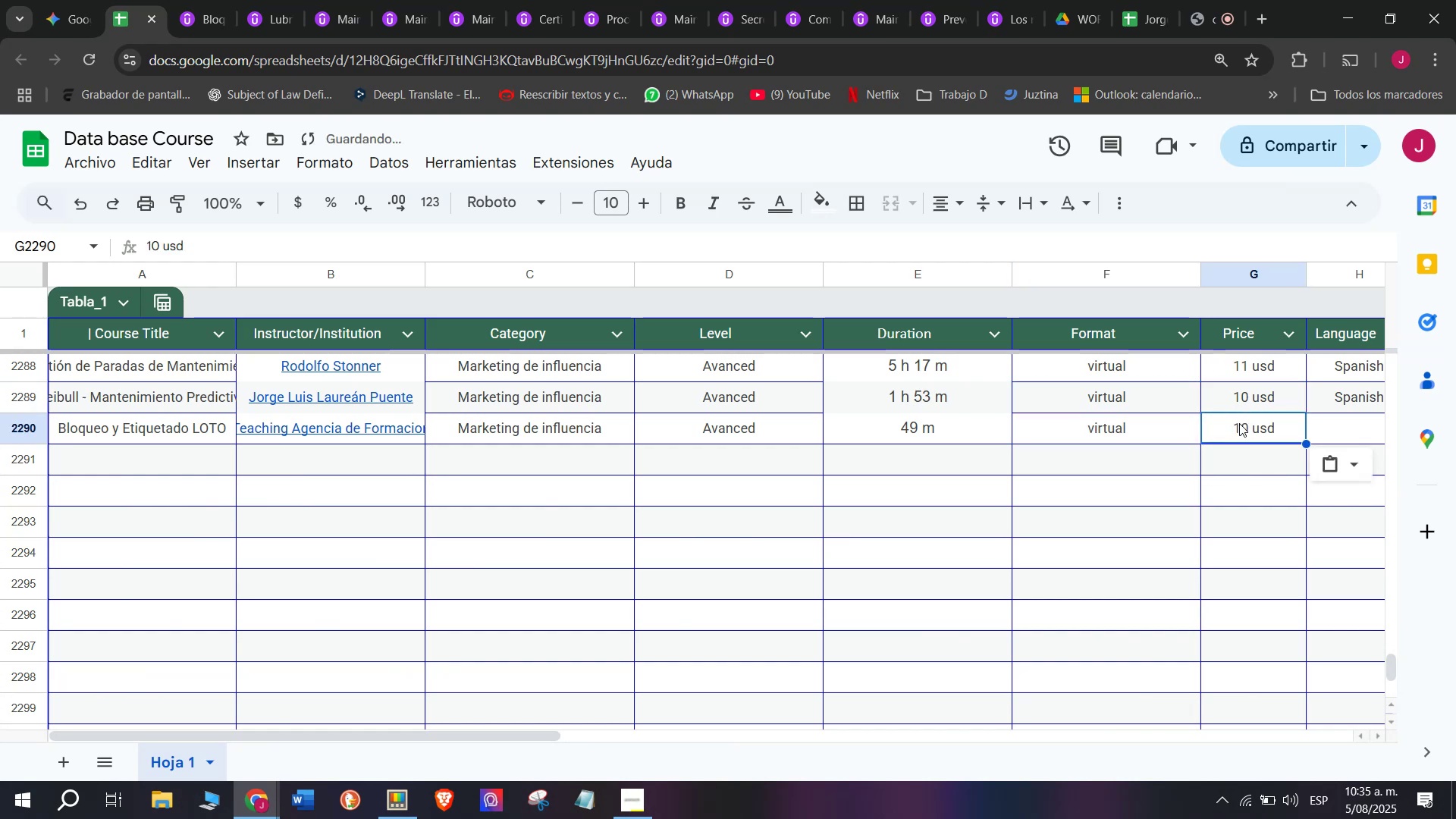 
key(Control+ControlLeft)
 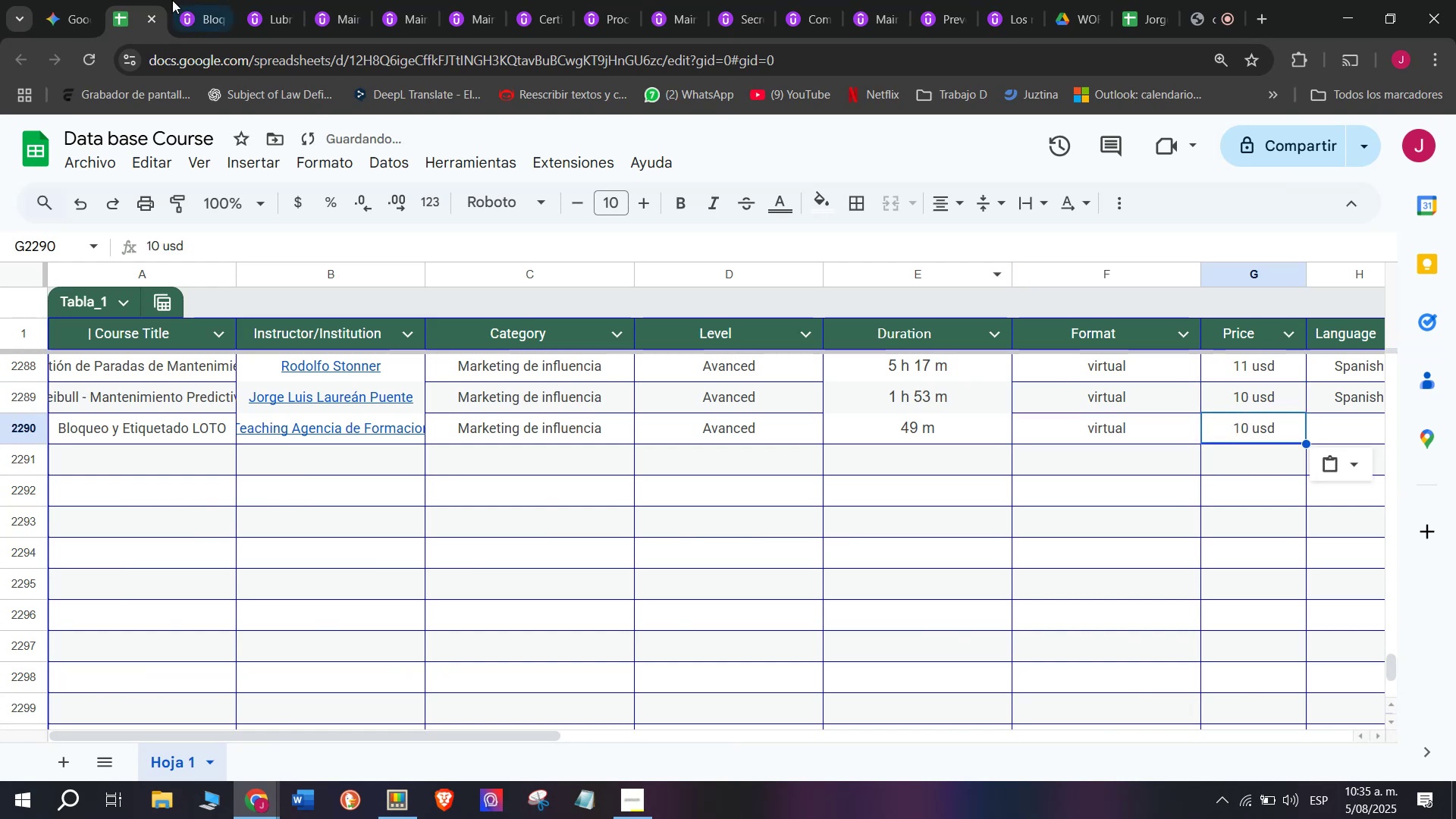 
key(Control+V)
 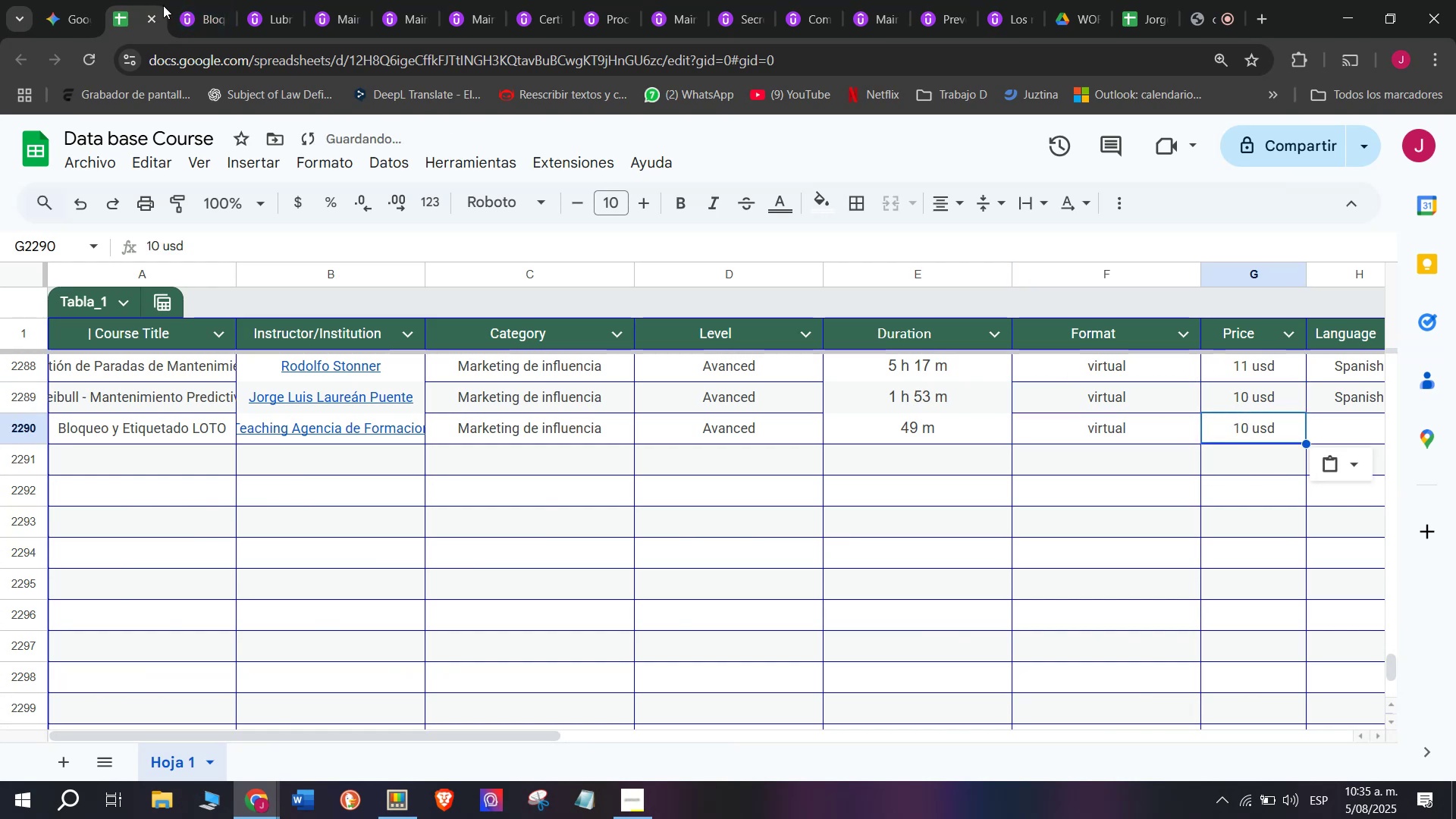 
left_click([189, 3])
 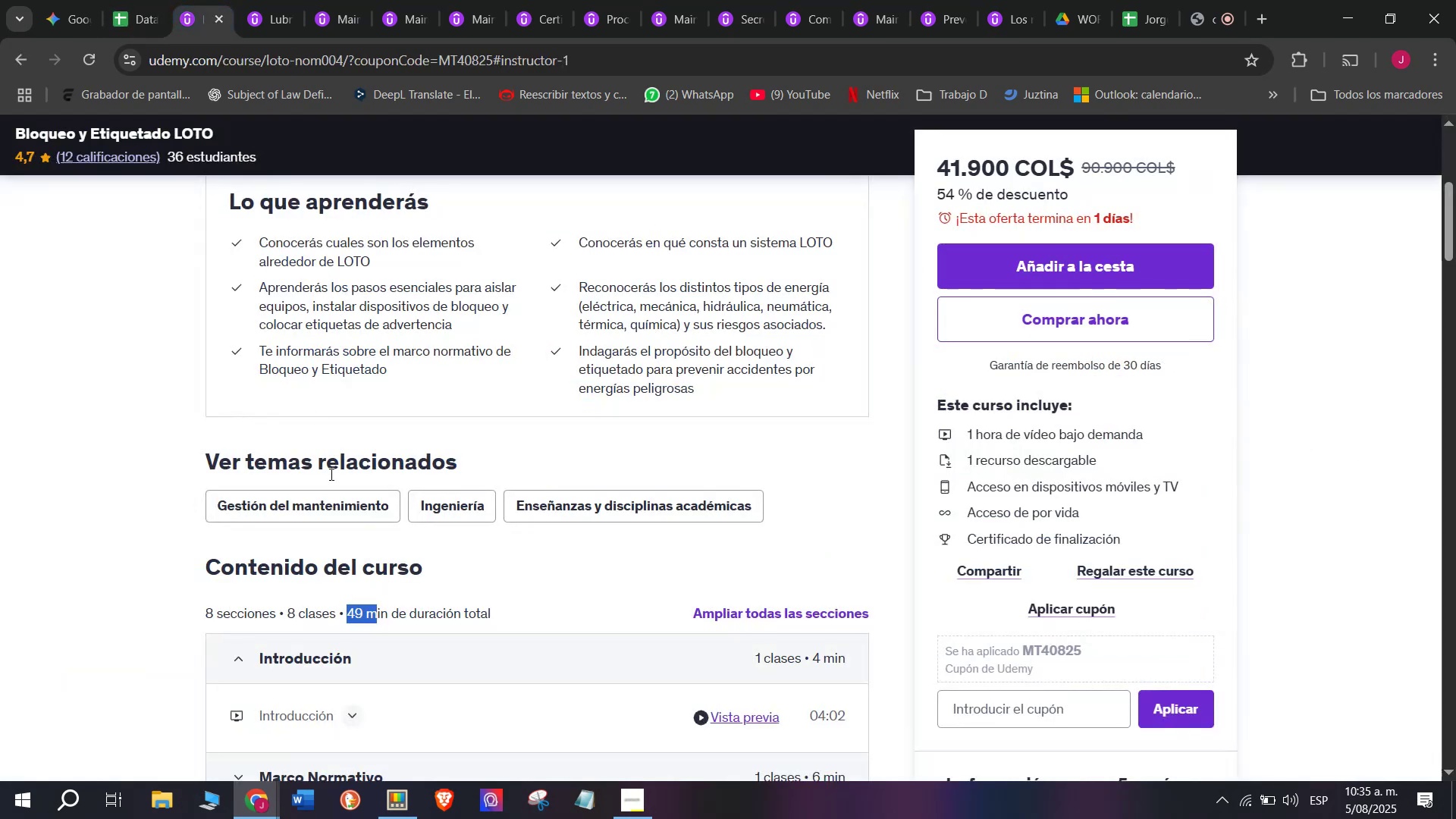 
scroll: coordinate [330, 474], scroll_direction: up, amount: 2.0
 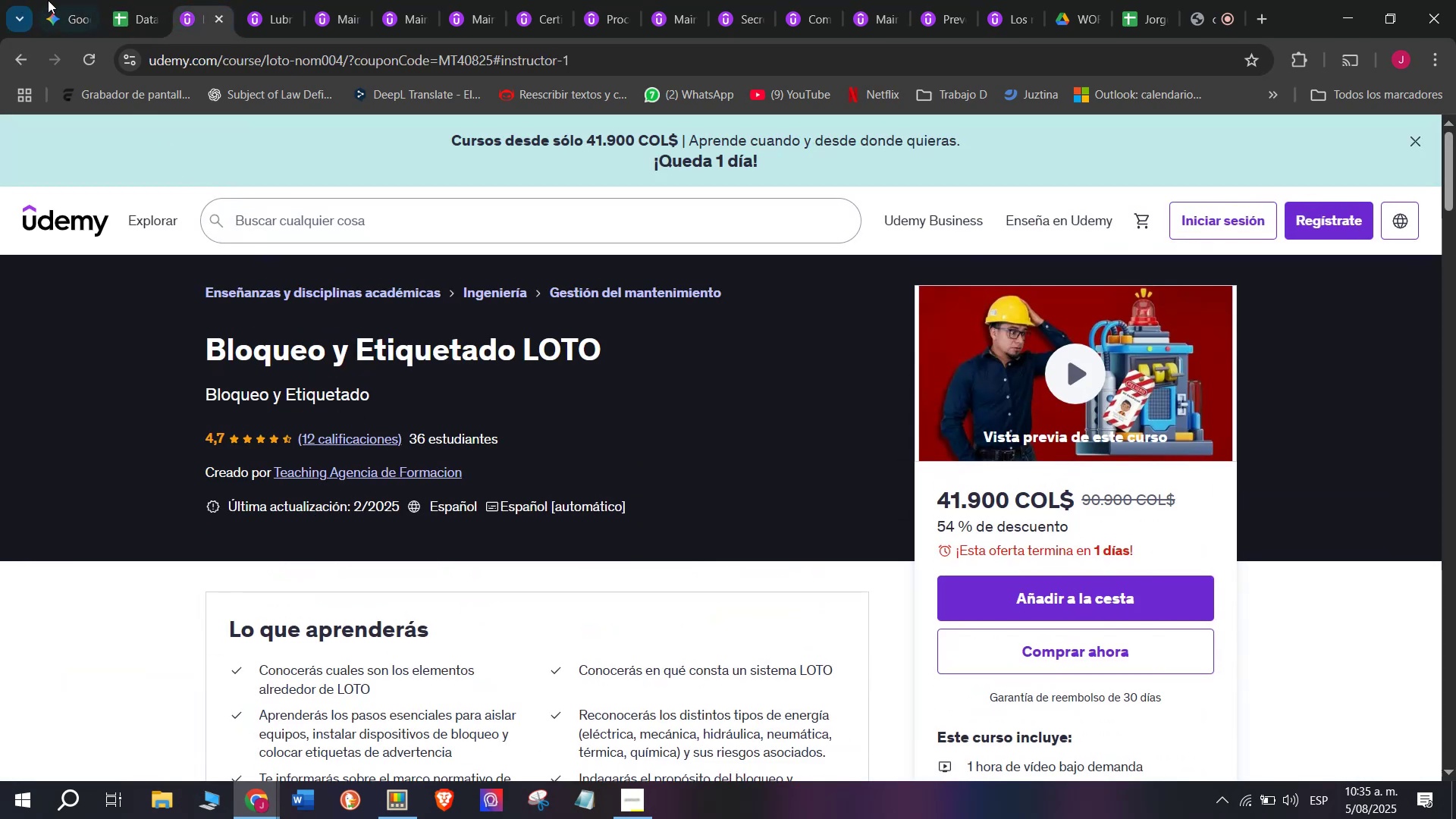 
left_click([117, 1])
 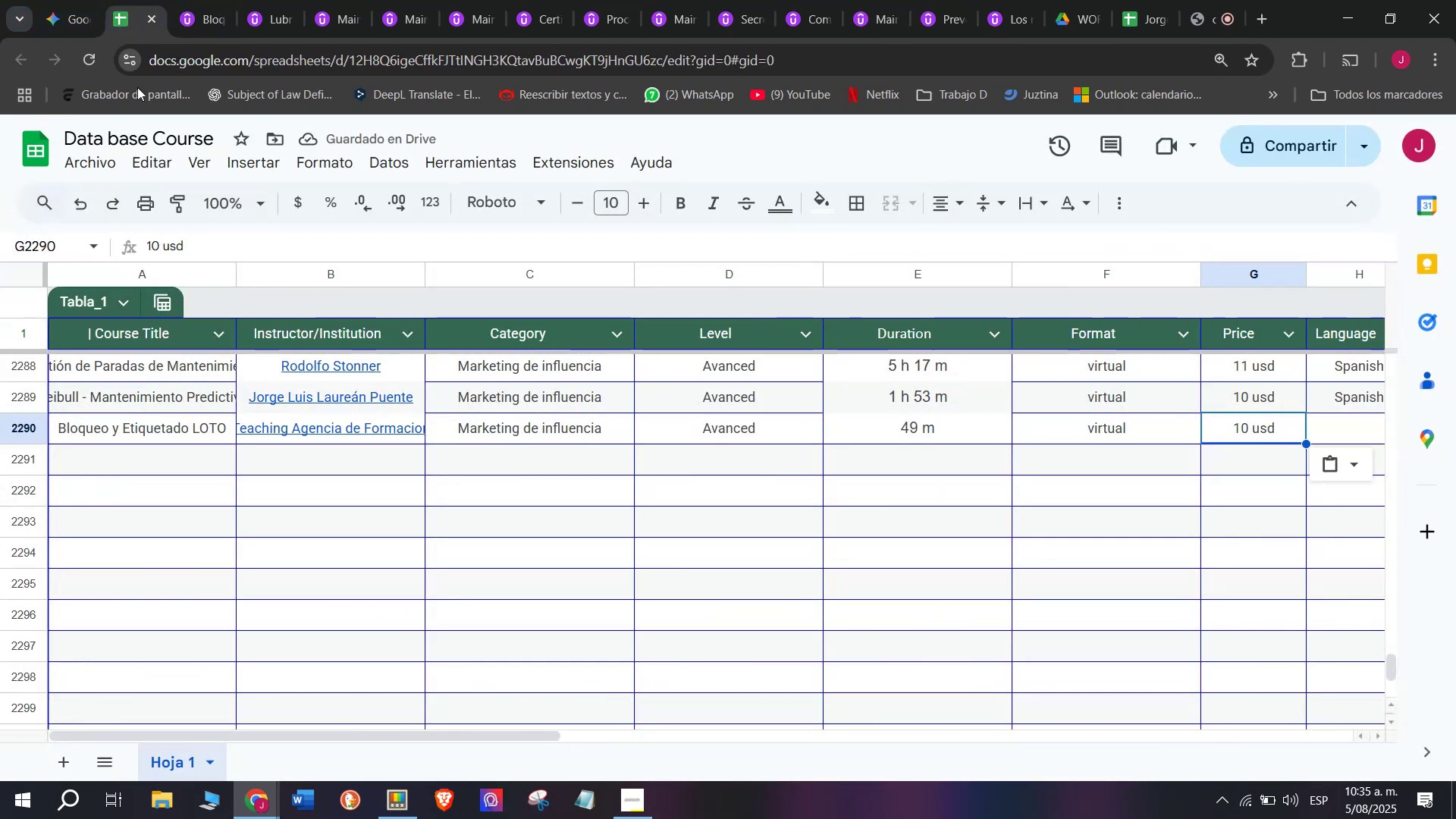 
mouse_move([138, 106])
 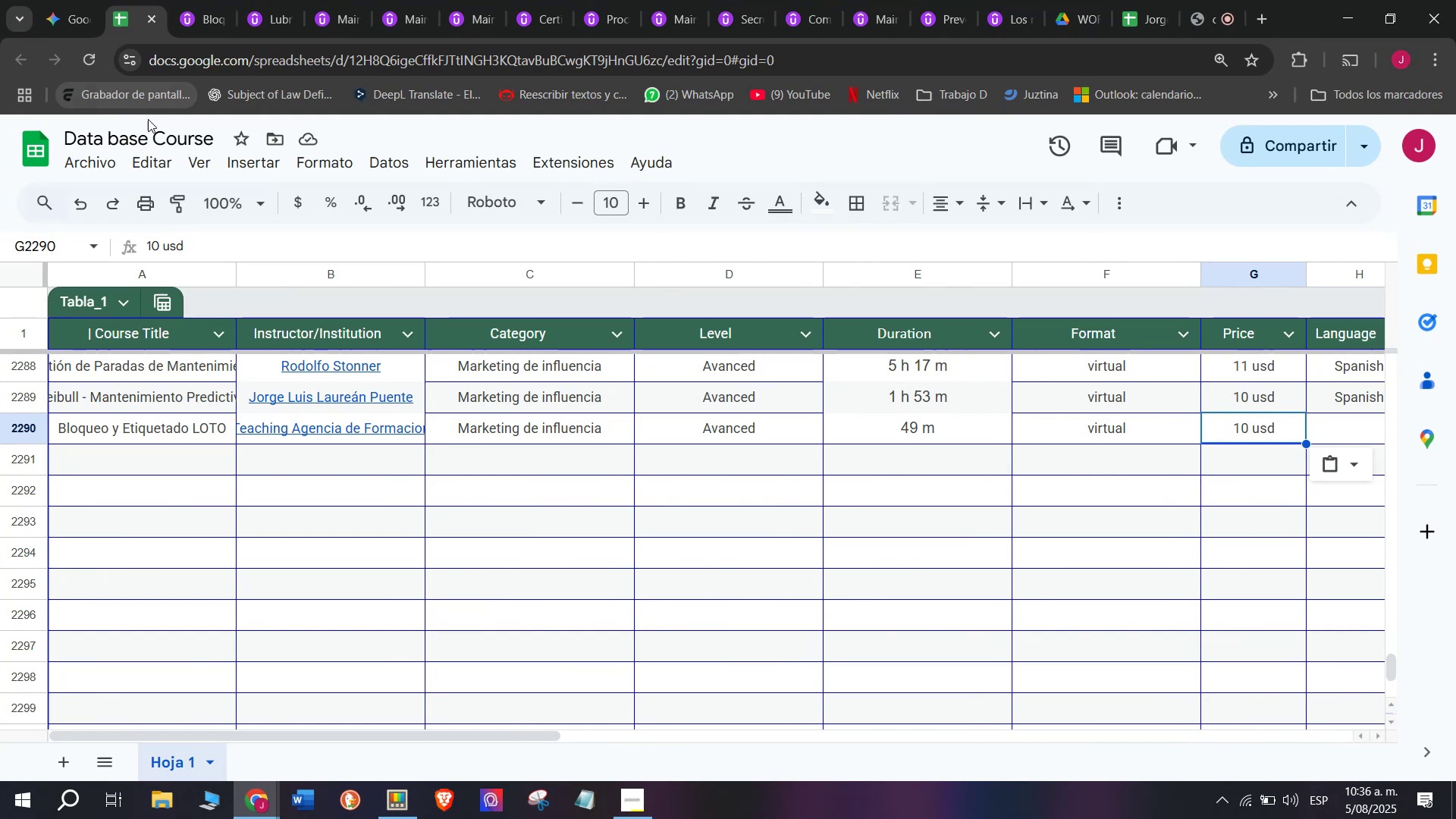 
mouse_move([168, 142])
 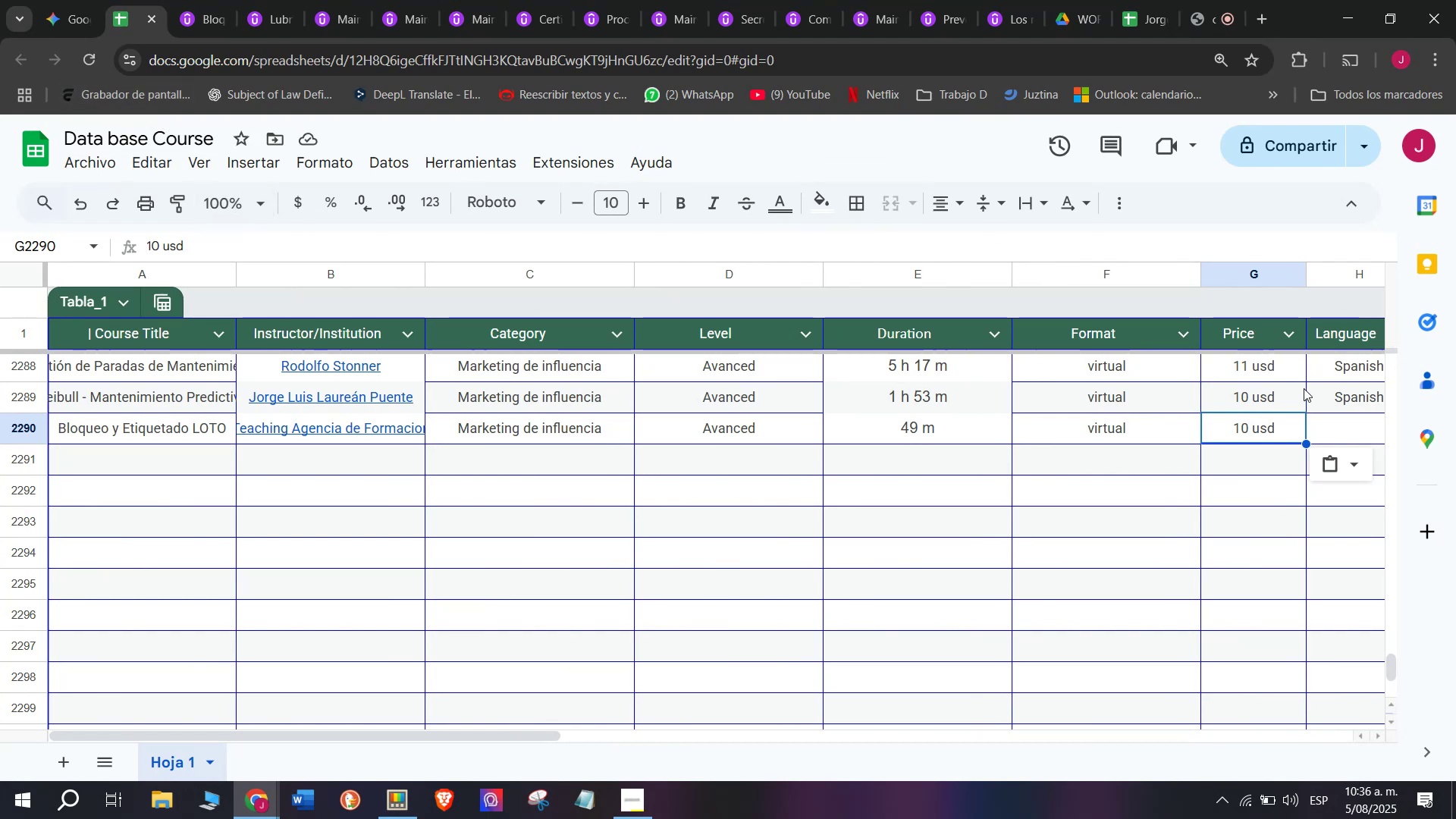 
double_click([1329, 397])
 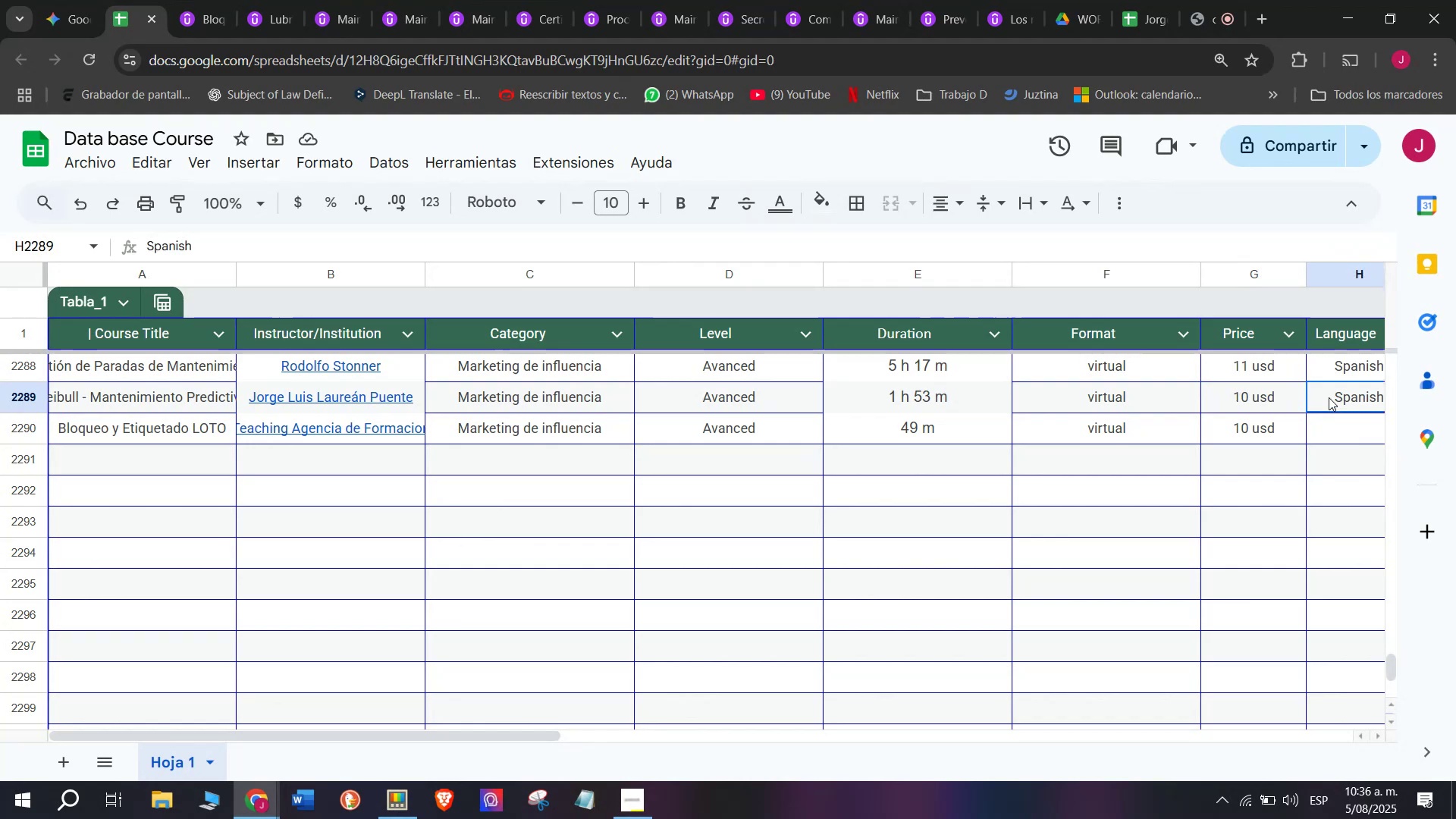 
key(Control+ControlLeft)
 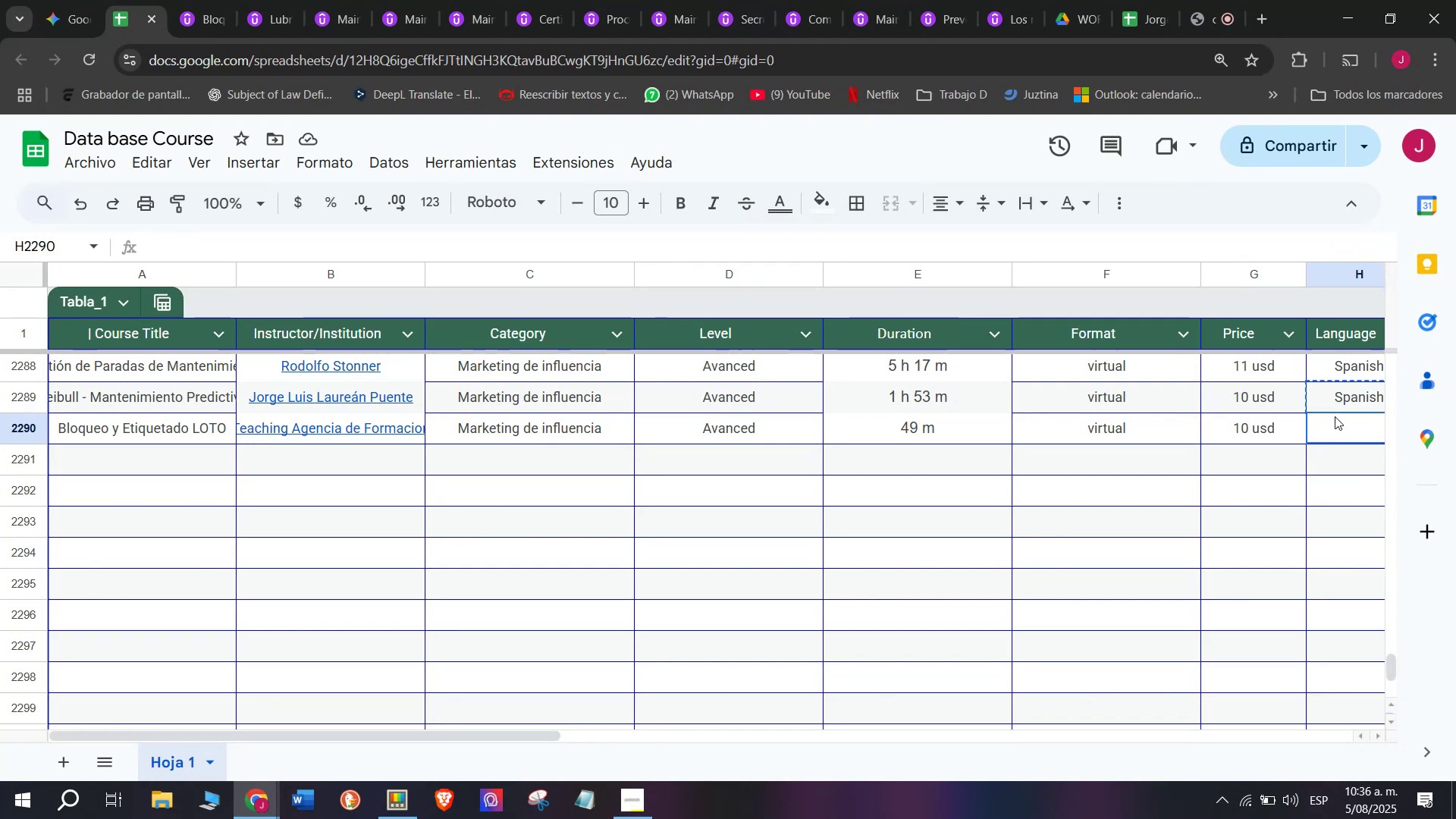 
key(Break)
 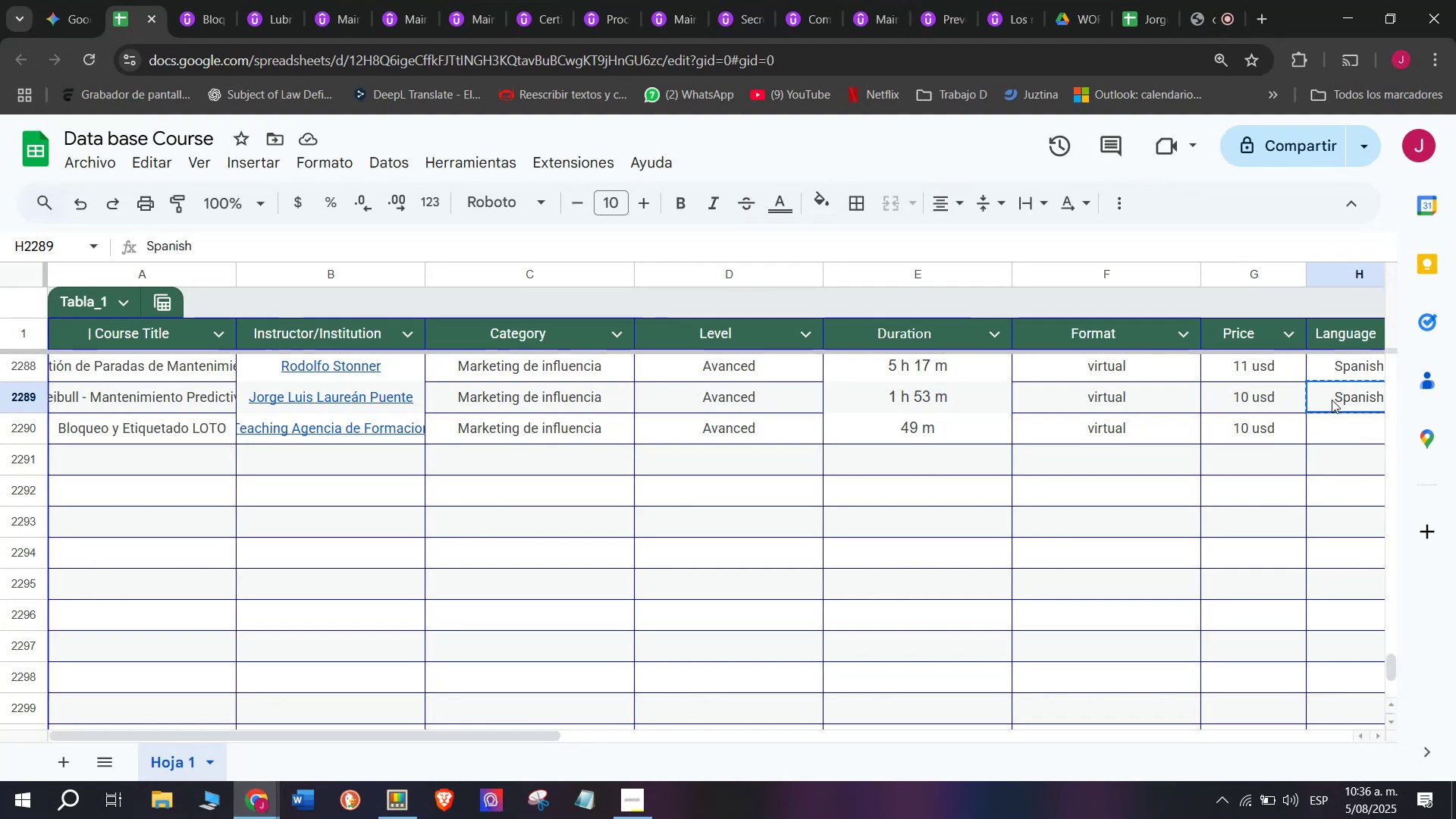 
key(Control+C)
 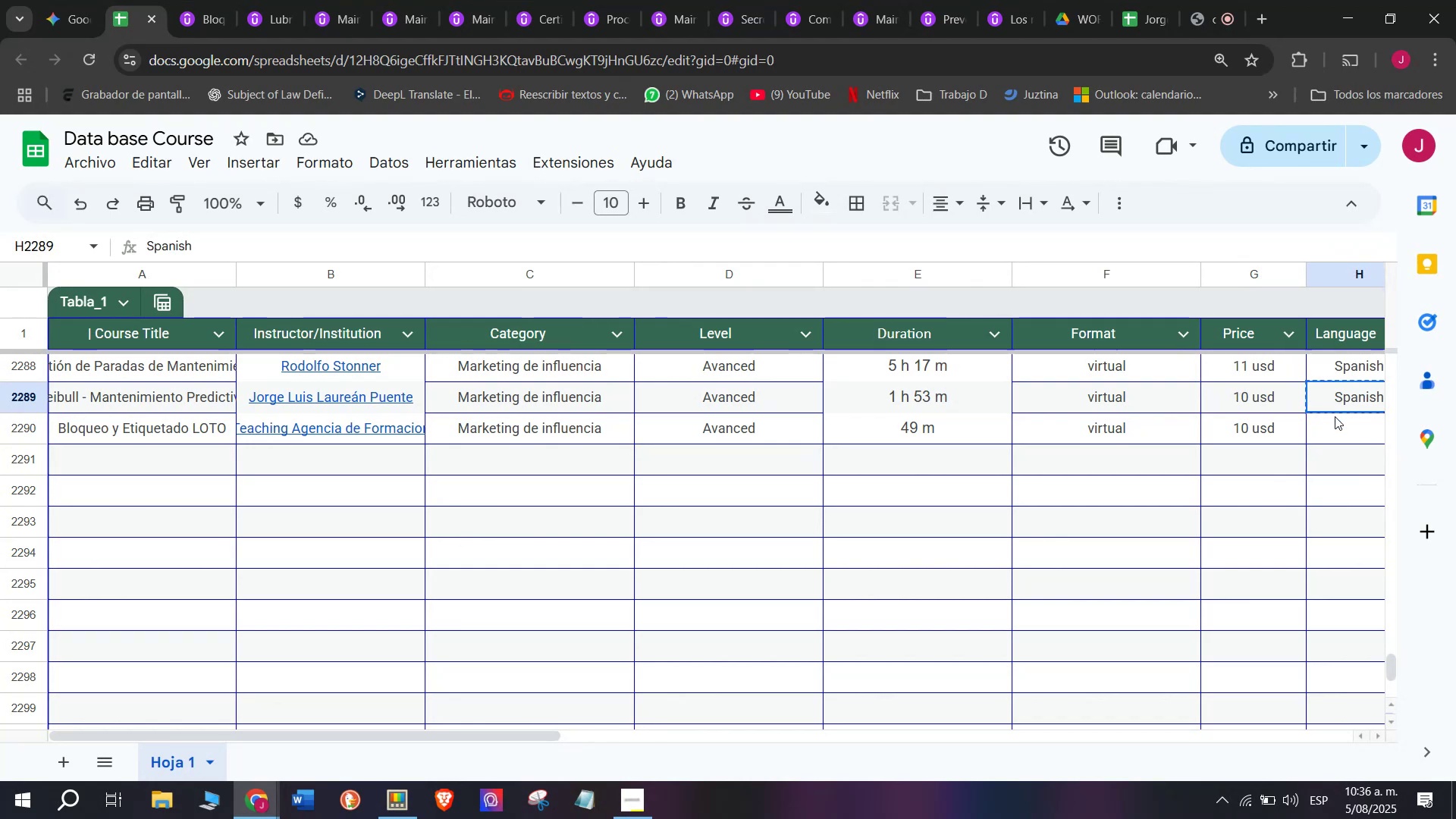 
triple_click([1335, 416])
 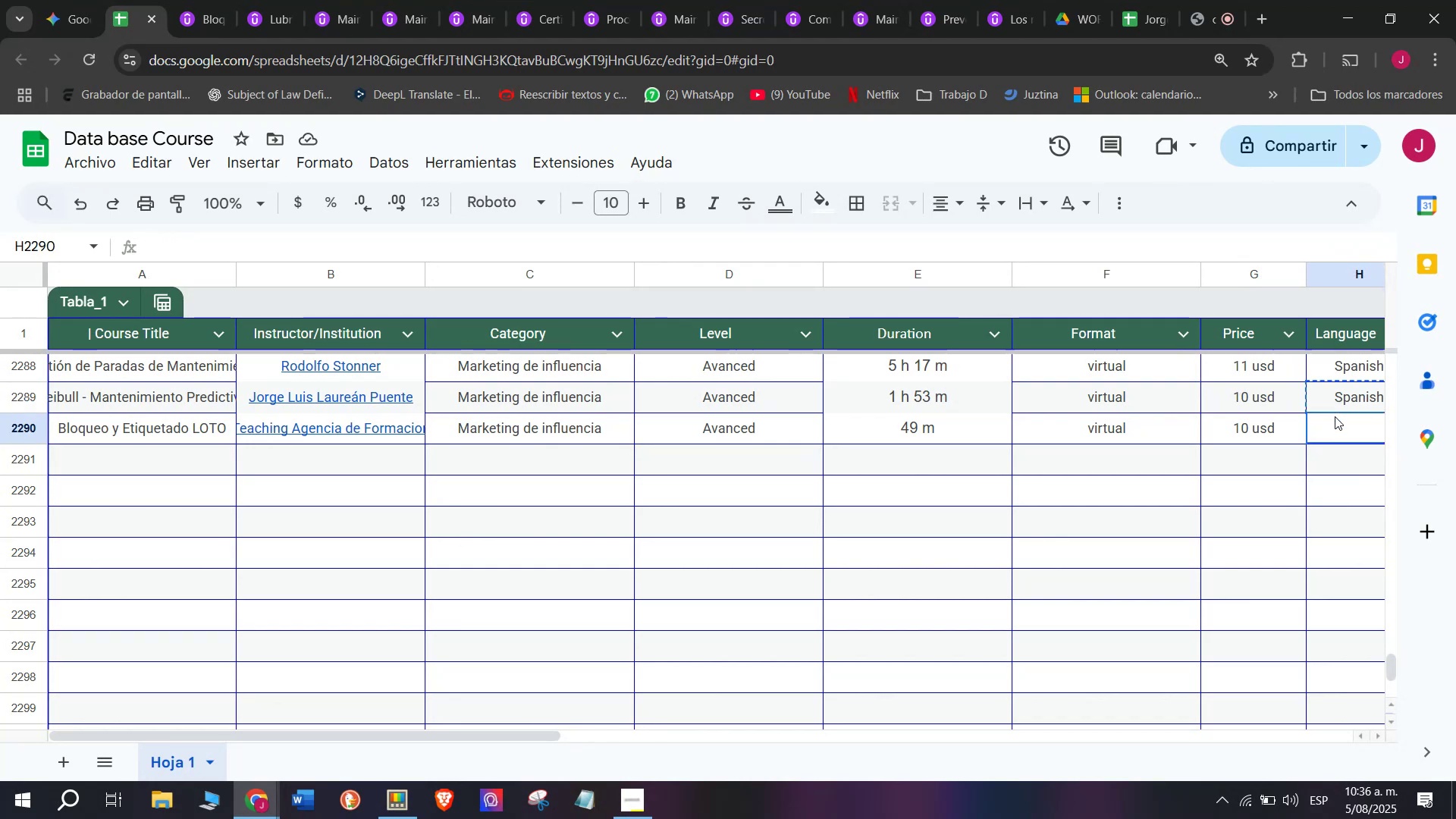 
key(Z)
 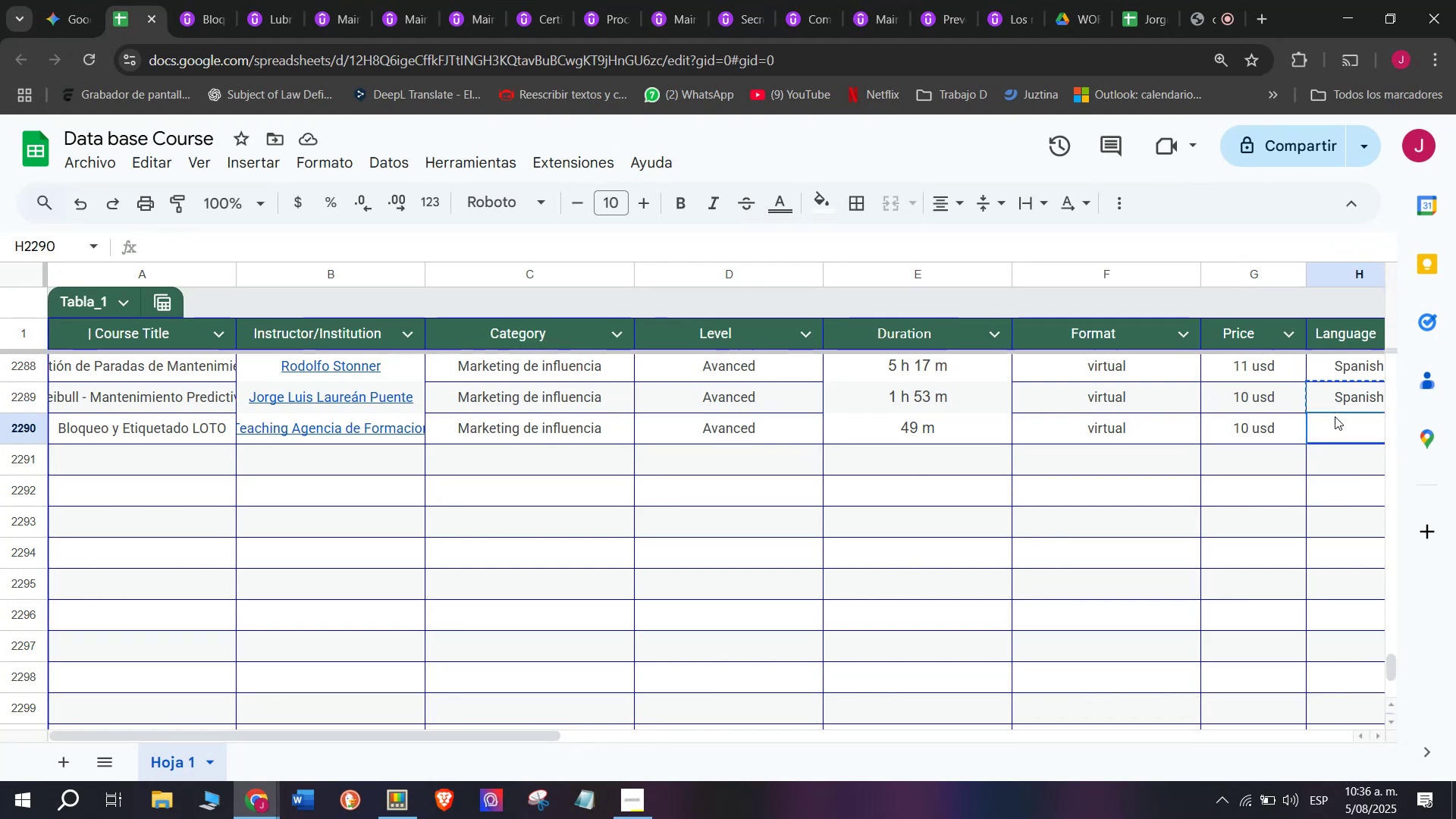 
key(Control+ControlLeft)
 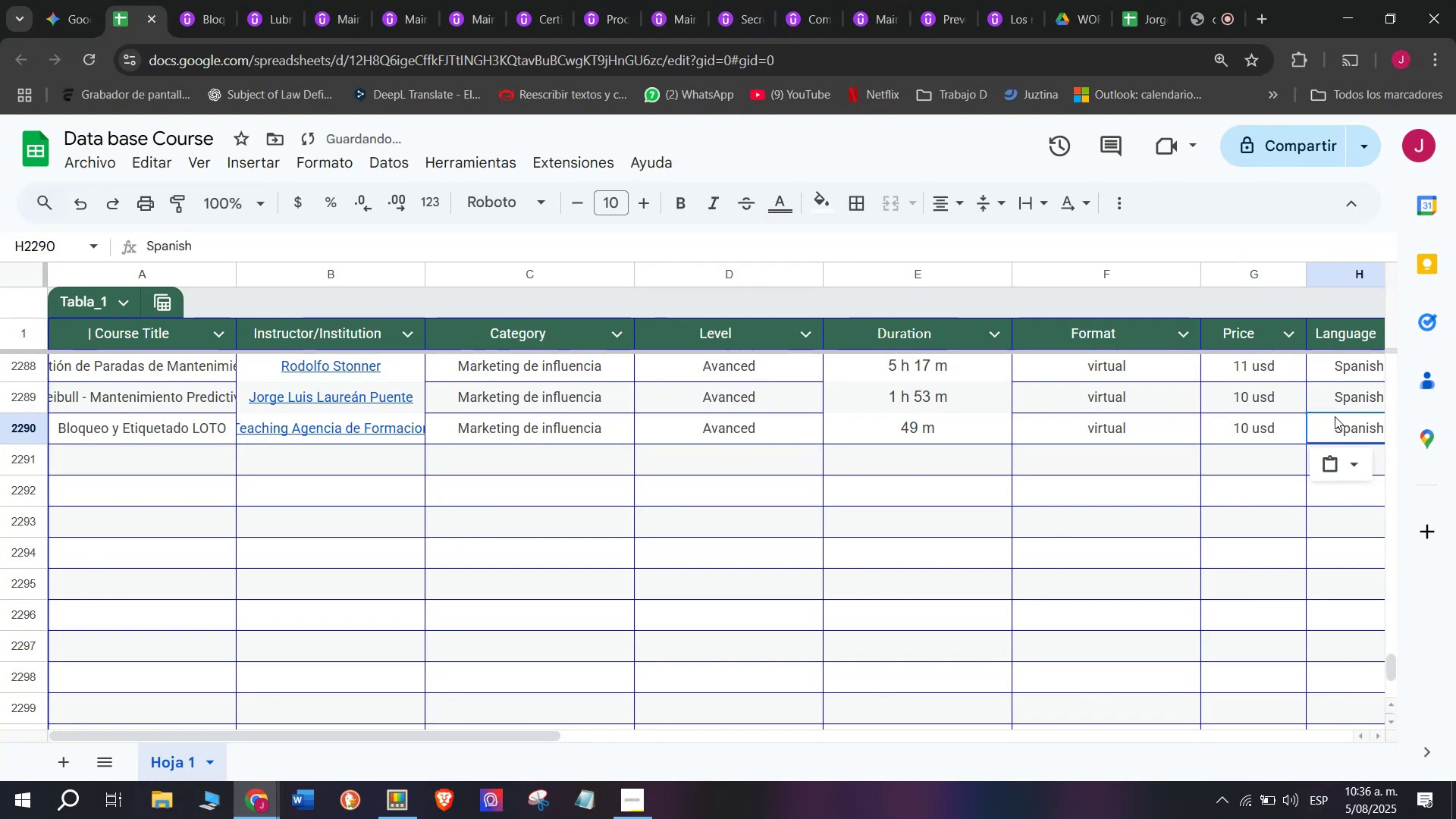 
key(Control+V)
 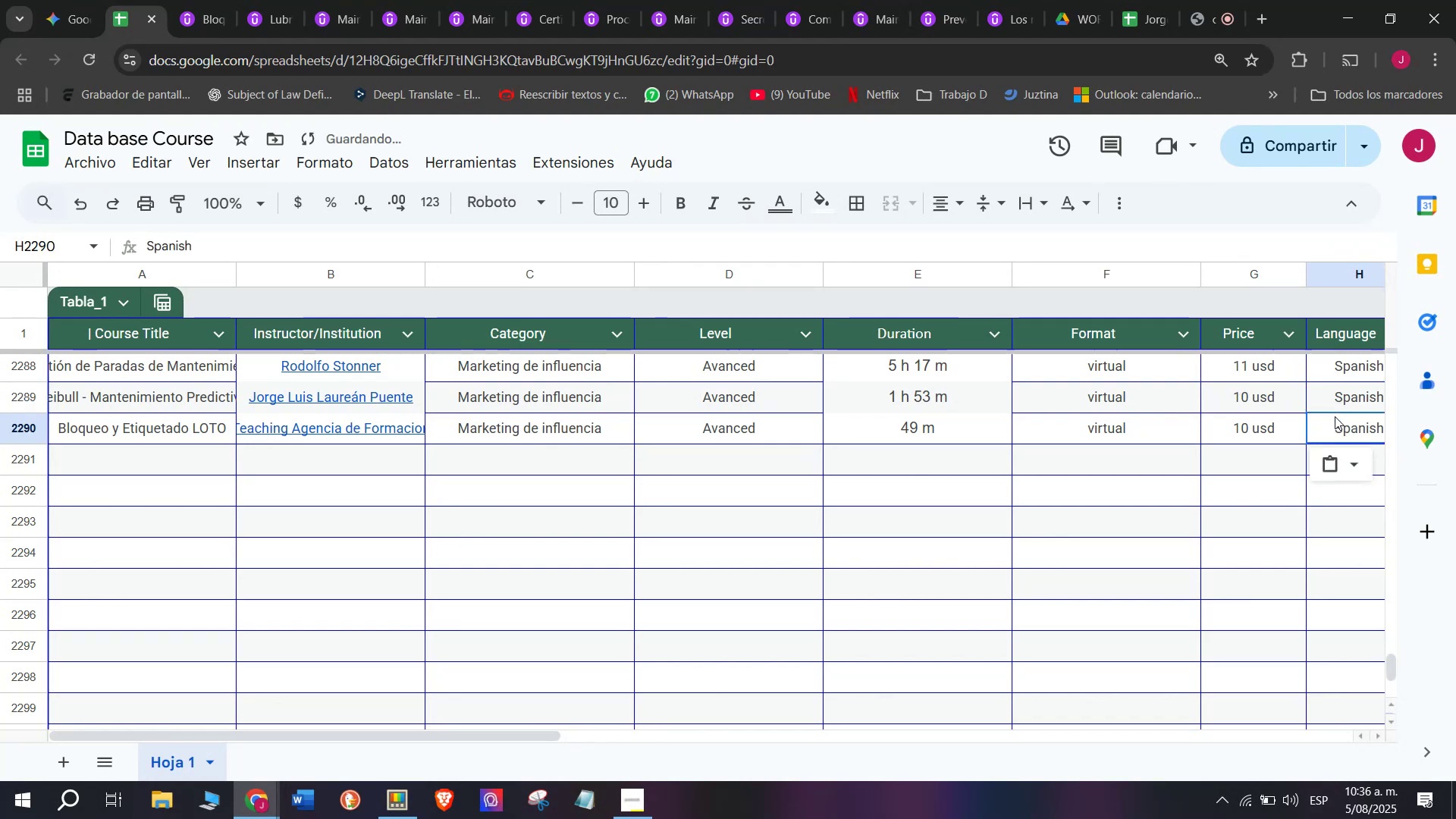 
scroll: coordinate [991, 444], scroll_direction: down, amount: 3.0
 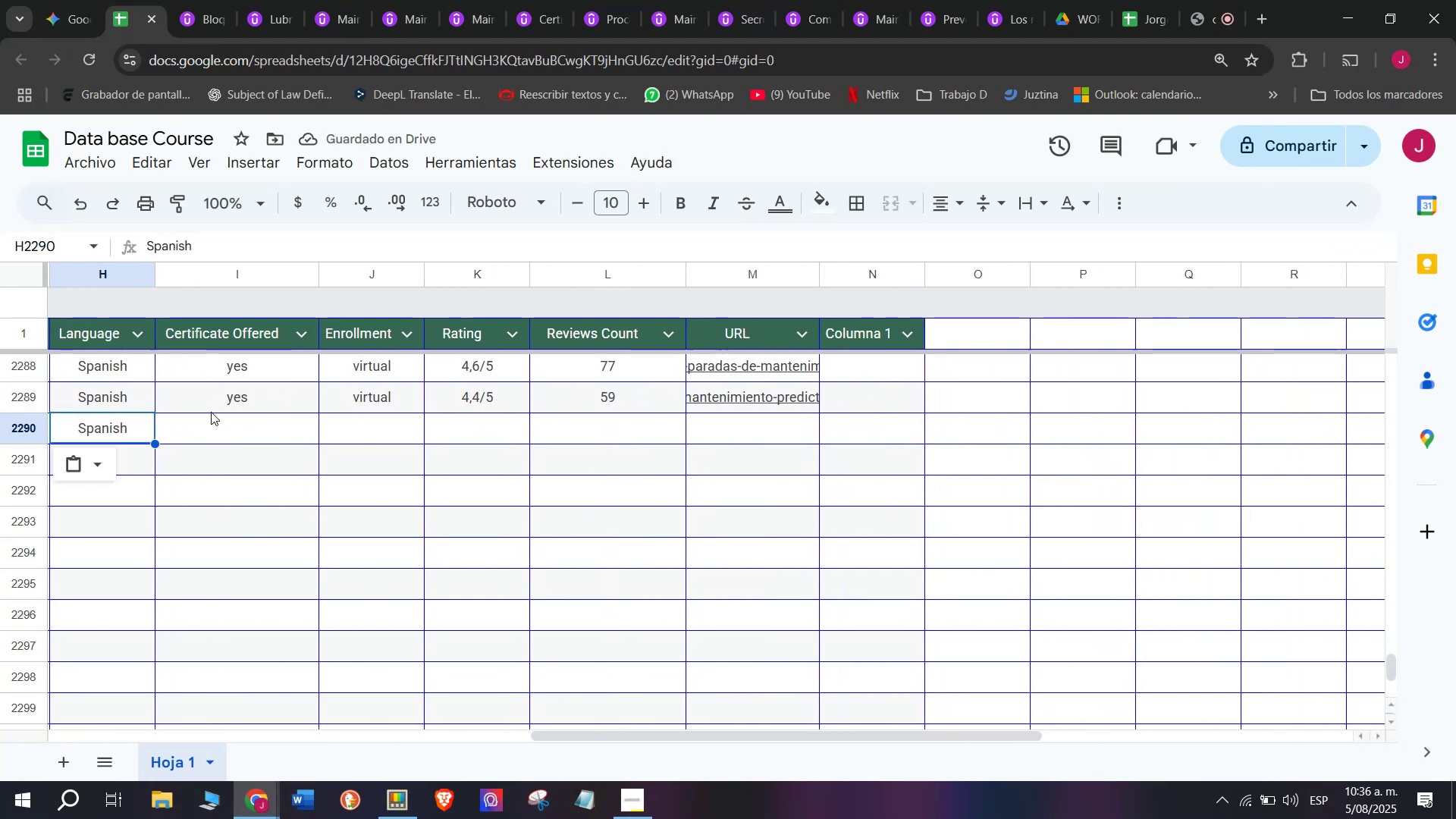 
left_click([274, 389])
 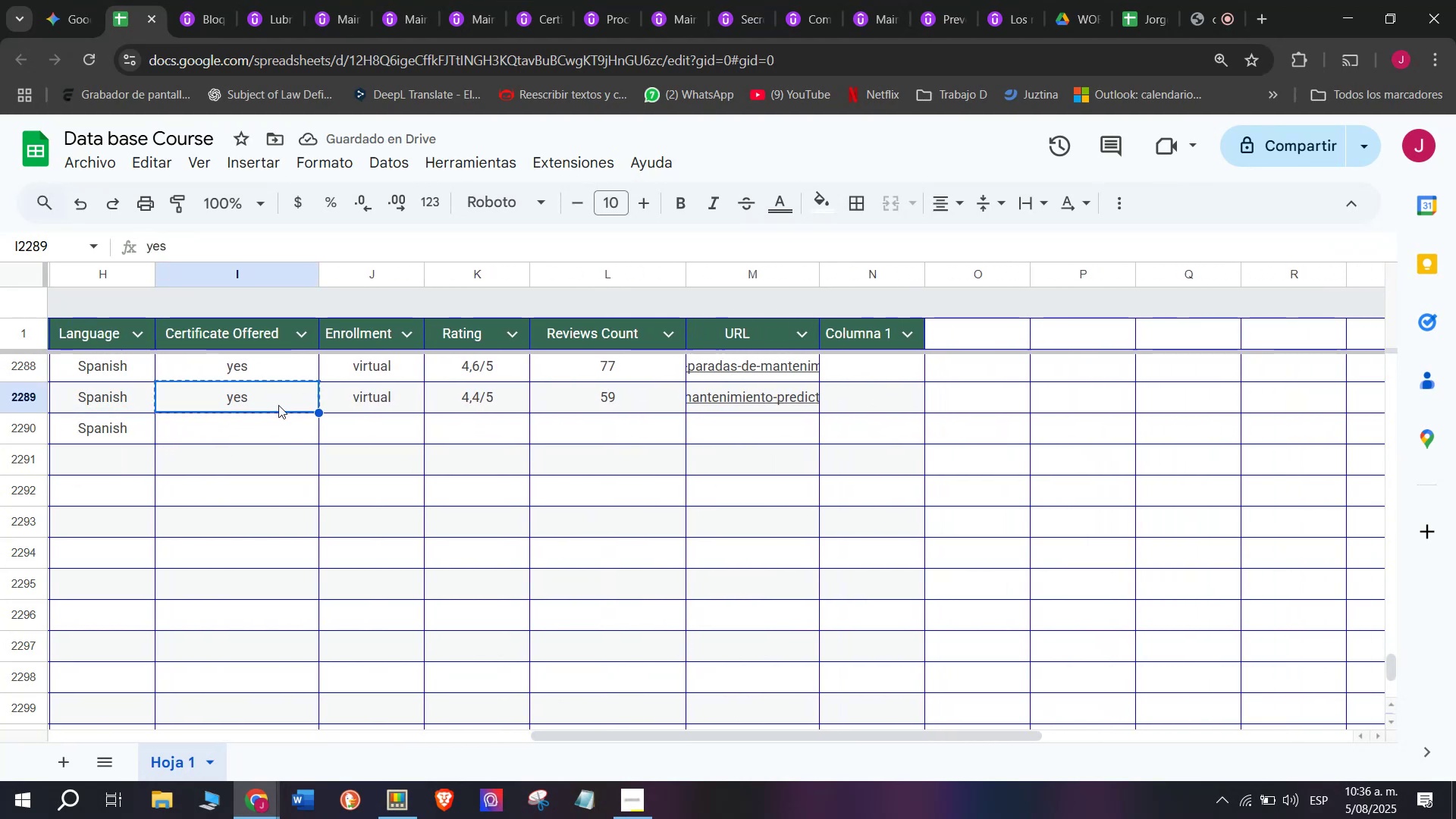 
key(Break)
 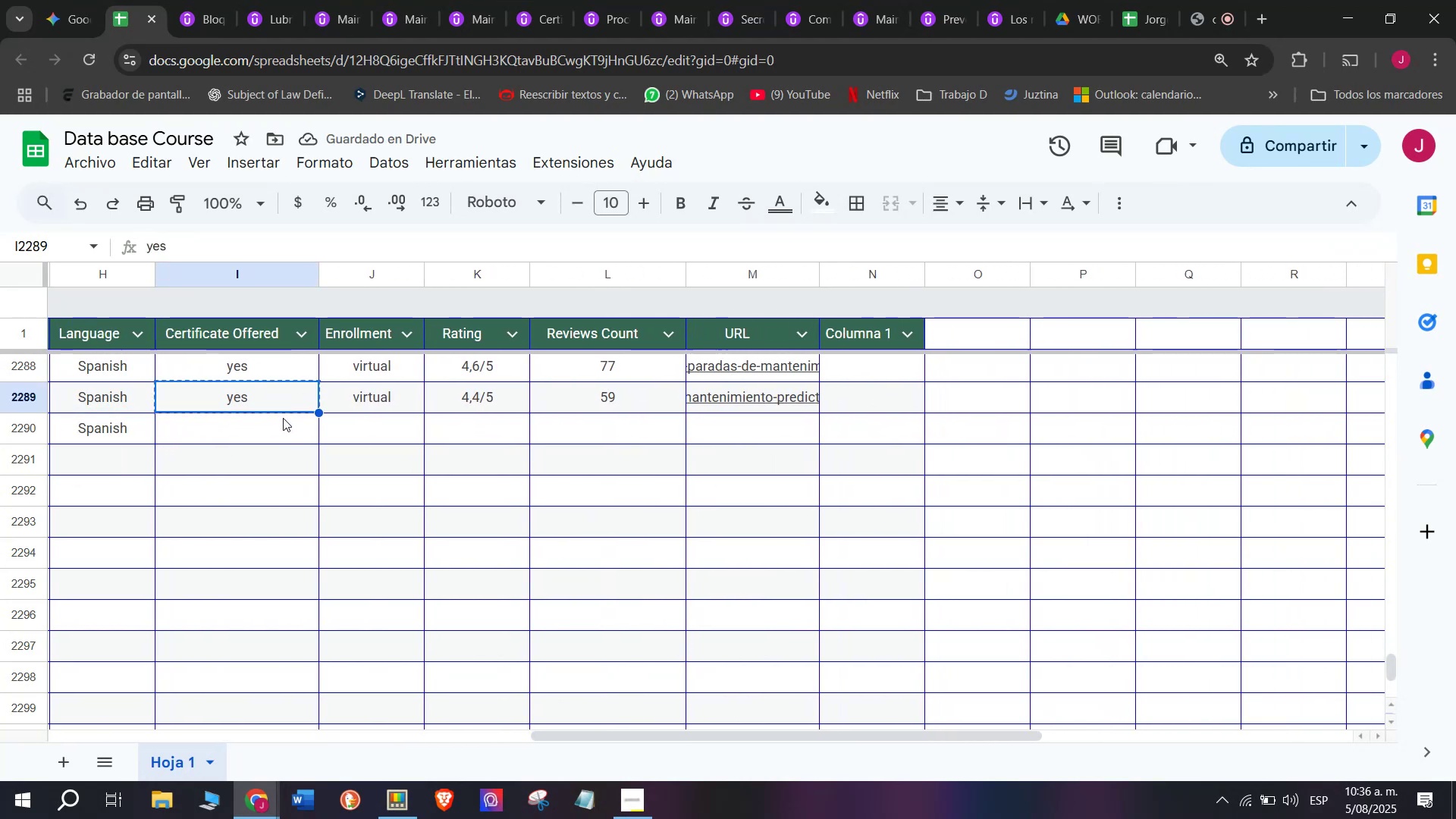 
key(Control+ControlLeft)
 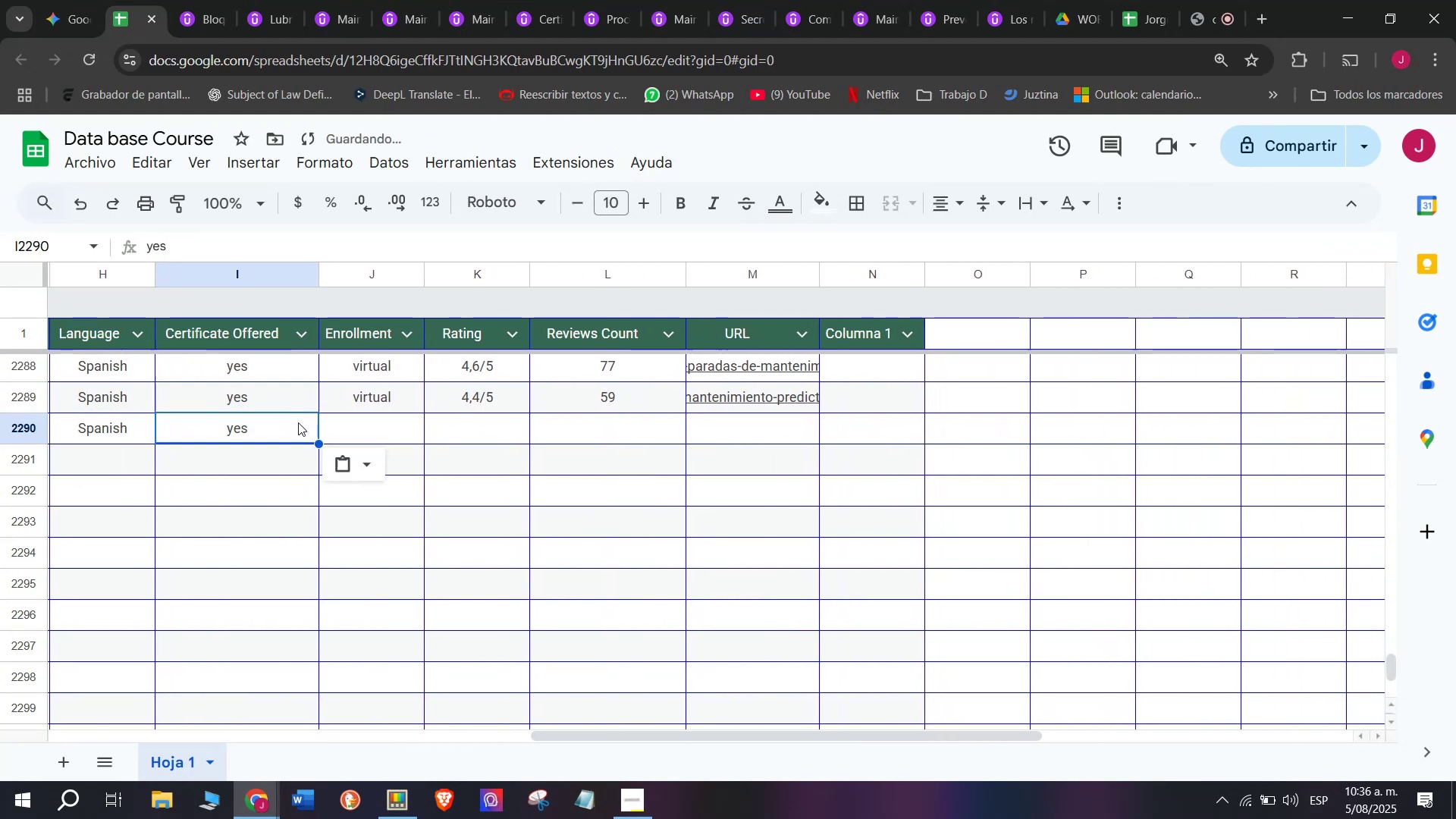 
key(Control+C)
 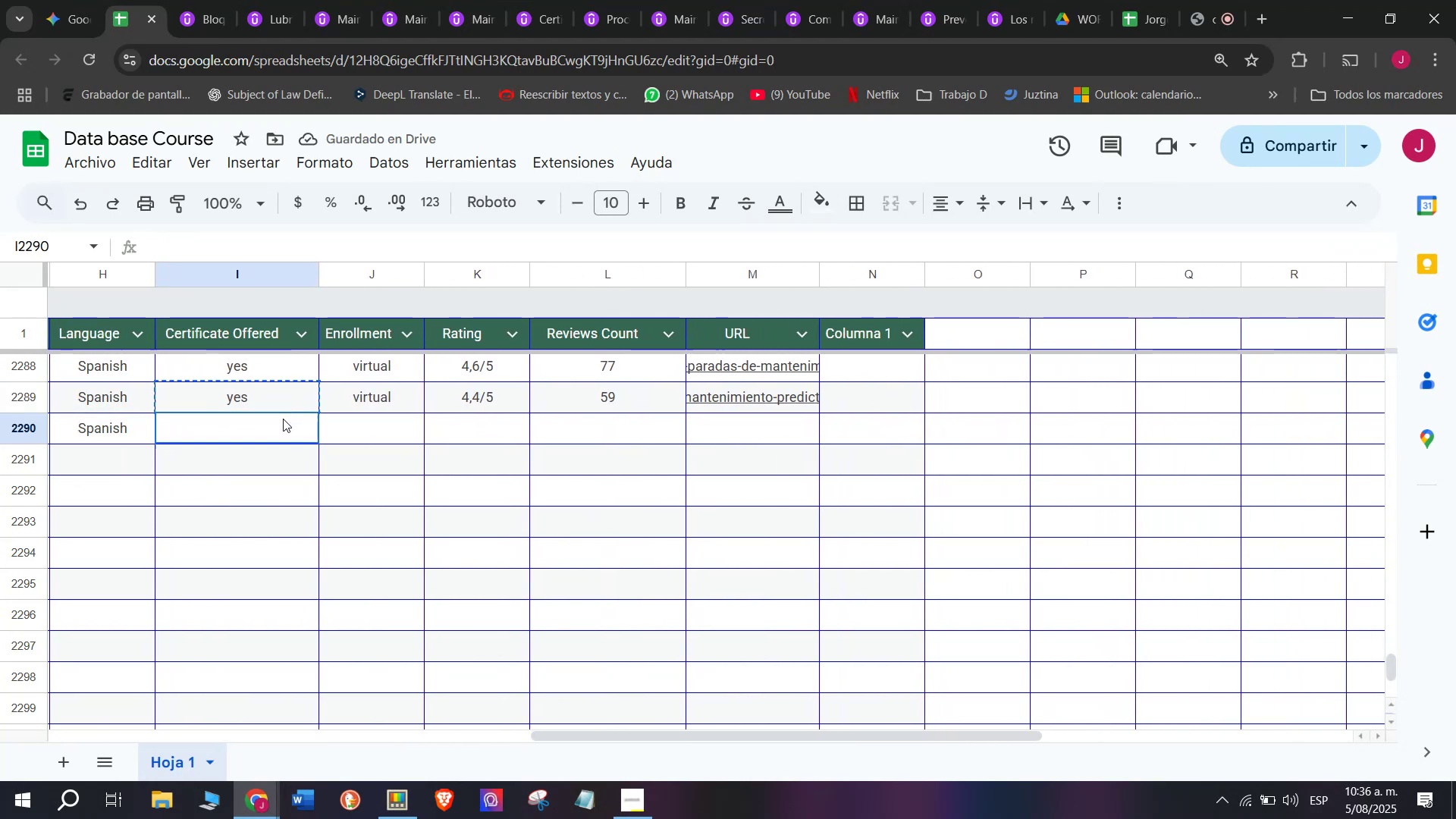 
double_click([283, 419])
 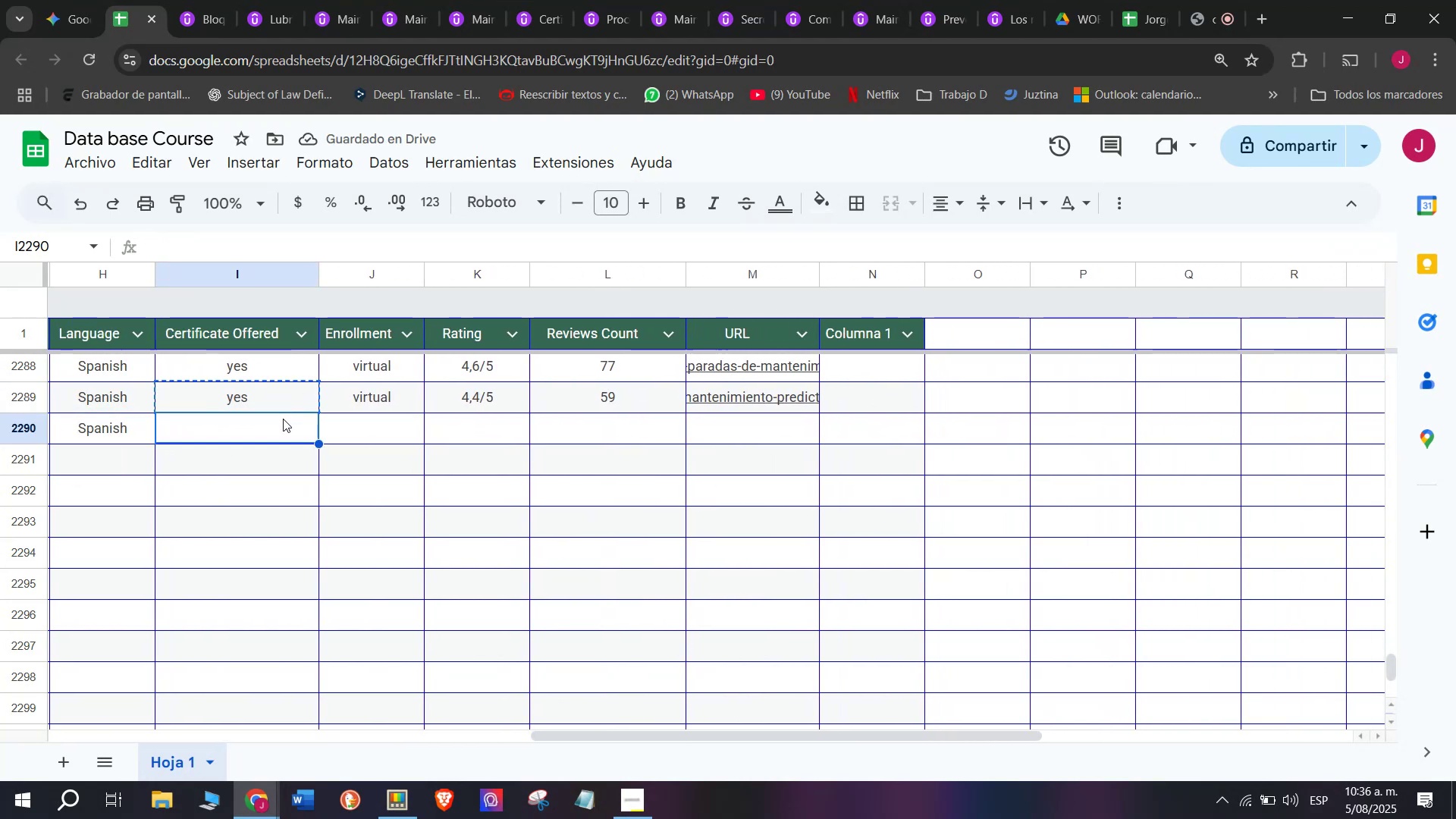 
key(Control+ControlLeft)
 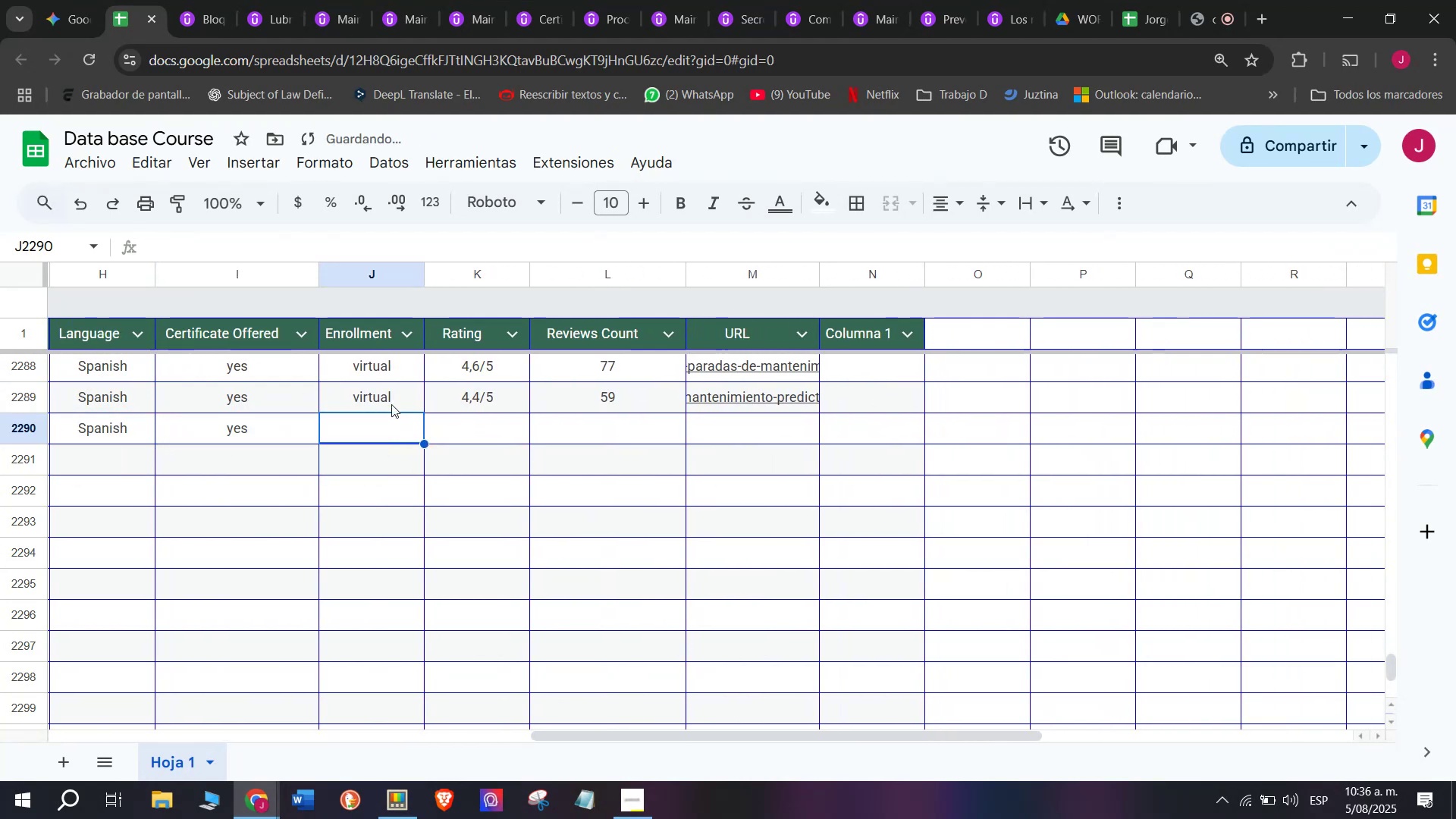 
key(Z)
 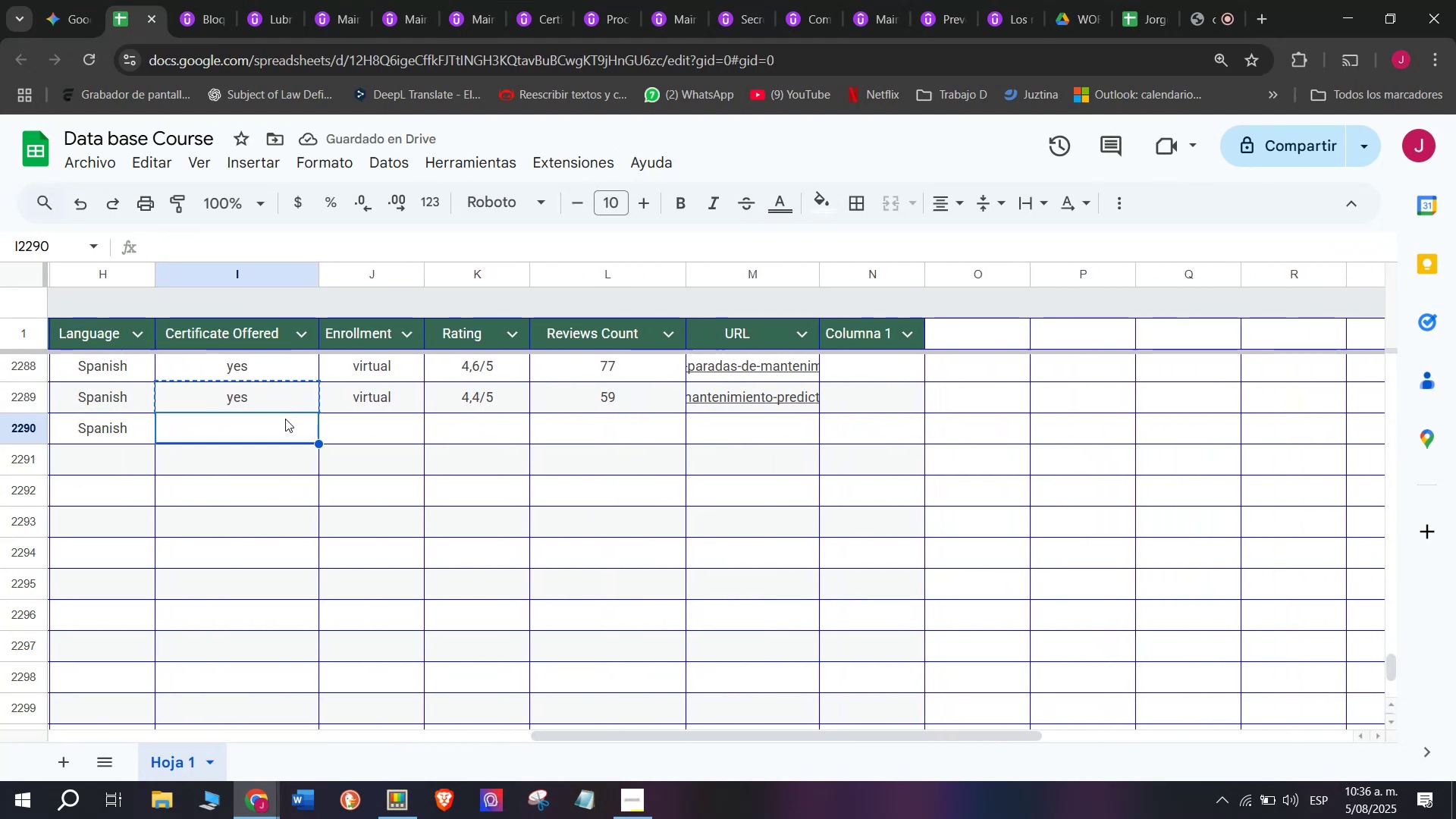 
key(Control+V)
 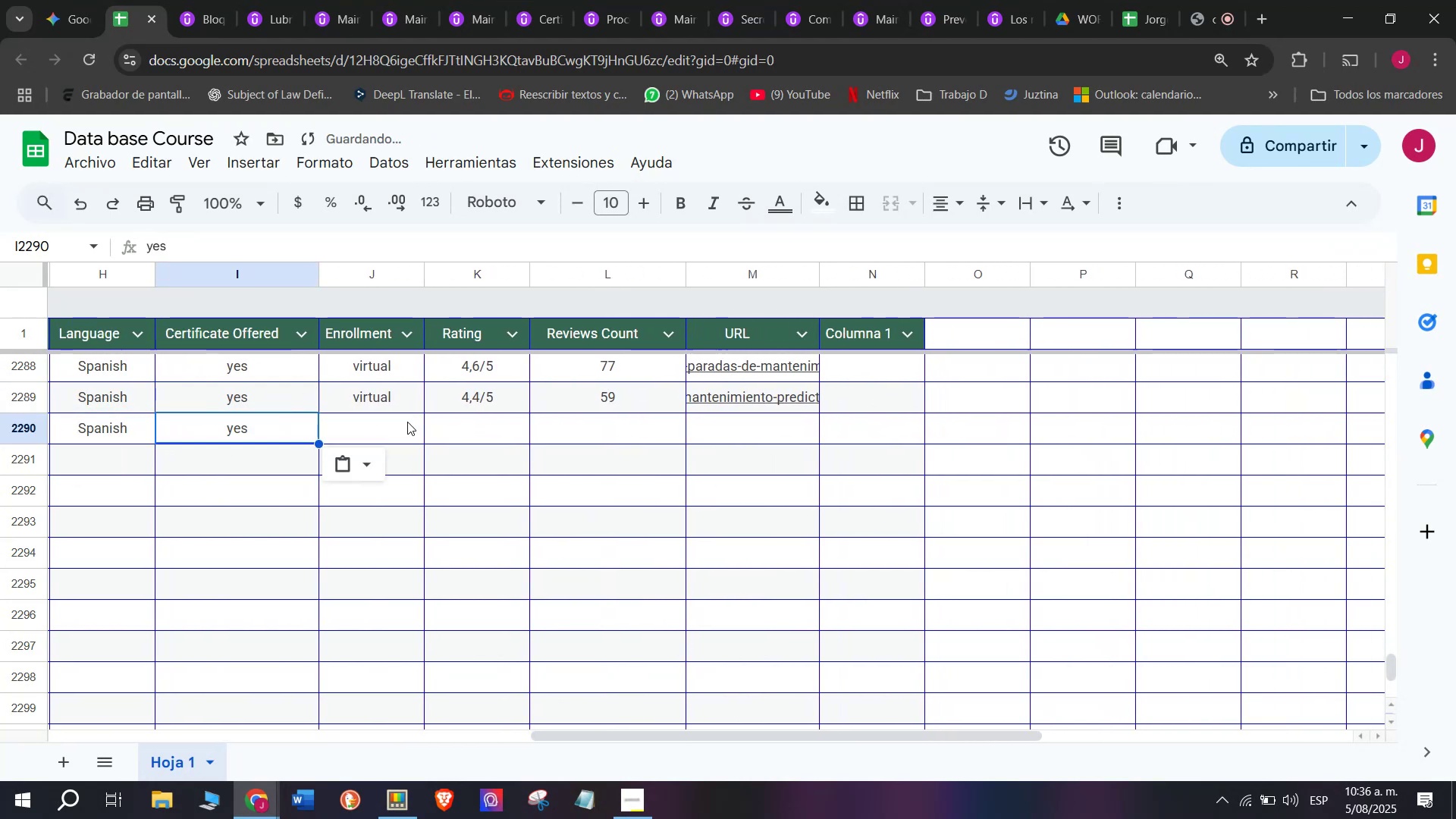 
triple_click([407, 422])
 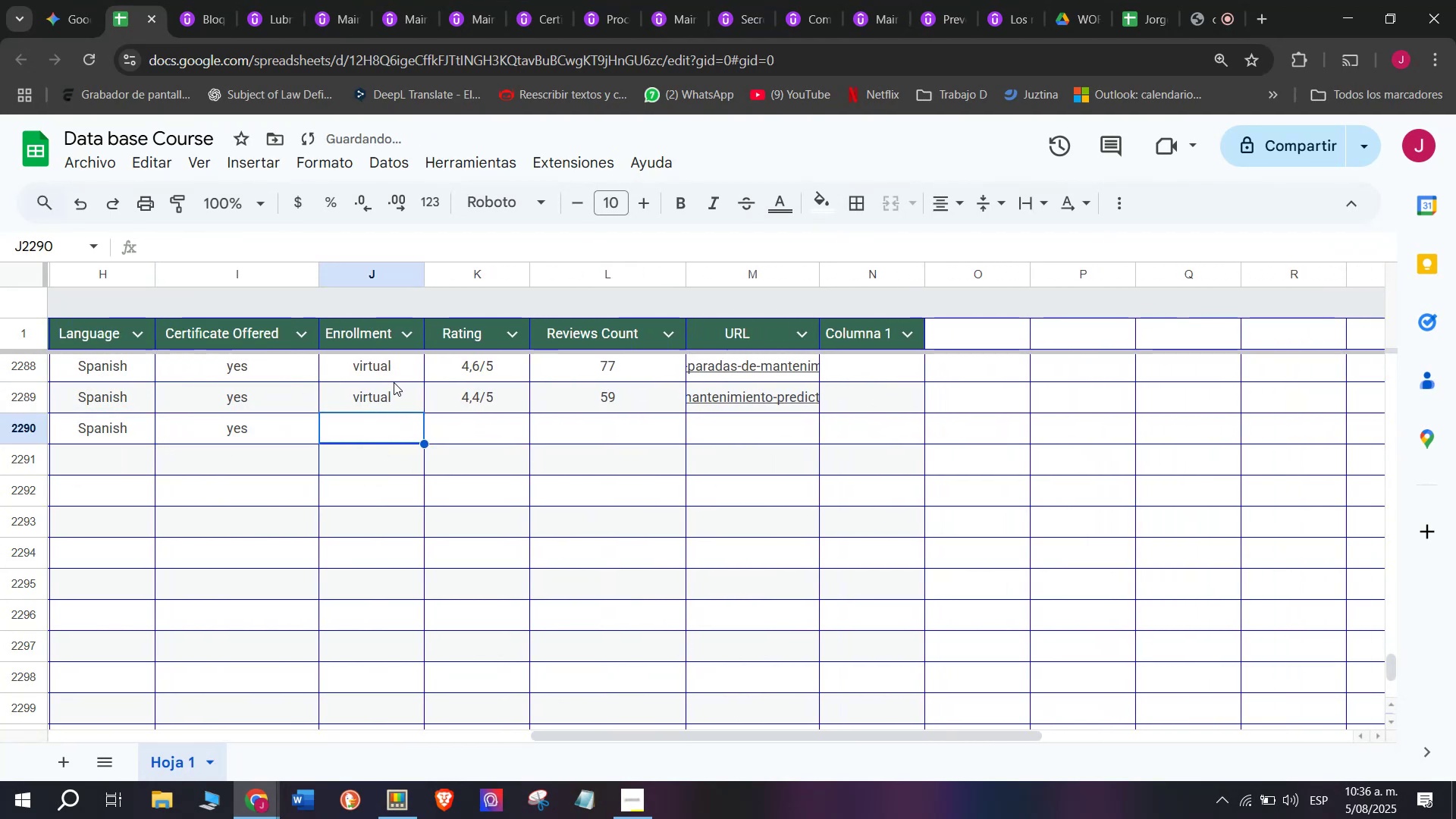 
left_click([385, 394])
 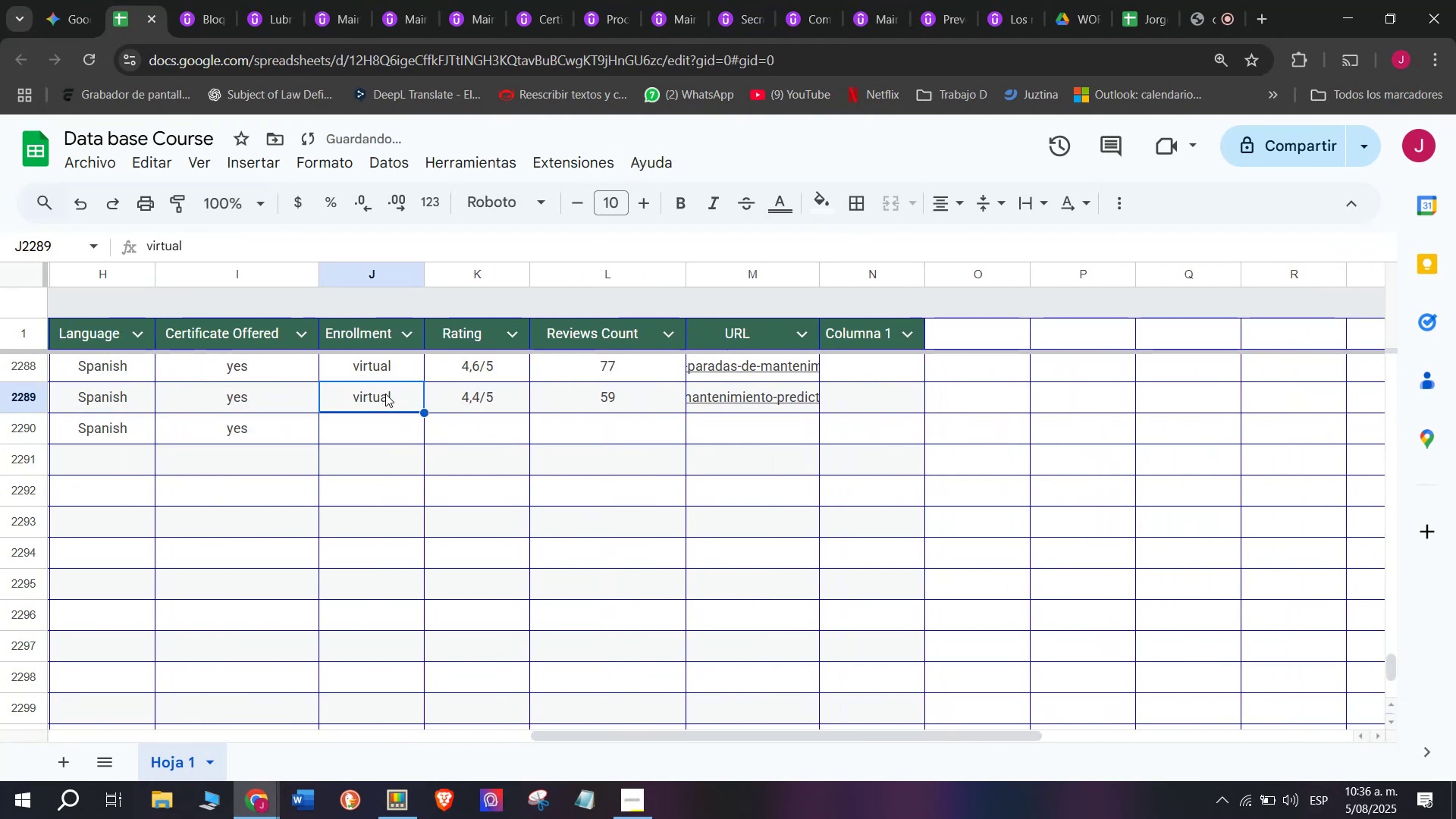 
key(Break)
 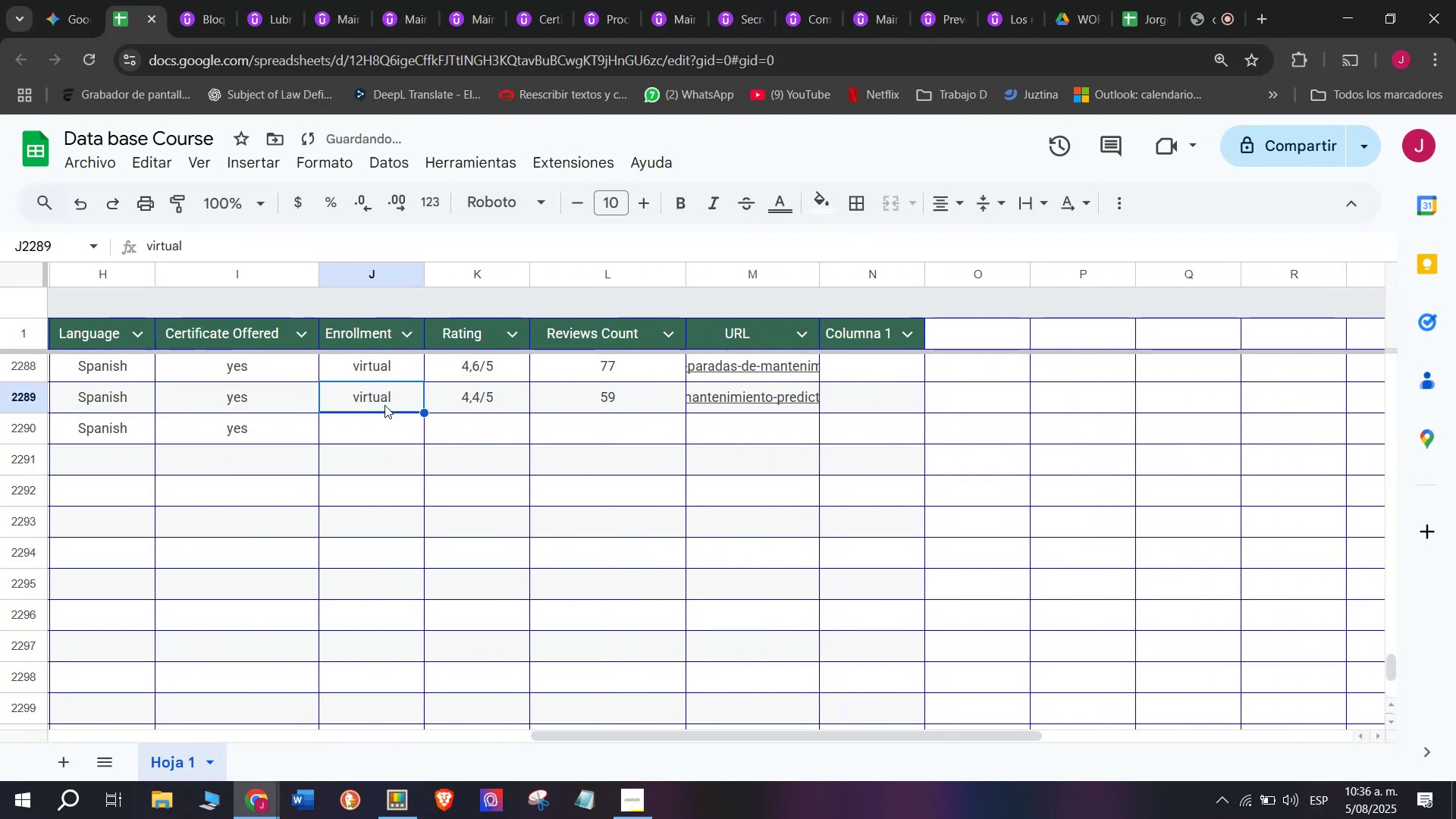 
key(Control+ControlLeft)
 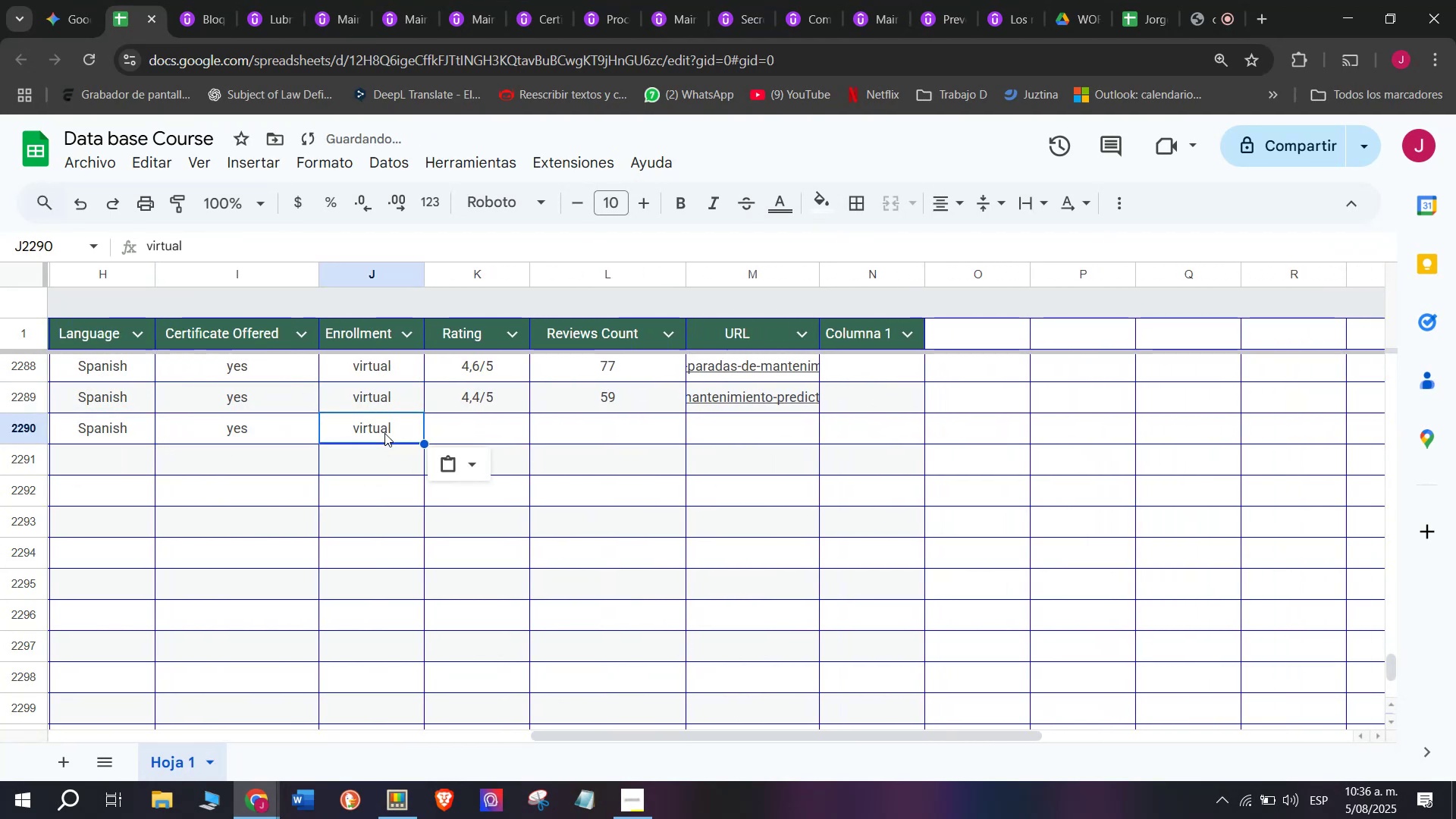 
key(Control+C)
 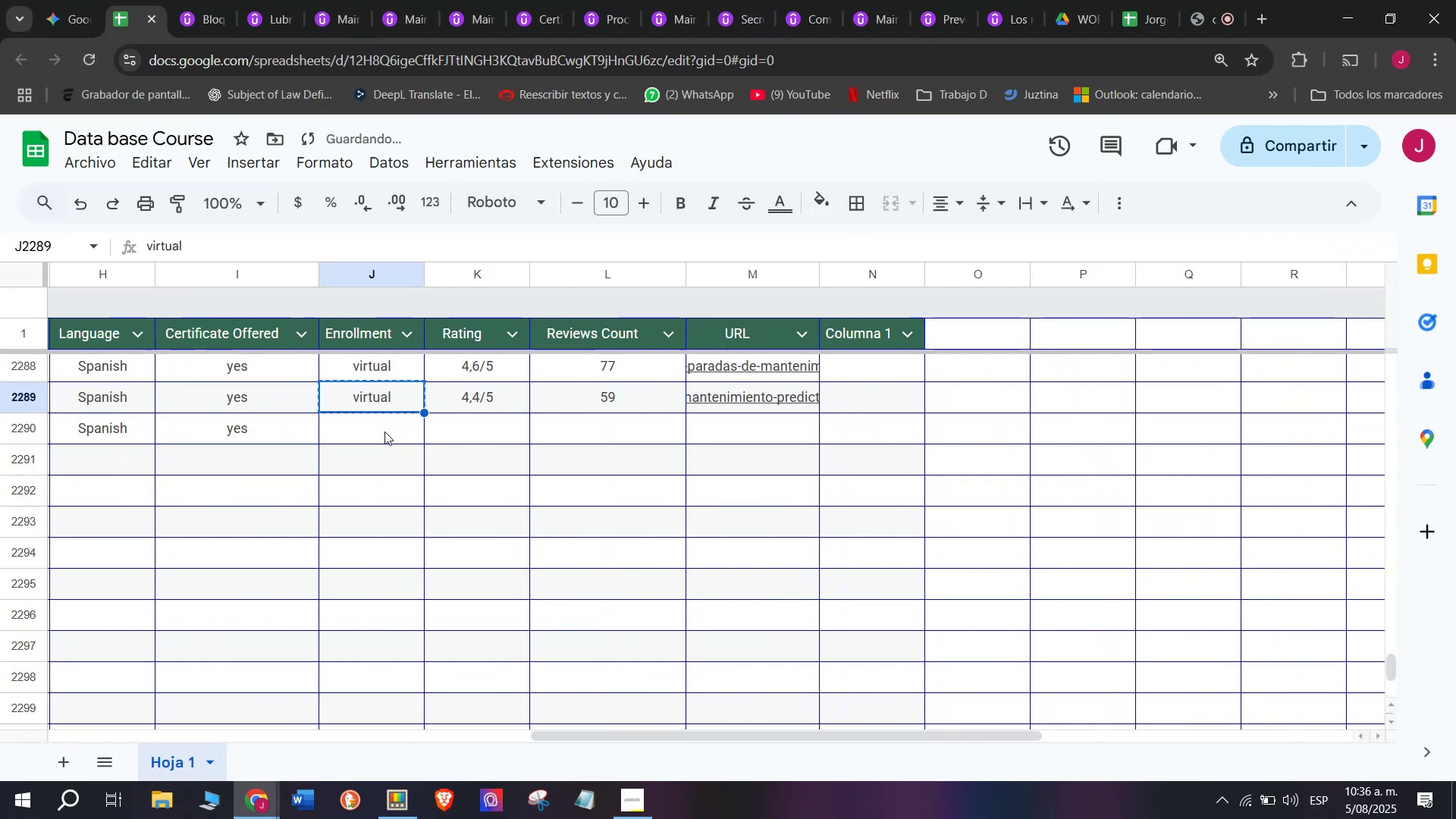 
key(Z)
 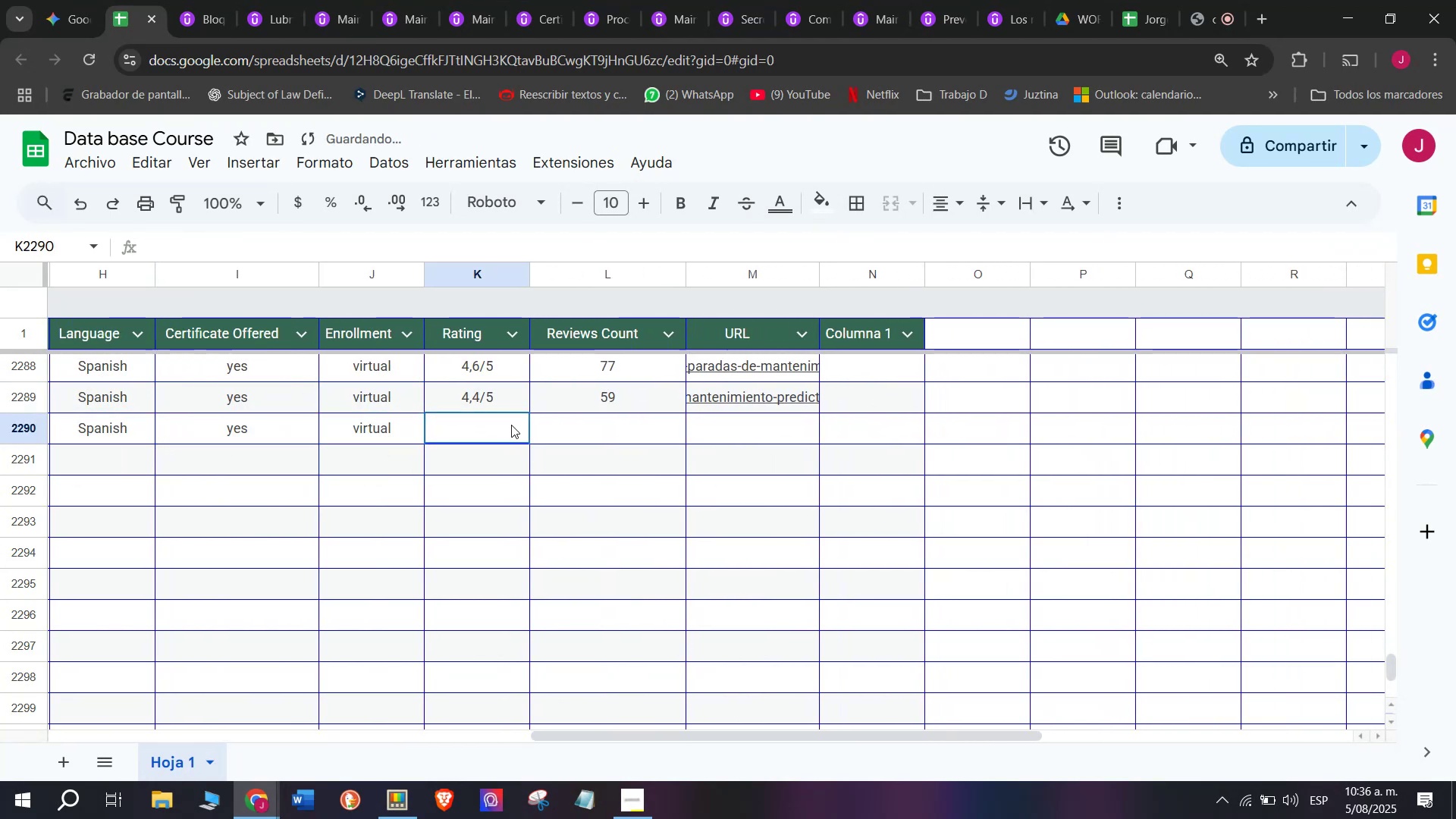 
key(Control+ControlLeft)
 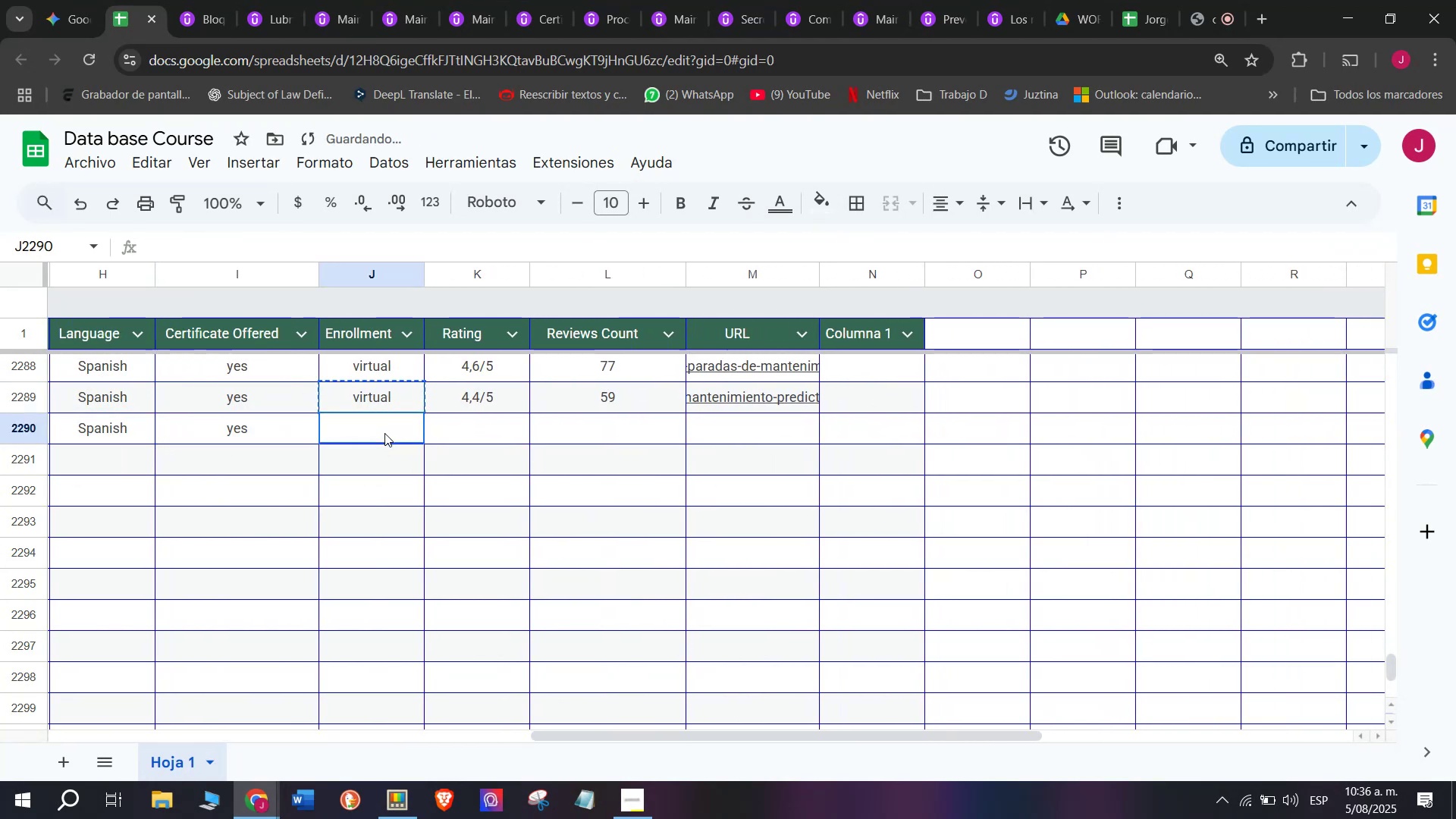 
key(Control+V)
 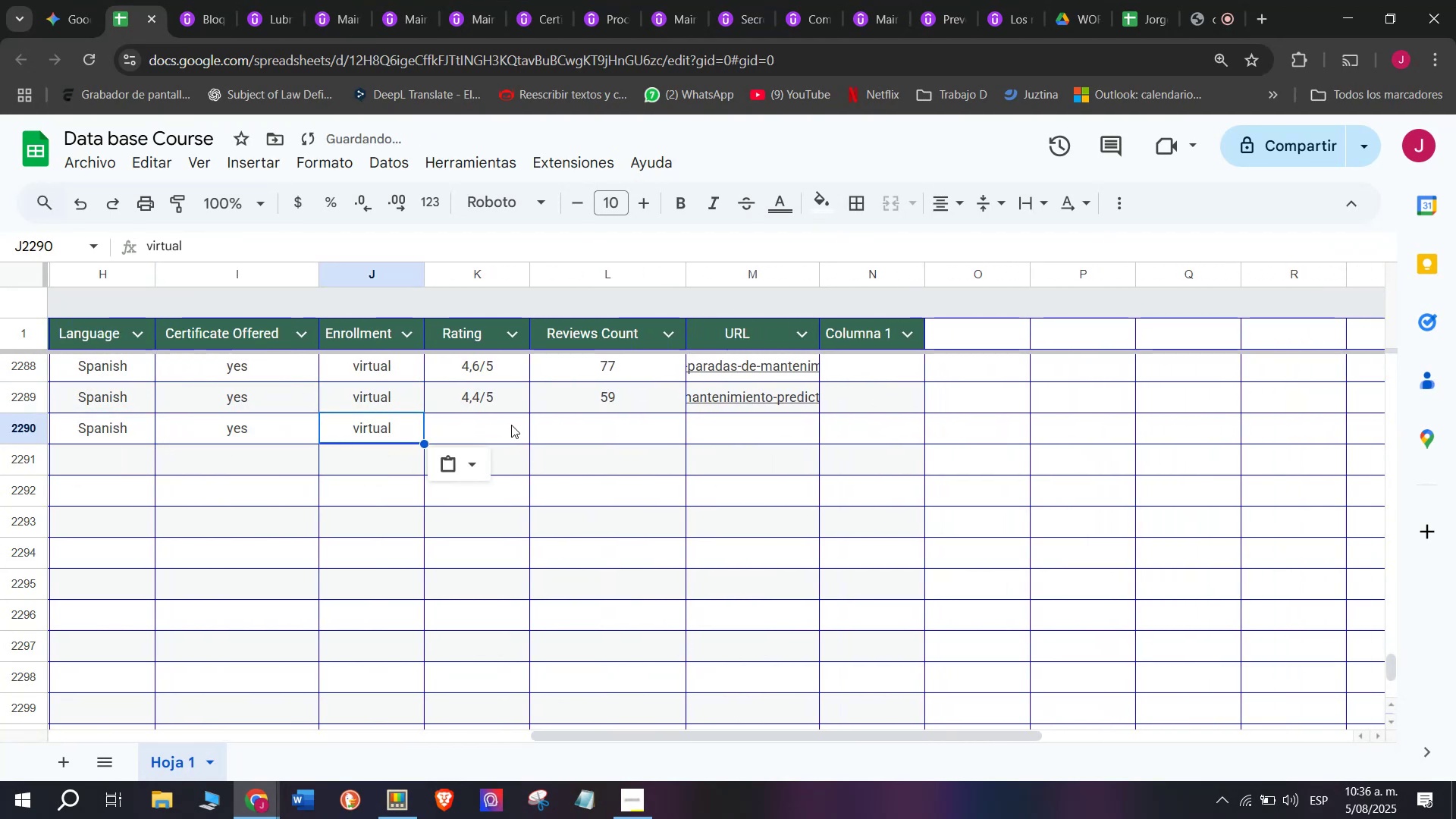 
triple_click([511, 425])
 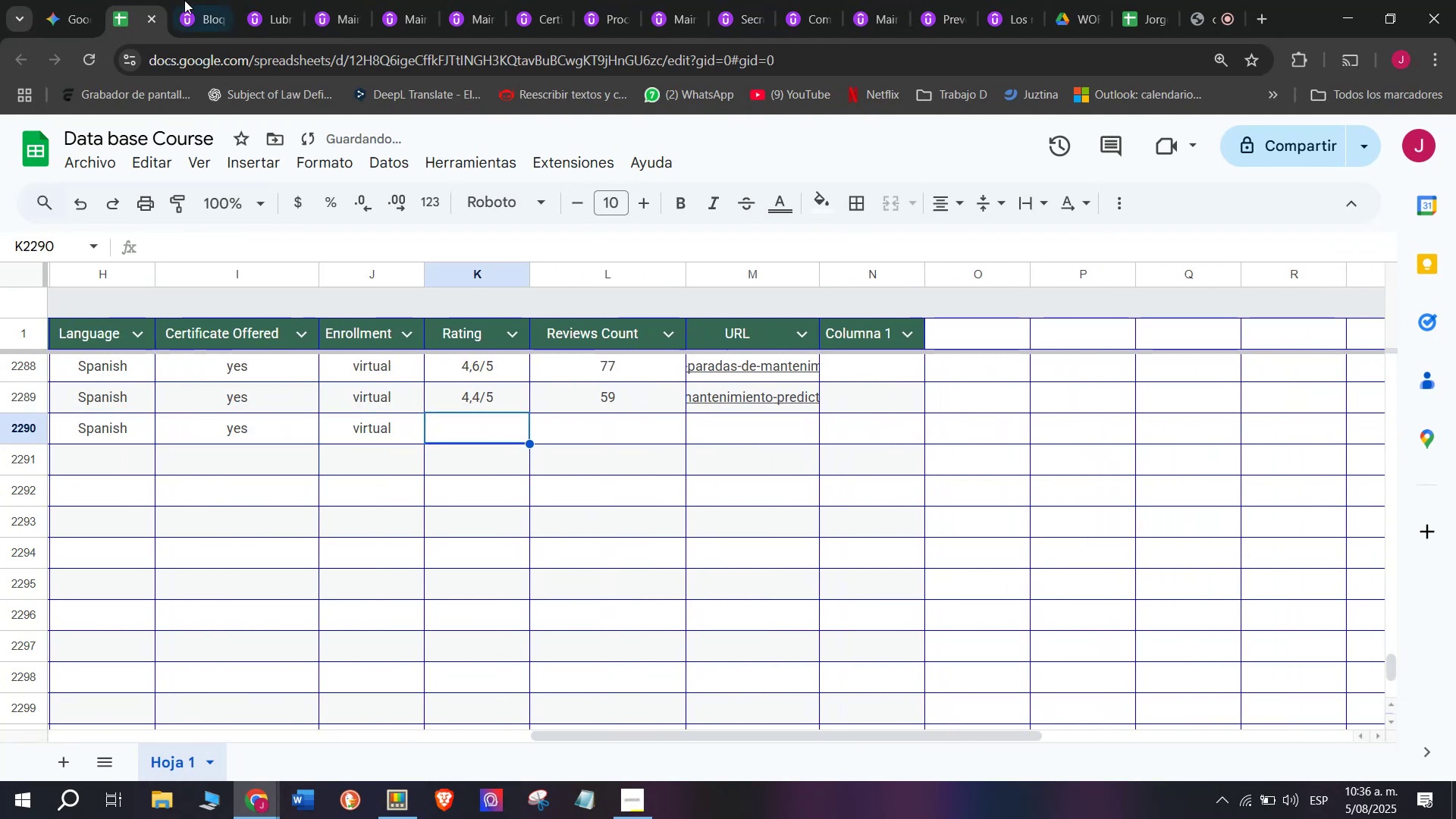 
left_click([184, 0])
 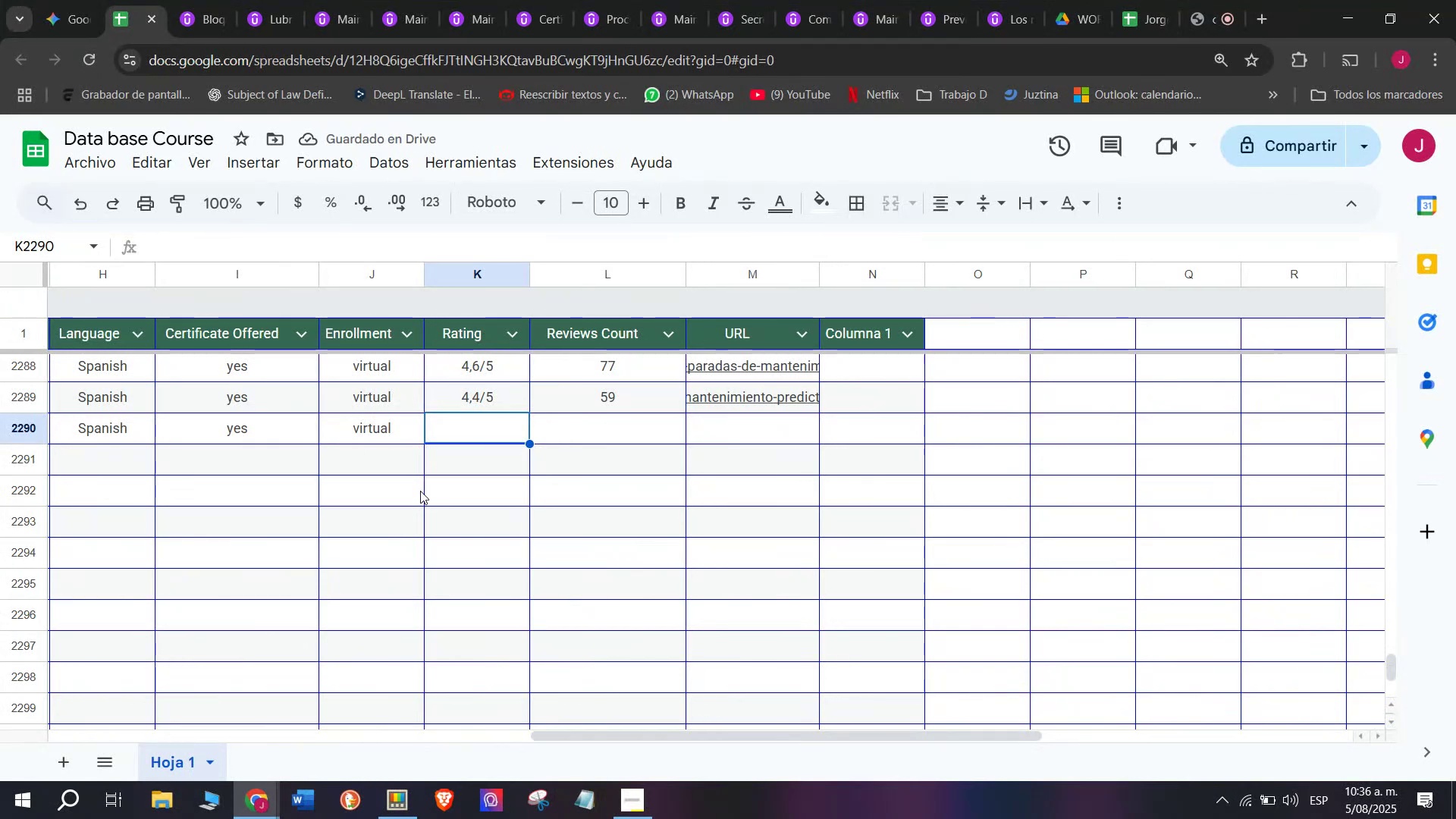 
left_click([489, 393])
 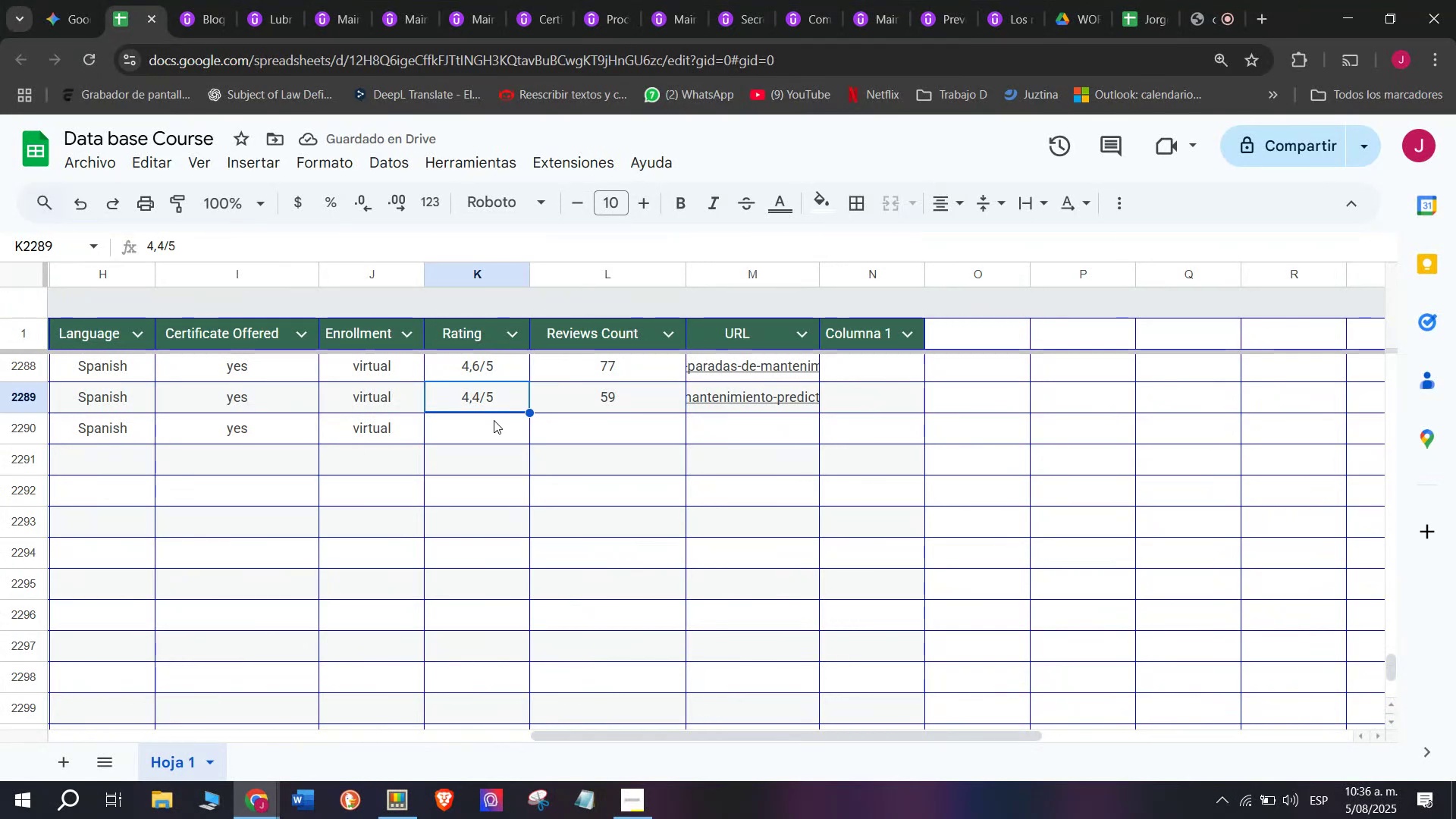 
key(Break)
 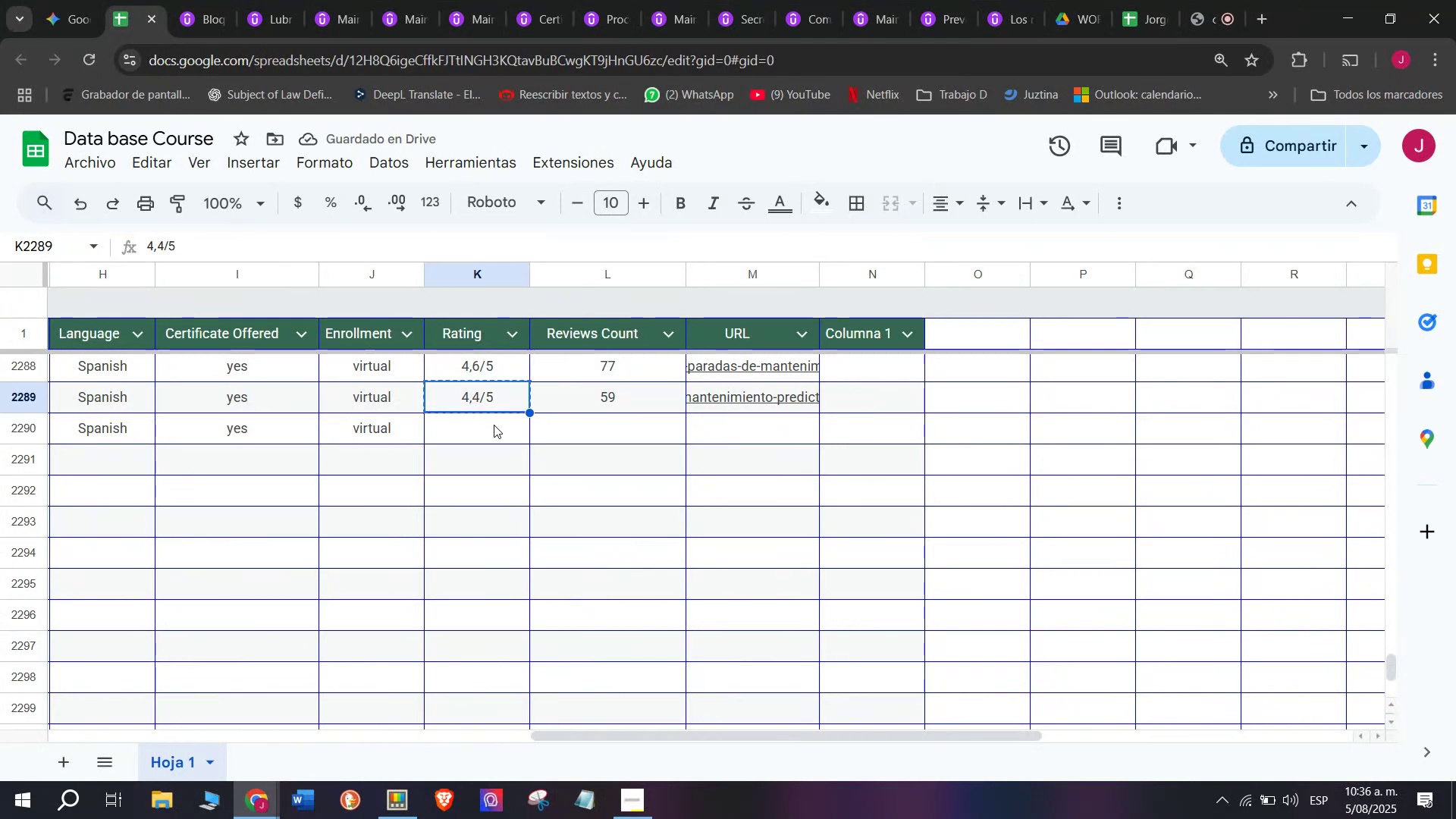 
key(Control+ControlLeft)
 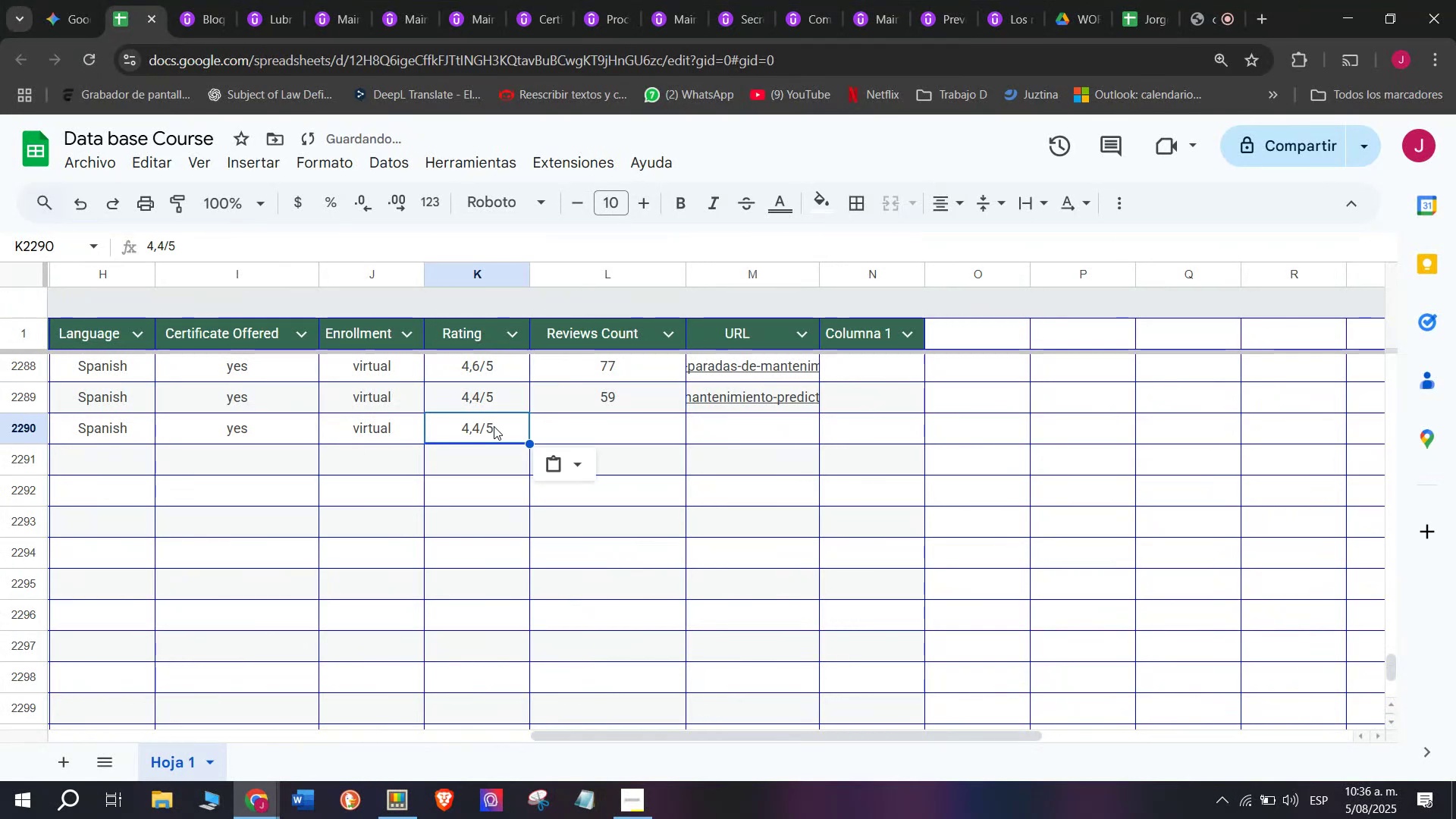 
key(Control+C)
 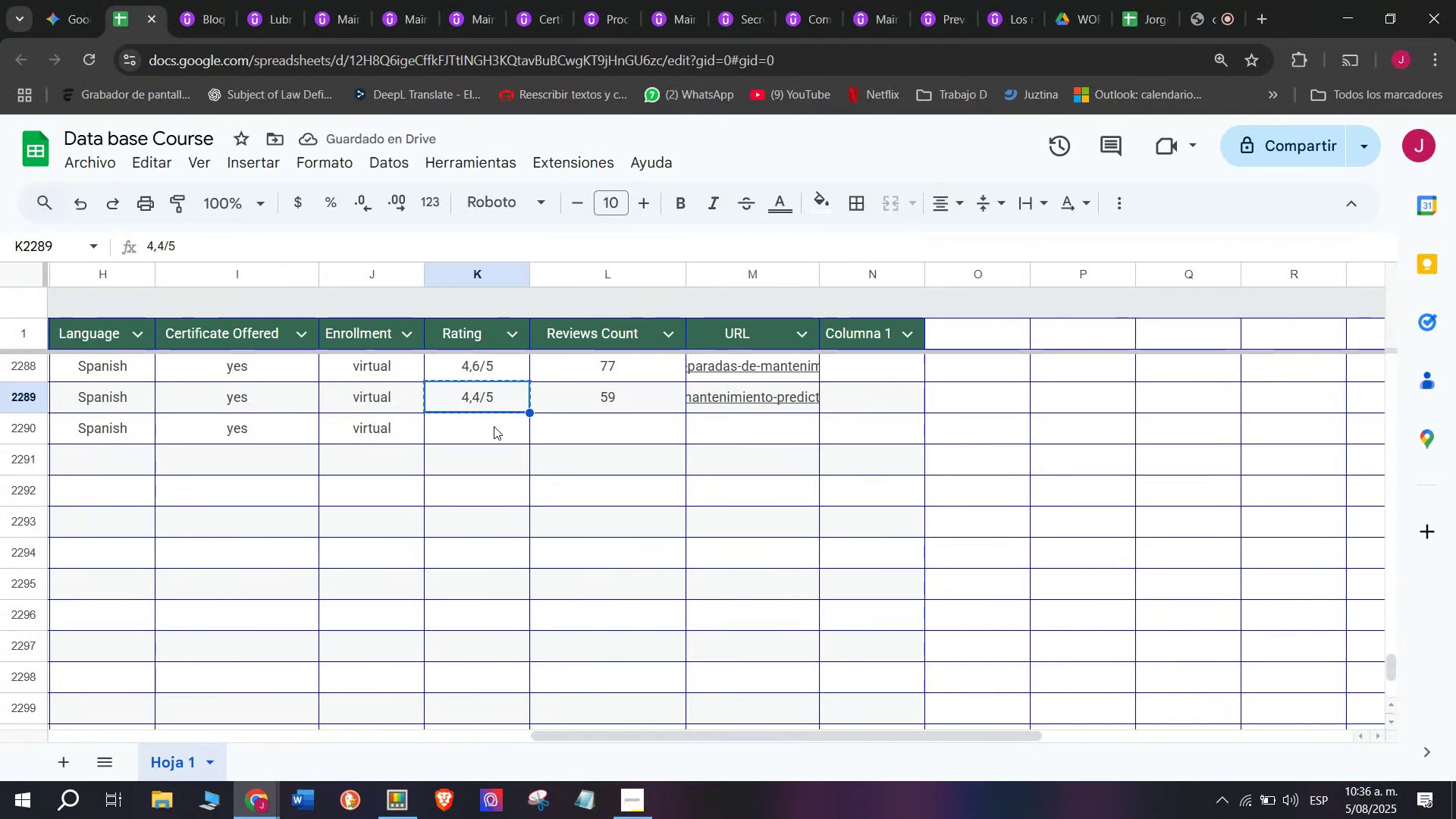 
key(Z)
 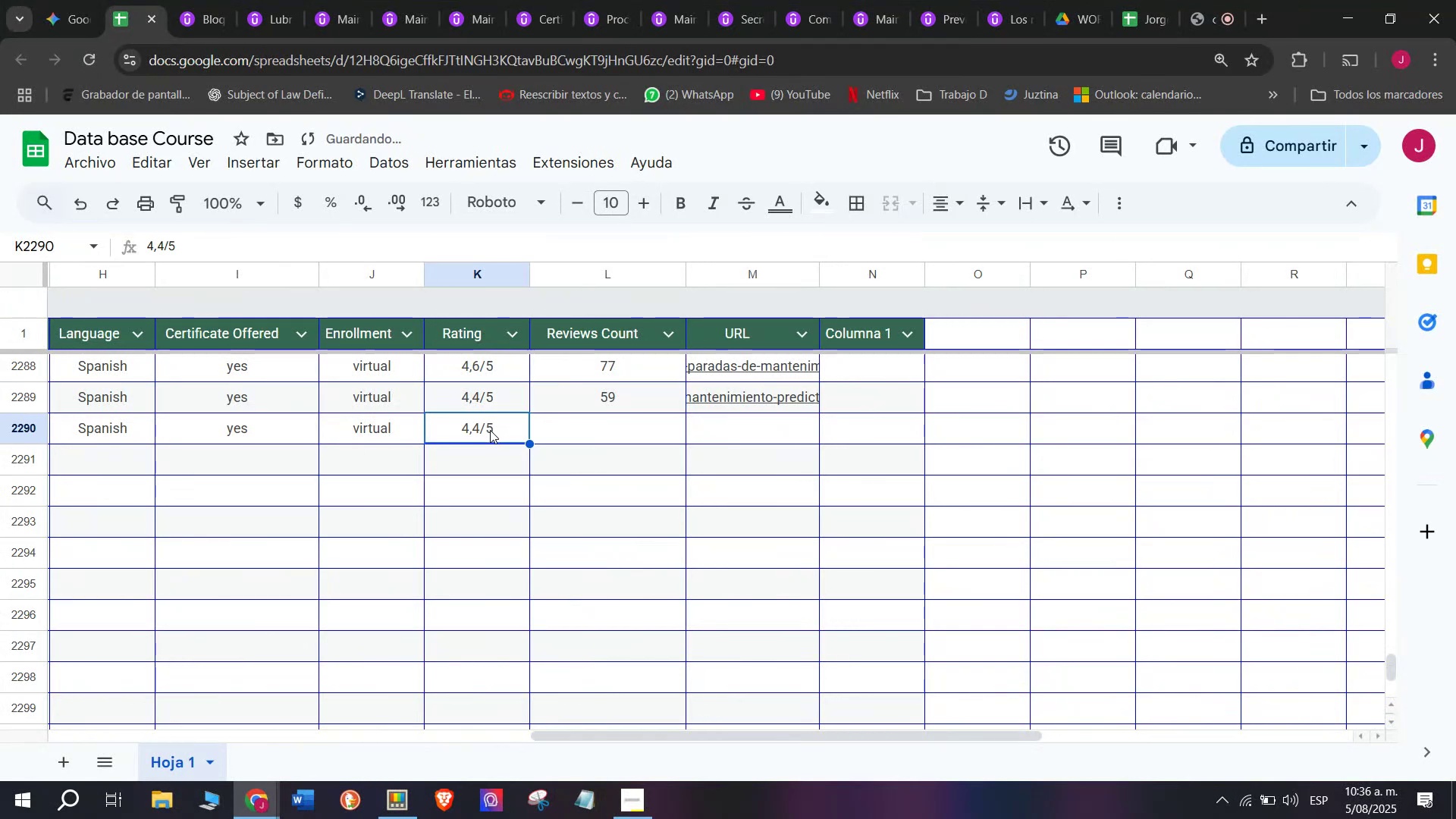 
key(Control+ControlLeft)
 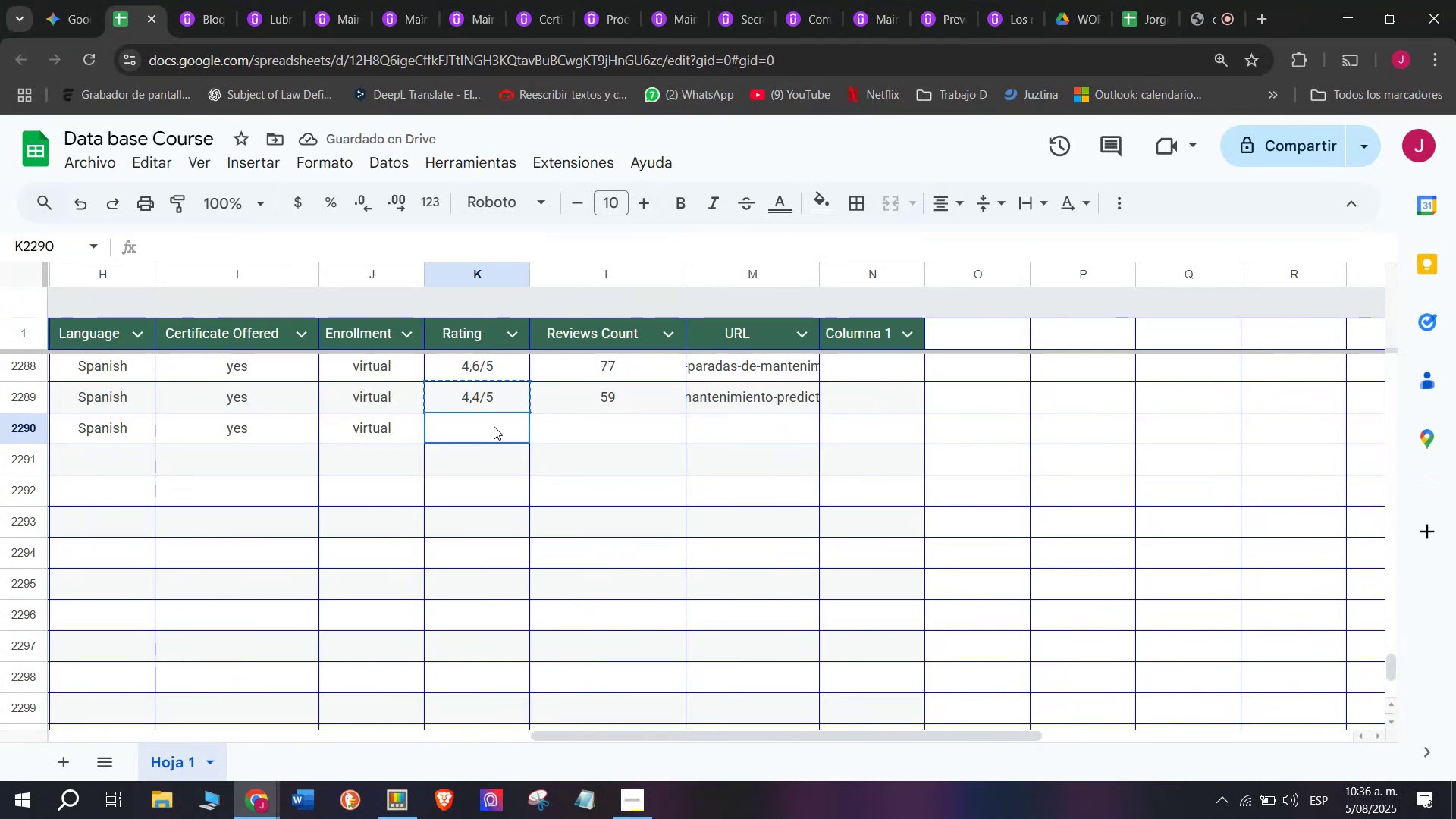 
key(Control+V)
 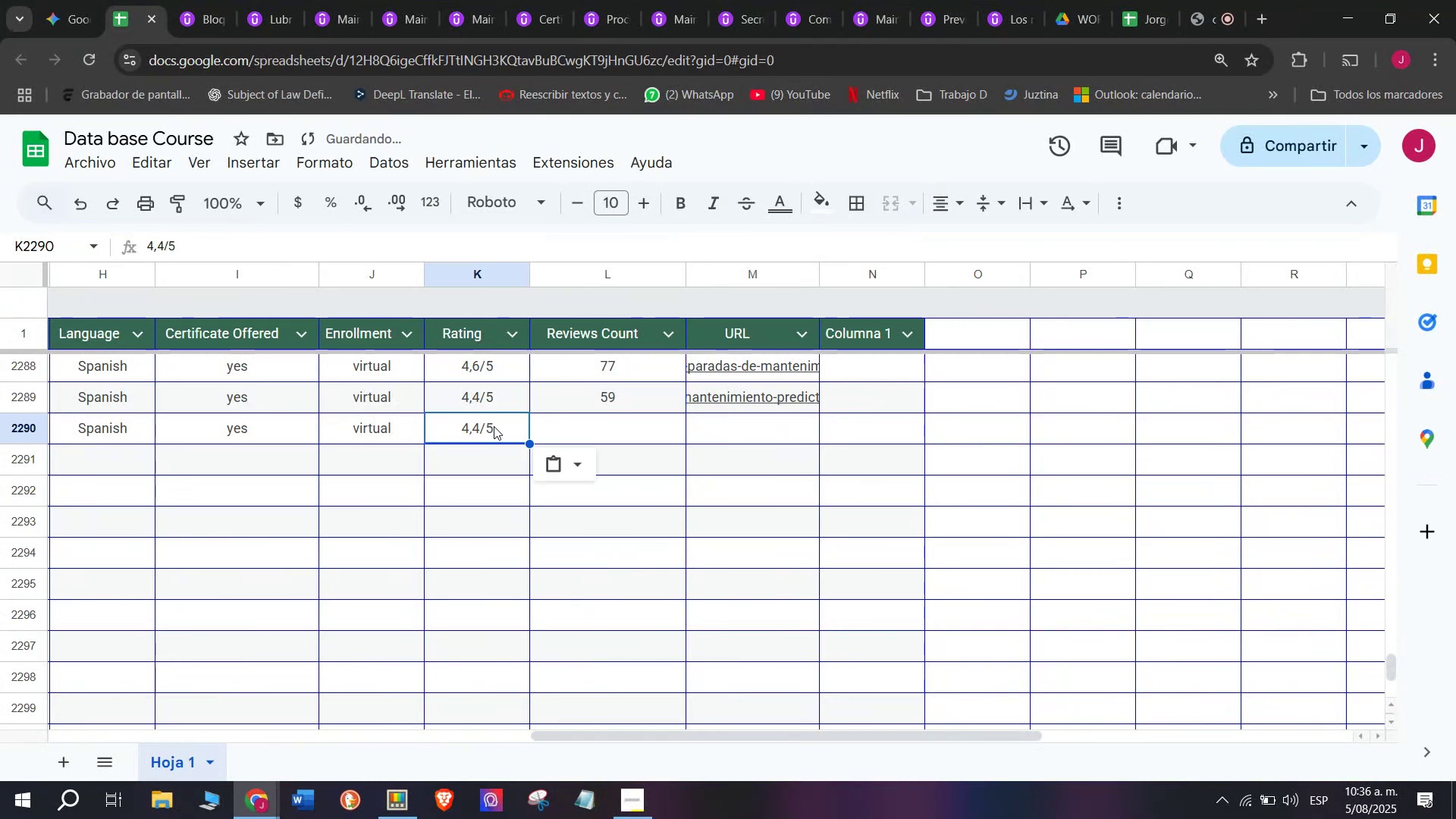 
double_click([494, 426])
 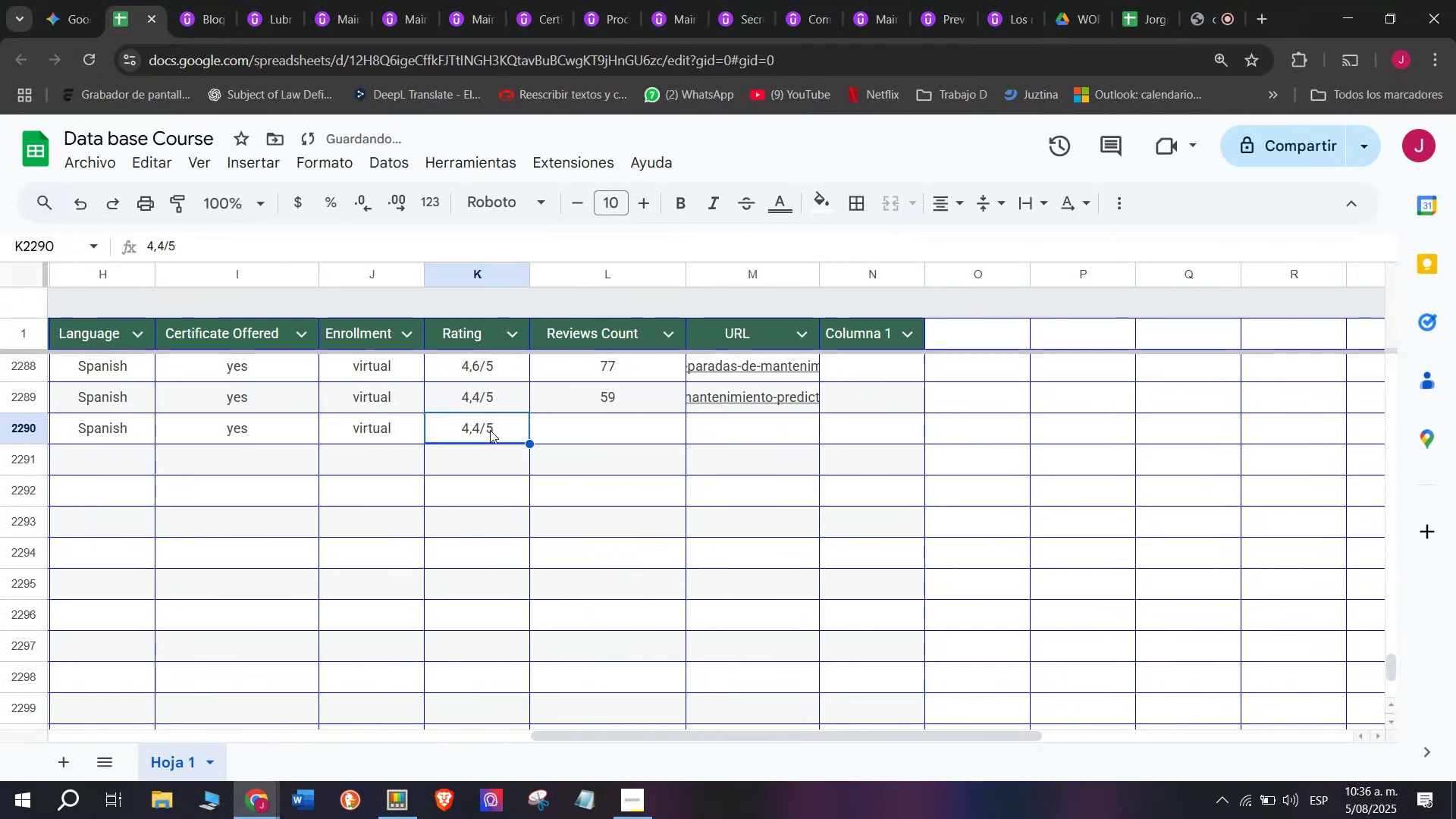 
double_click([490, 430])
 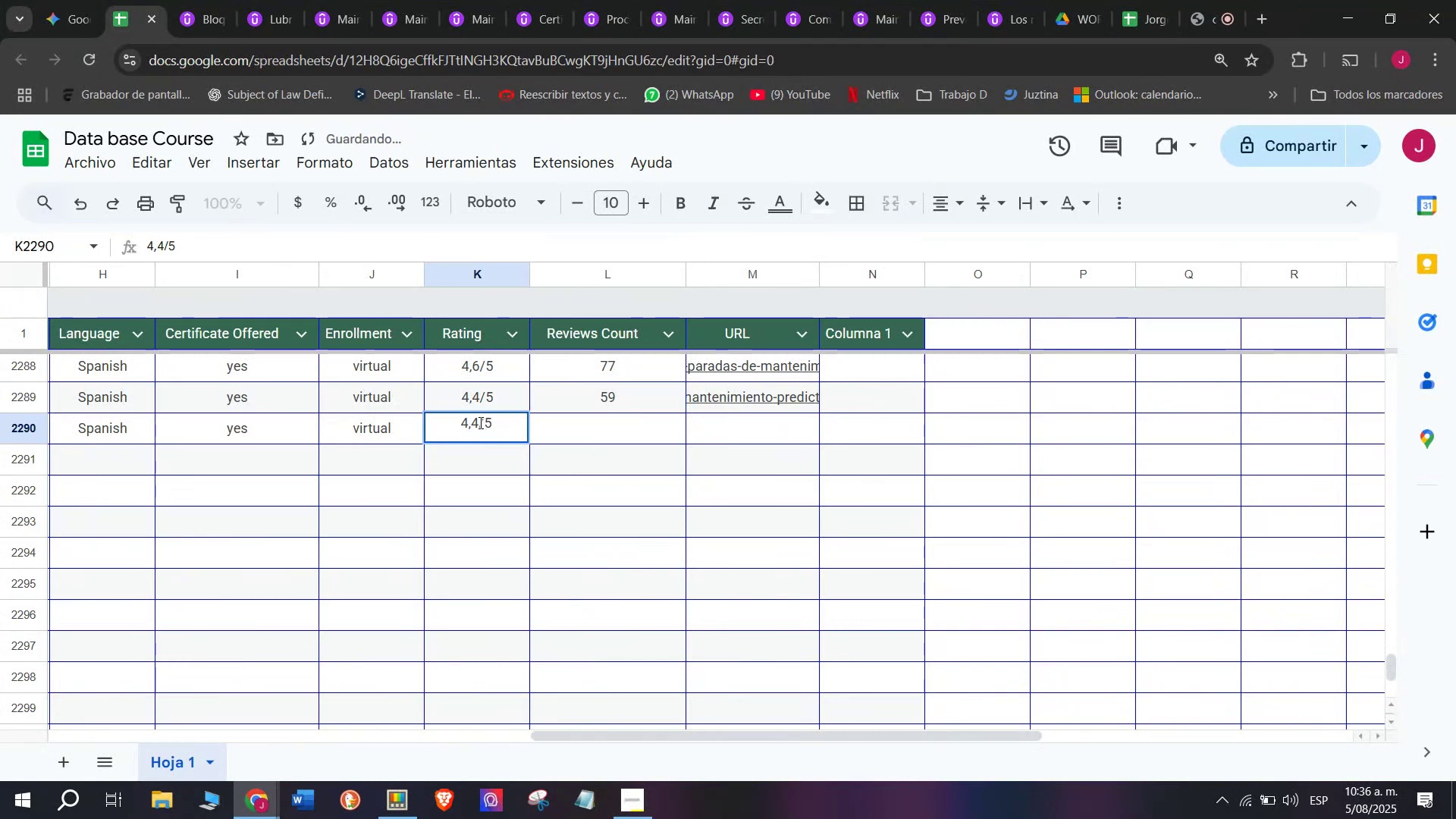 
left_click([479, 422])
 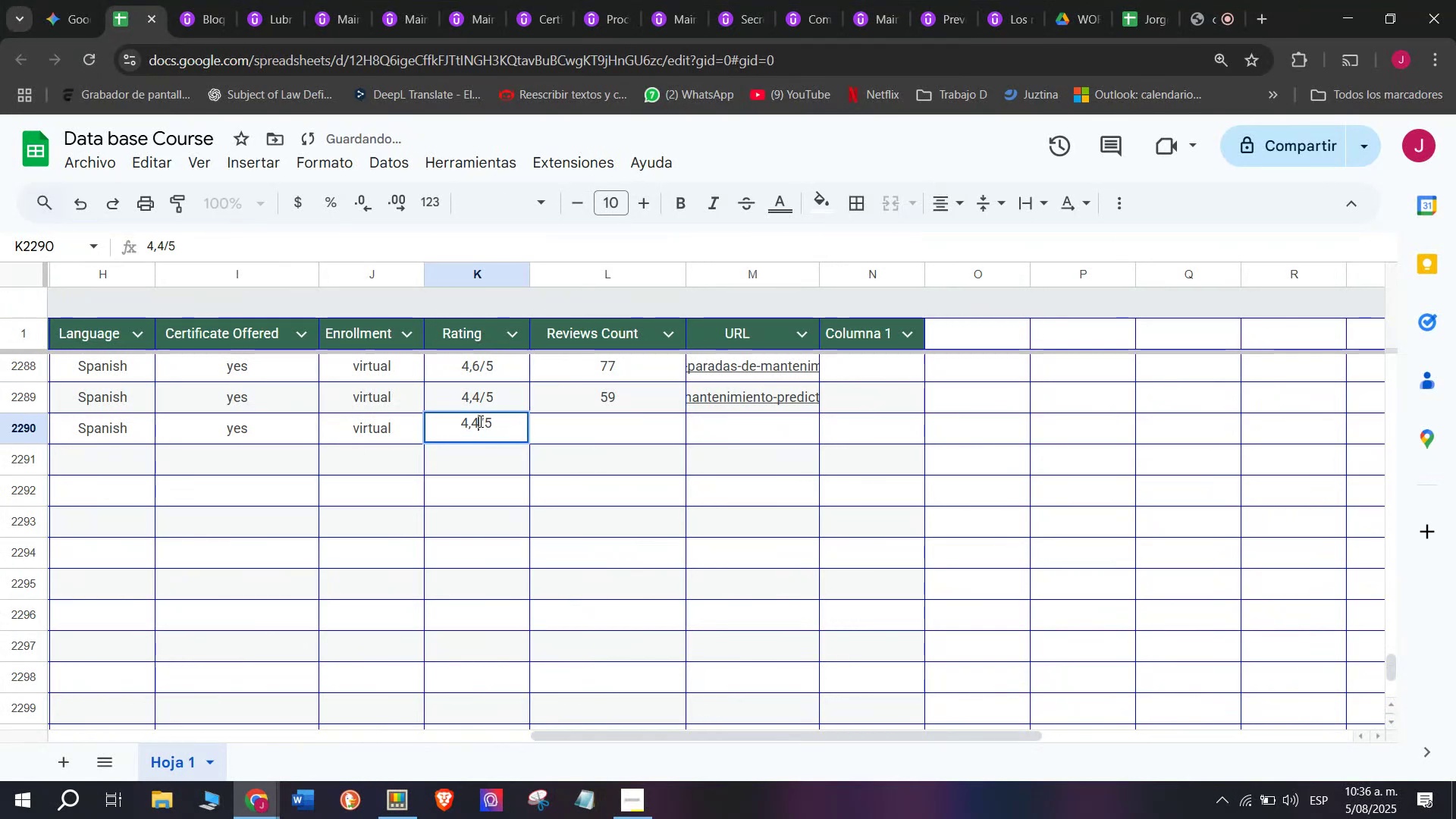 
key(Backspace)
type(q7)
 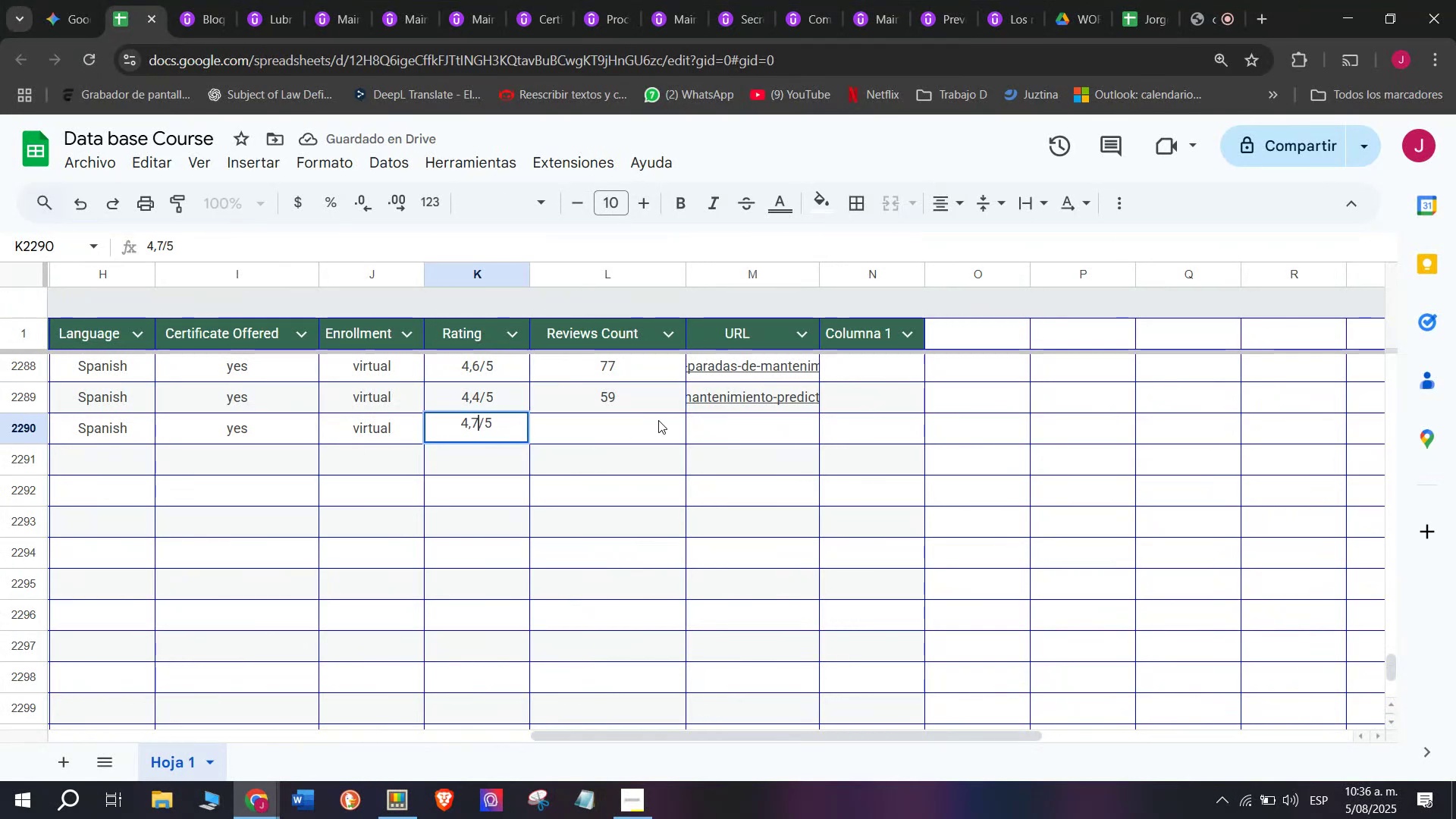 
left_click([646, 428])
 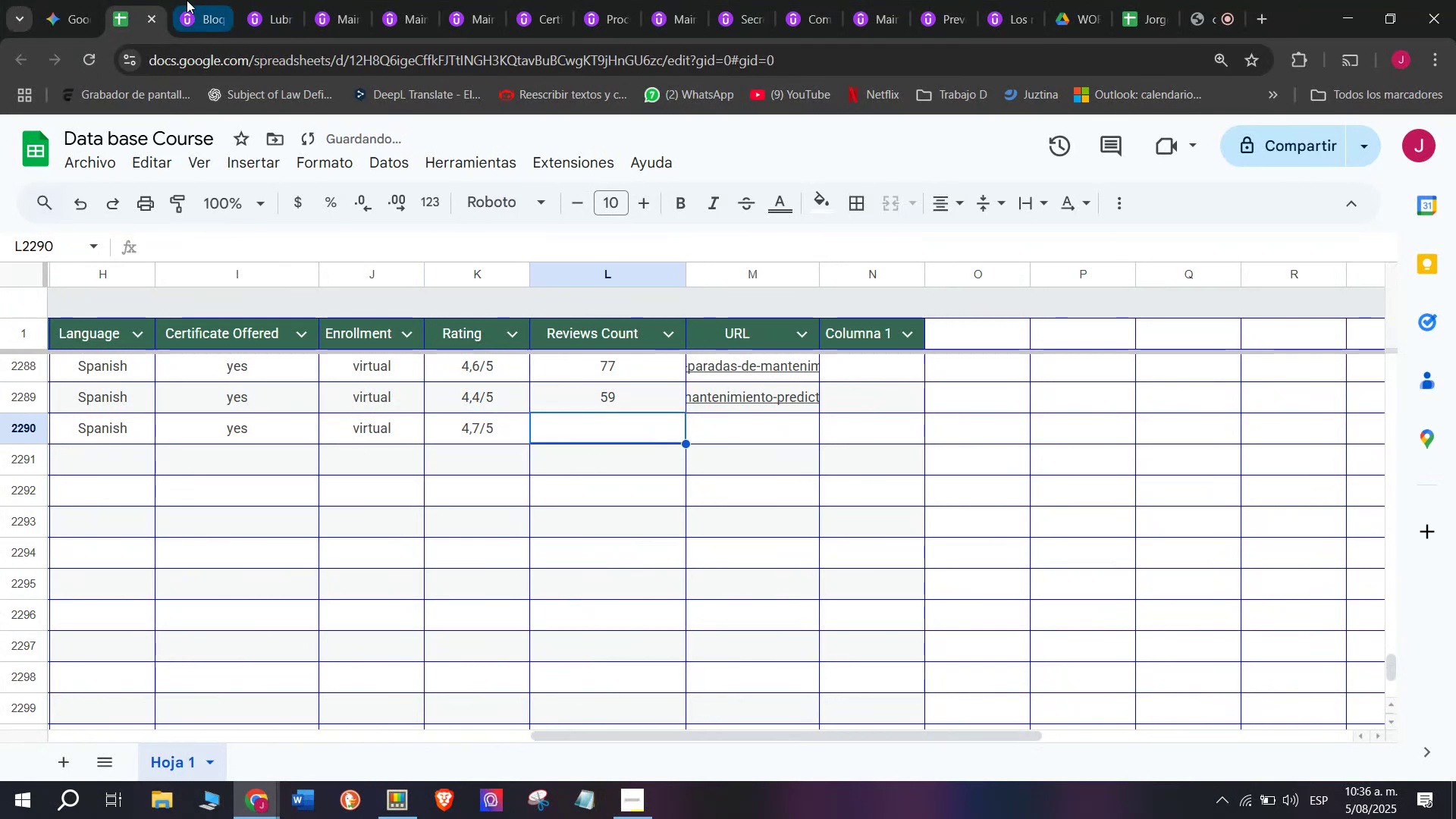 
left_click([187, 0])
 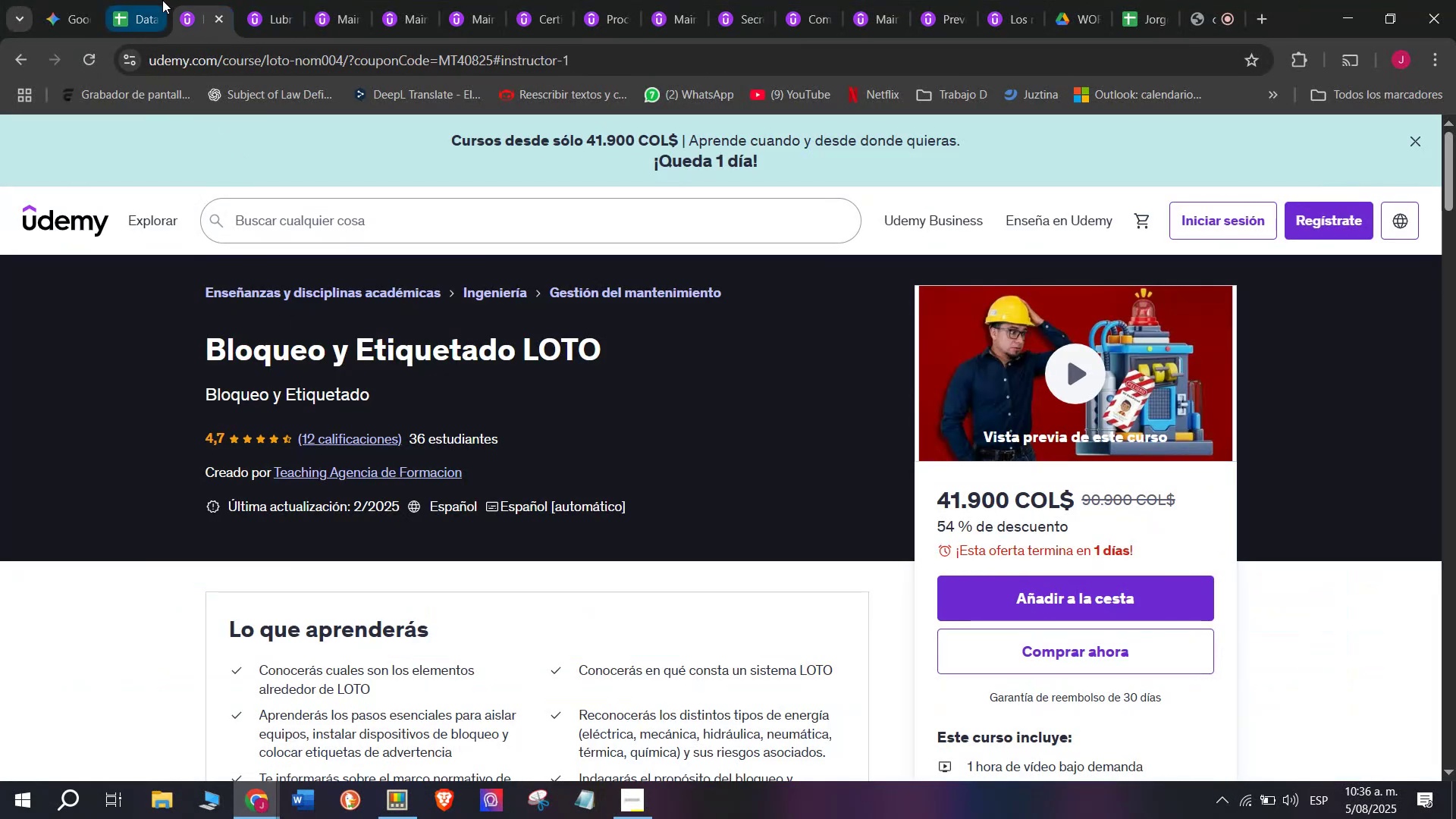 
left_click([145, 0])
 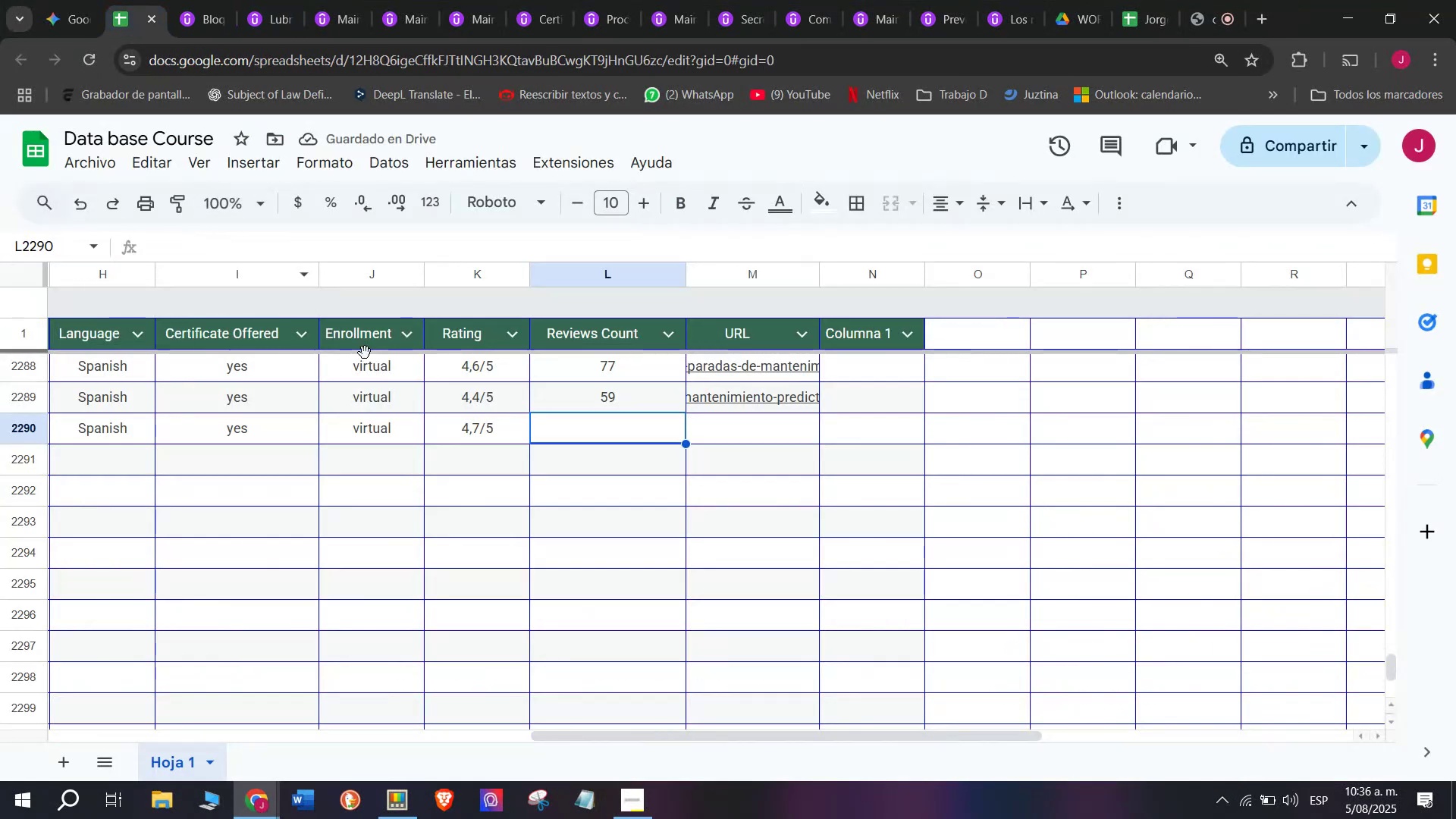 
type(12)
 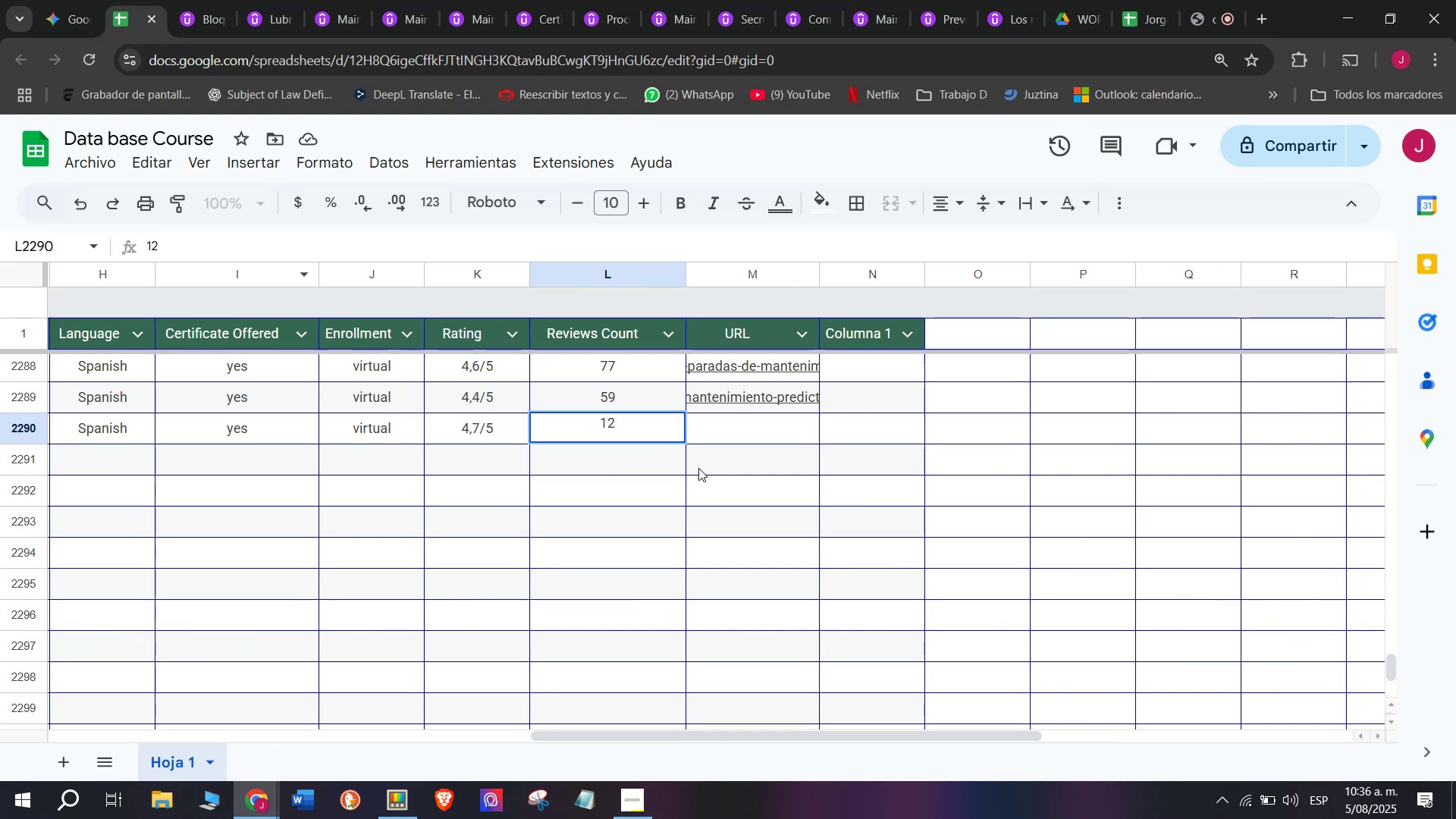 
left_click([760, 427])
 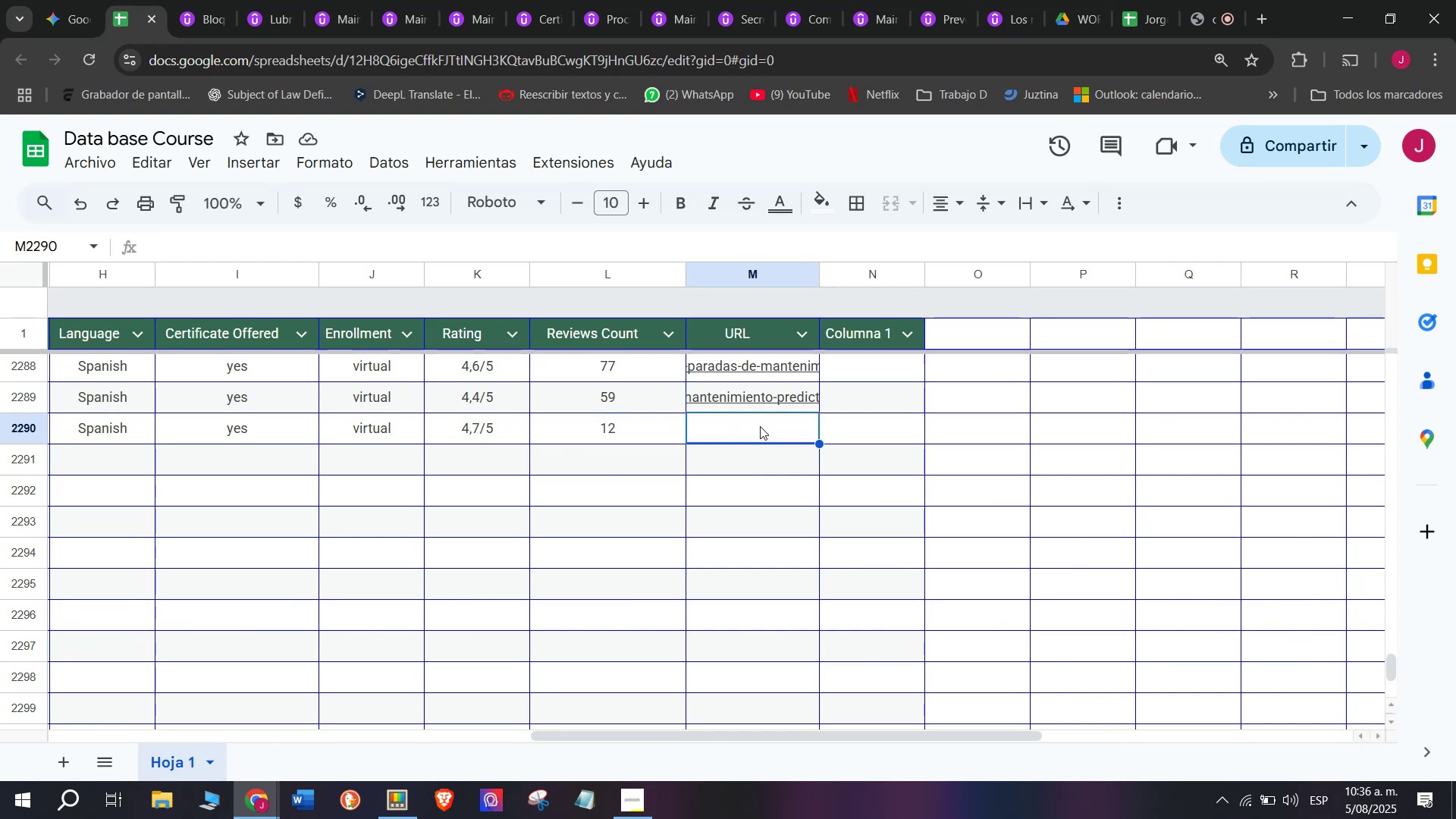 
wait(7.18)
 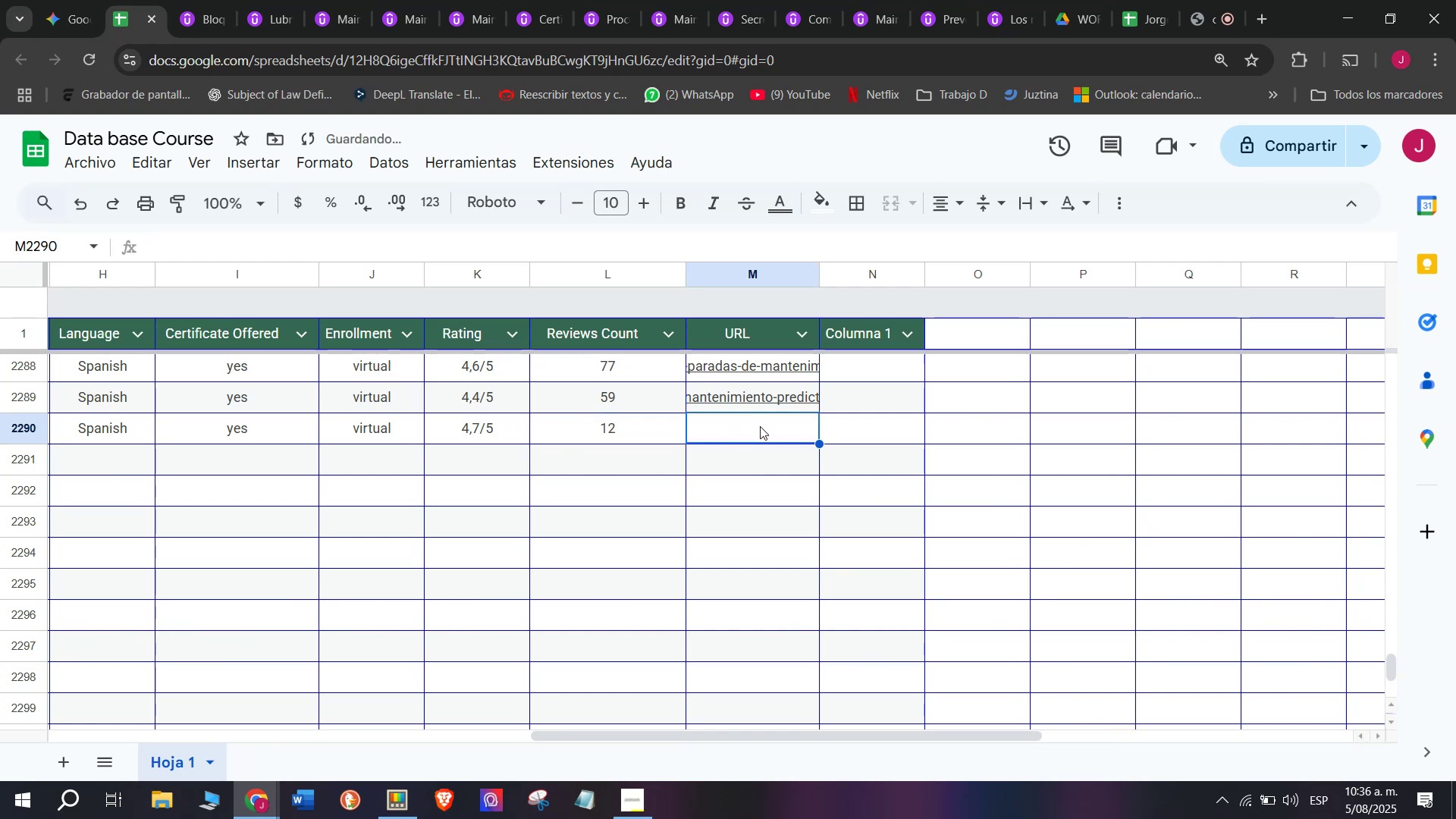 
left_click([208, 0])
 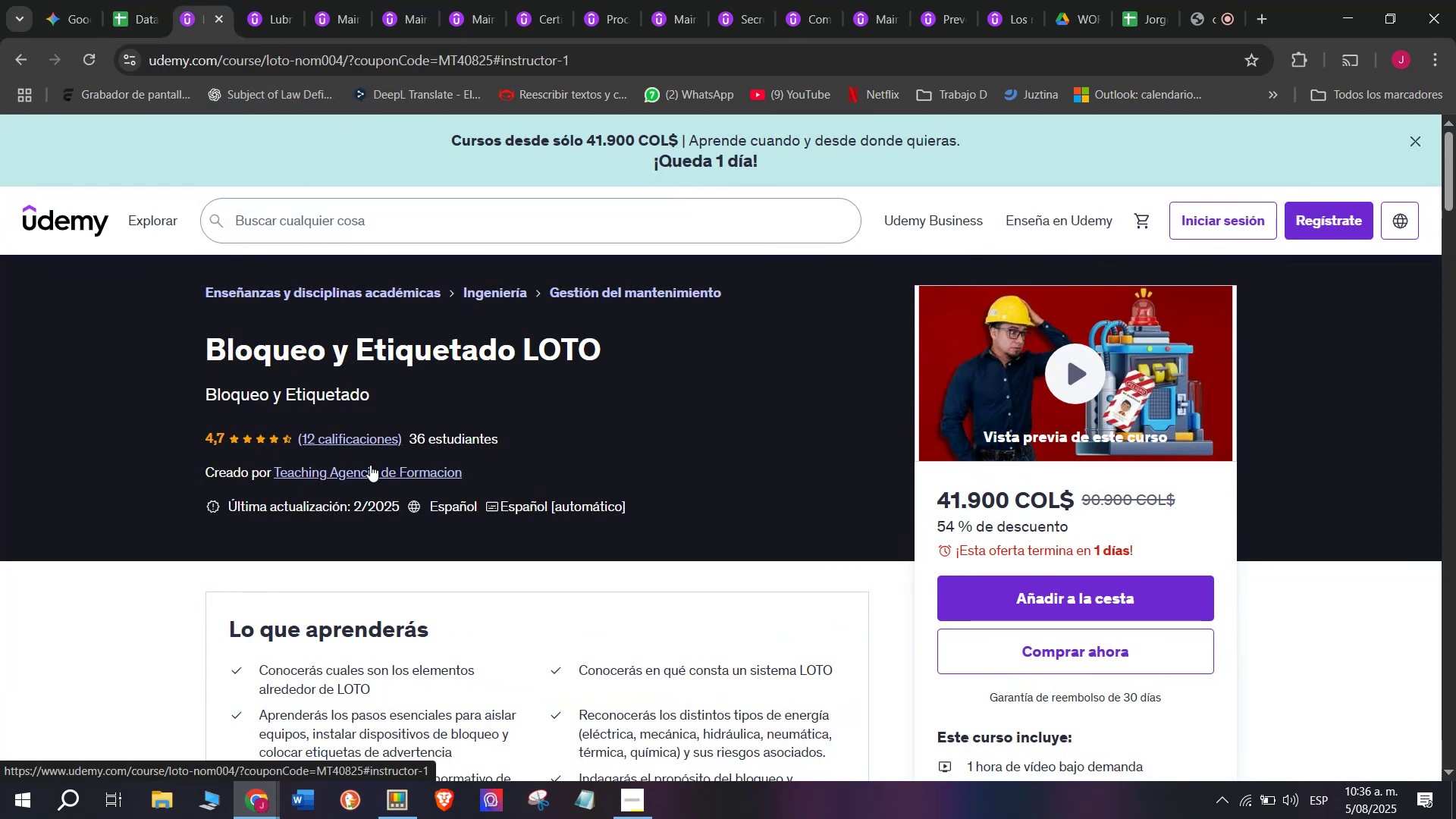 
wait(12.04)
 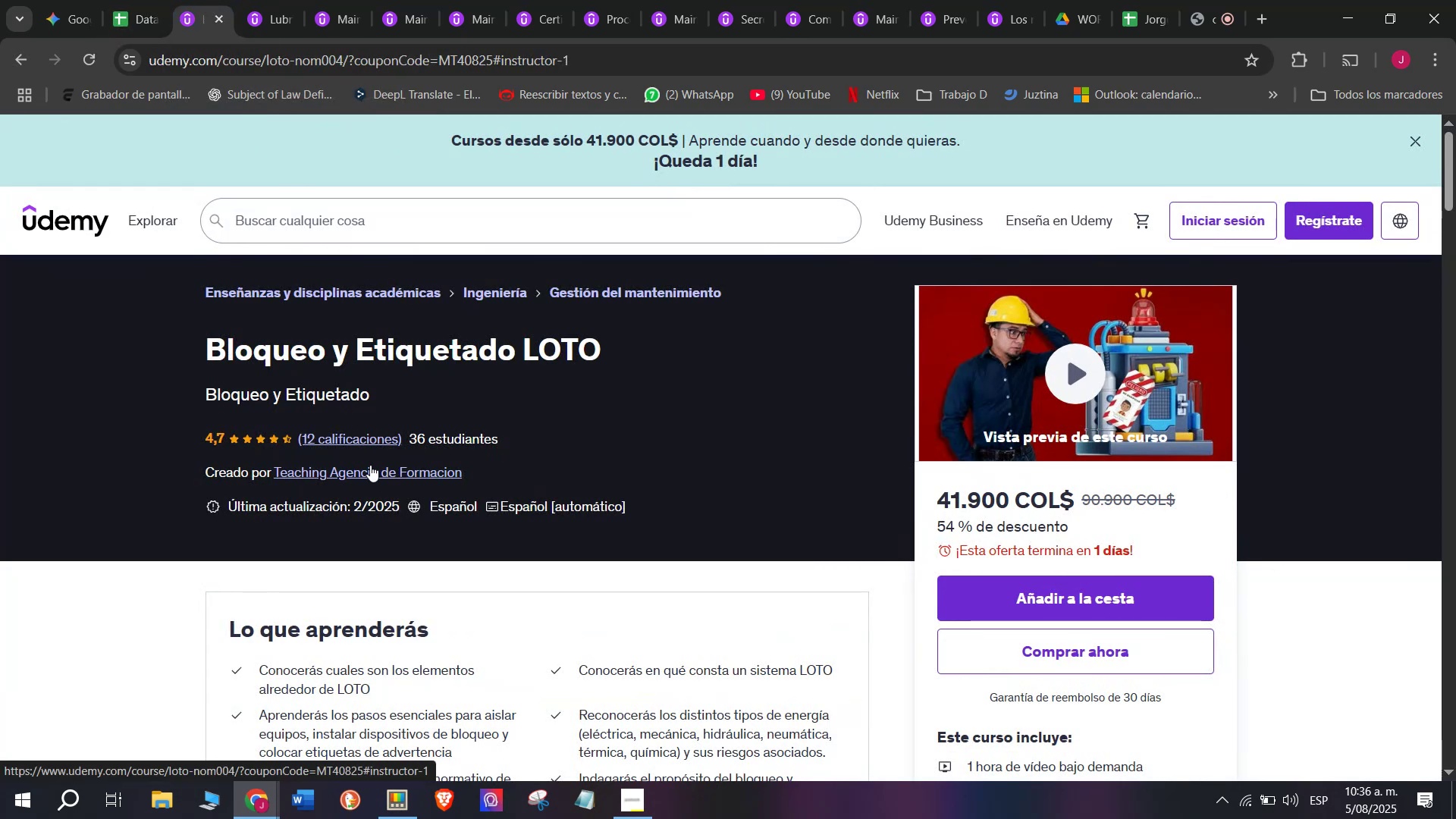 
left_click([157, 0])
 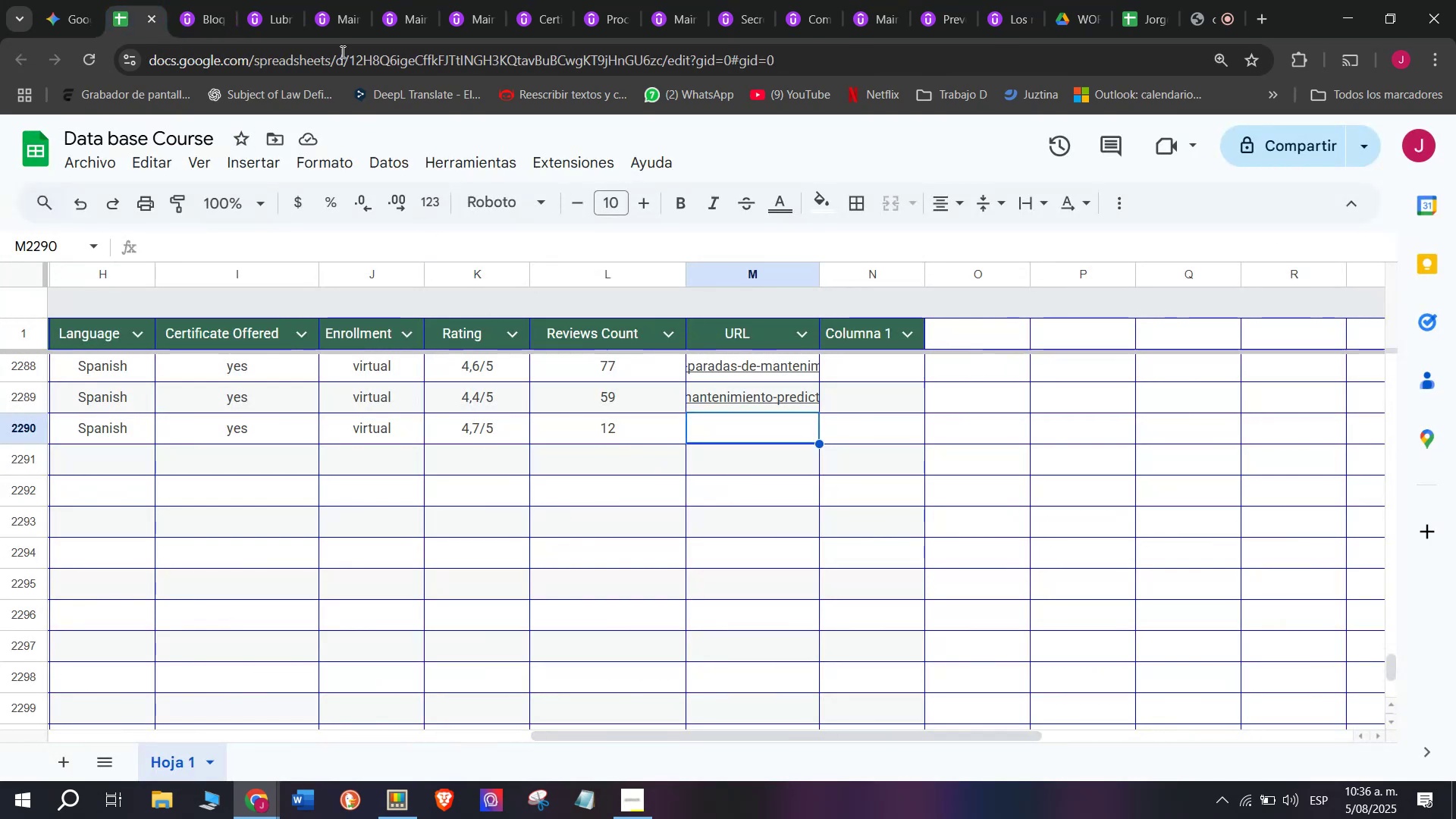 
left_click([196, 0])
 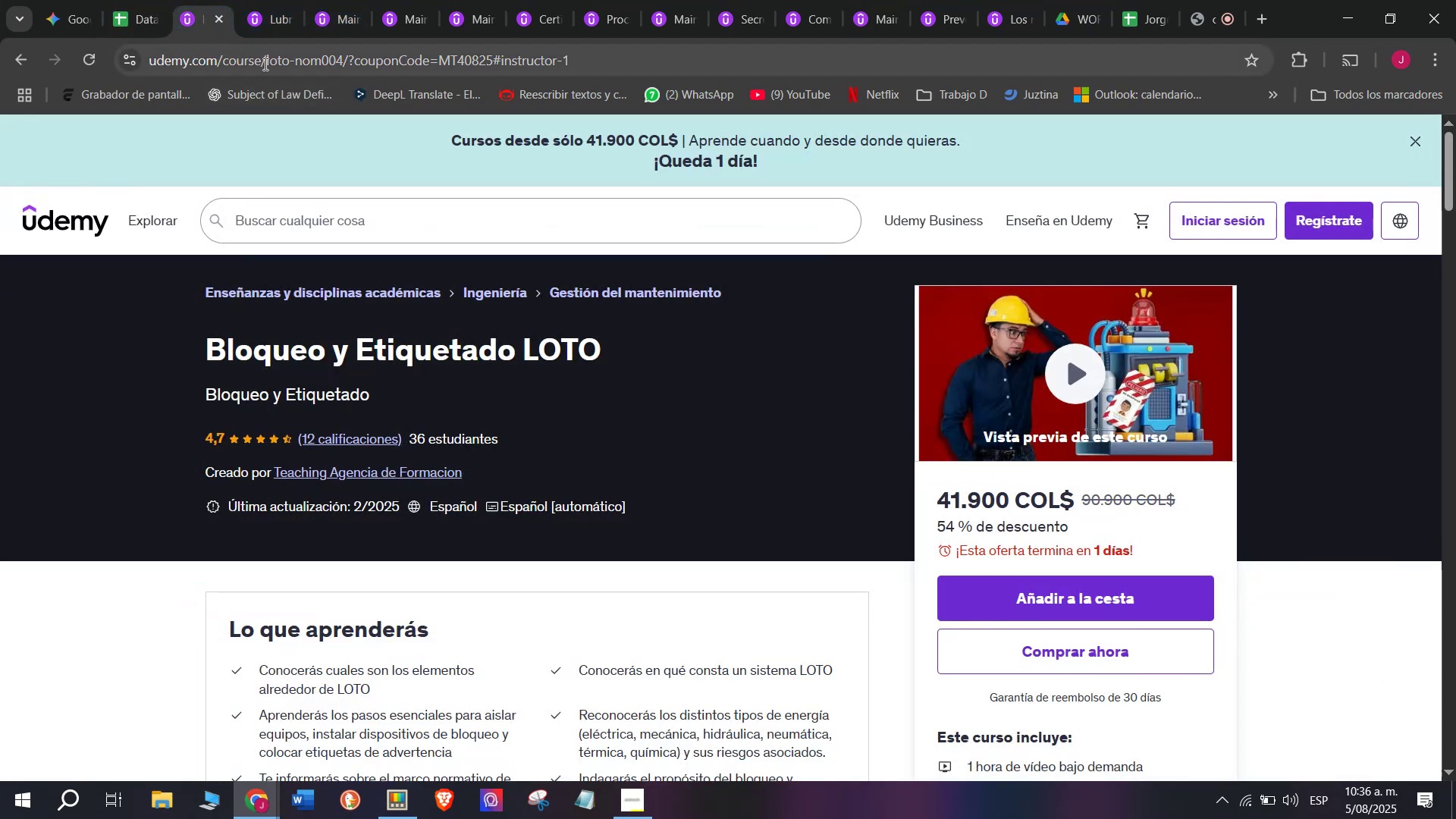 
double_click([264, 62])
 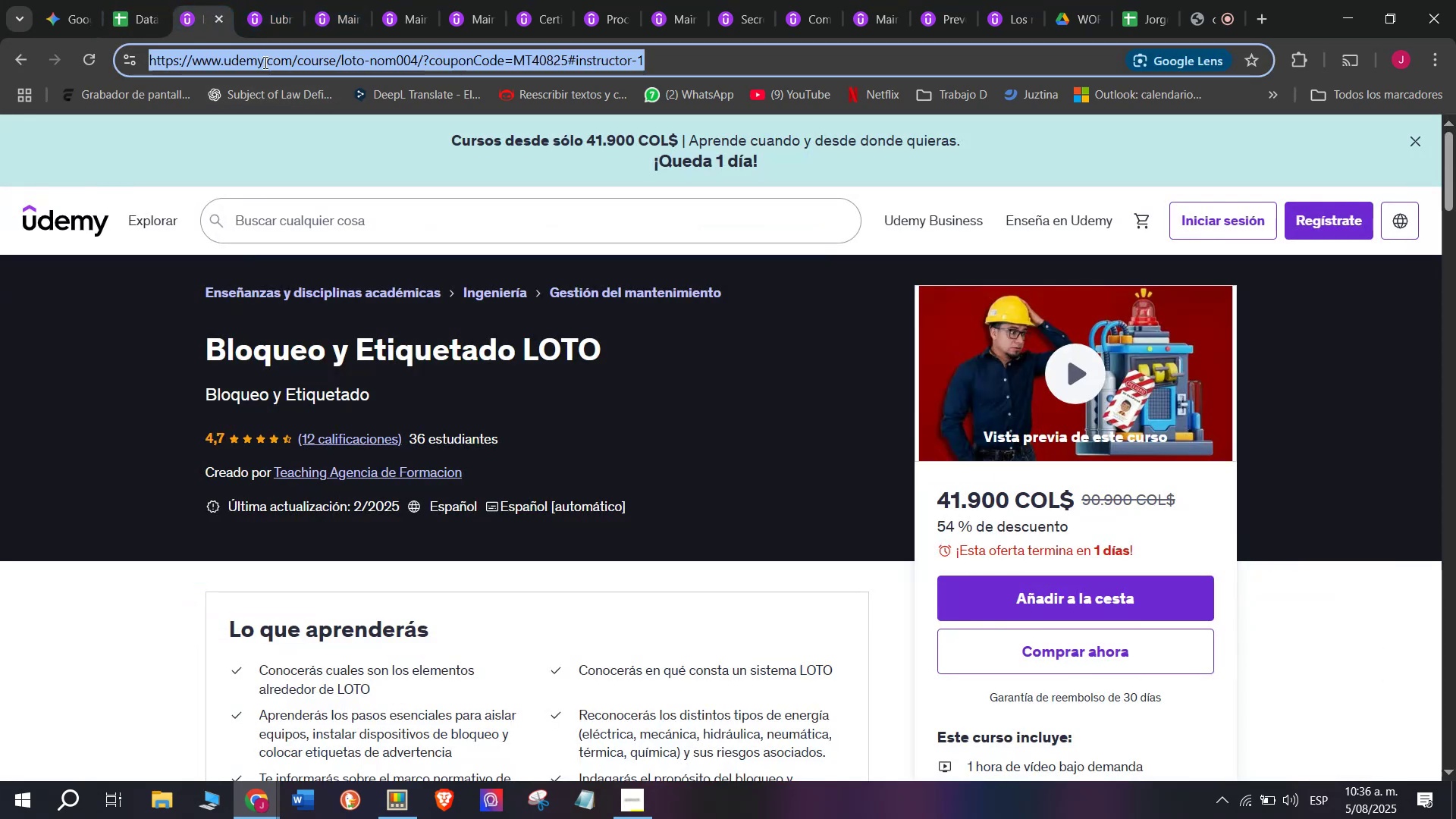 
triple_click([264, 62])
 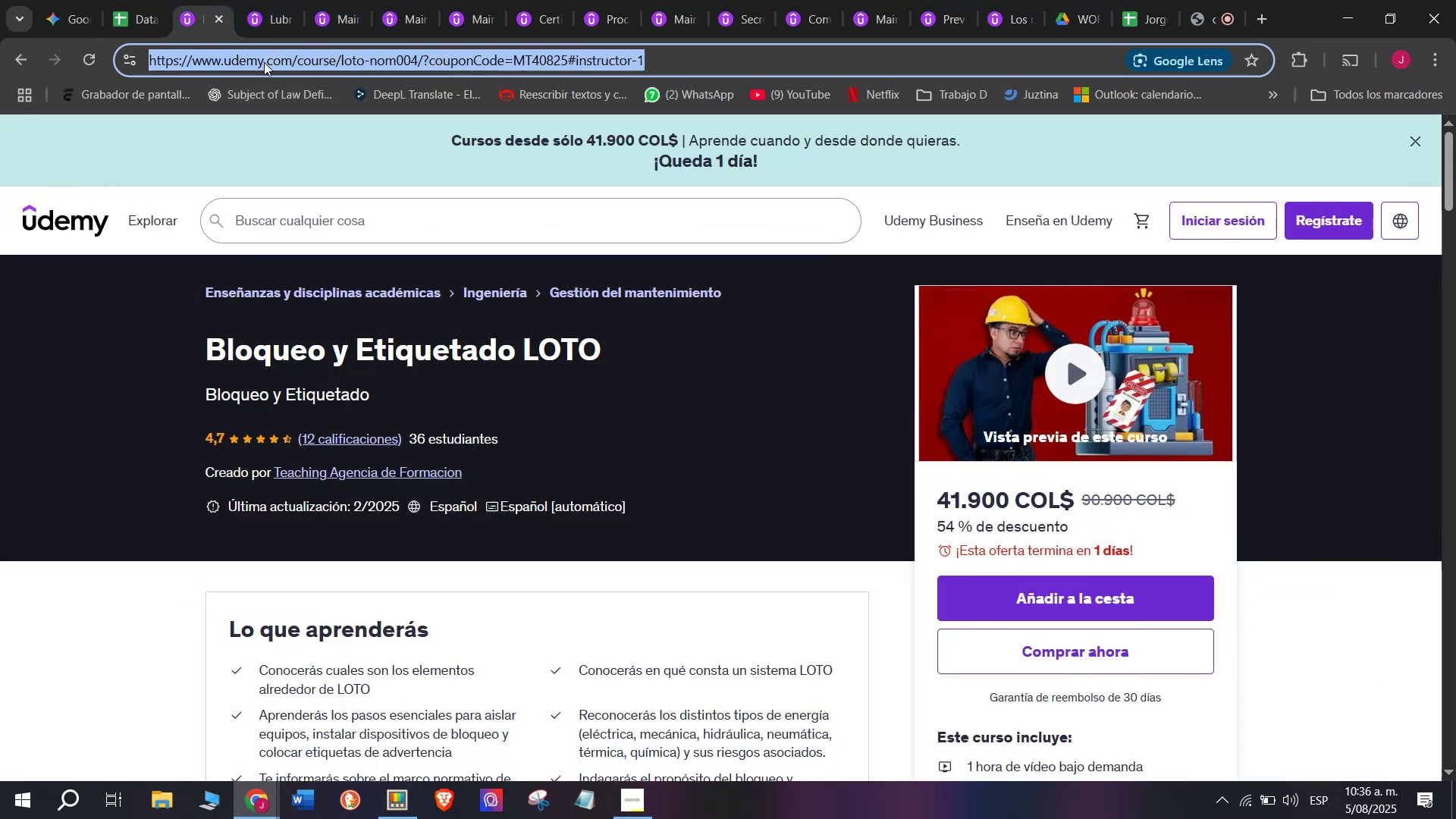 
key(Break)
 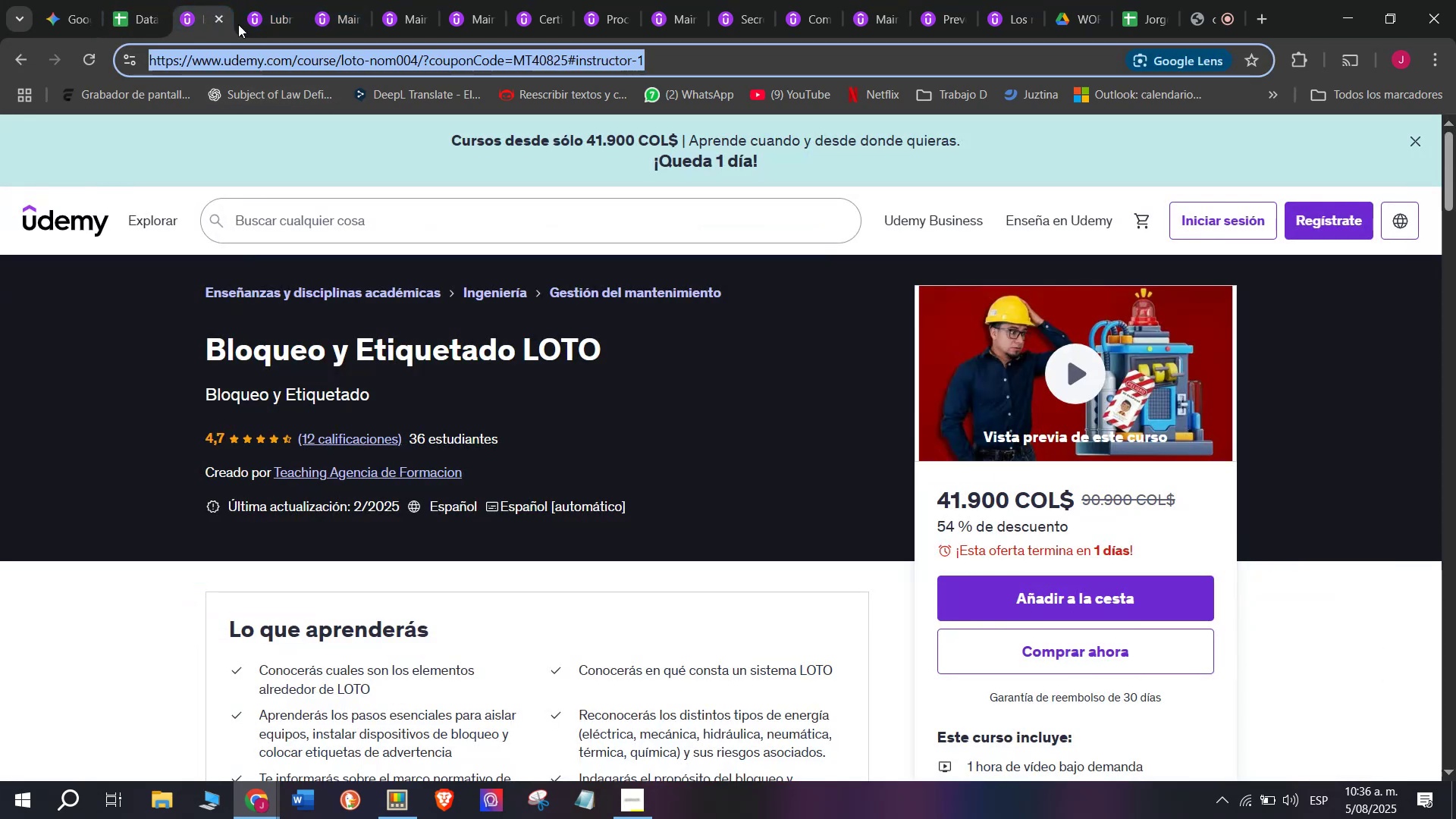 
key(Control+ControlLeft)
 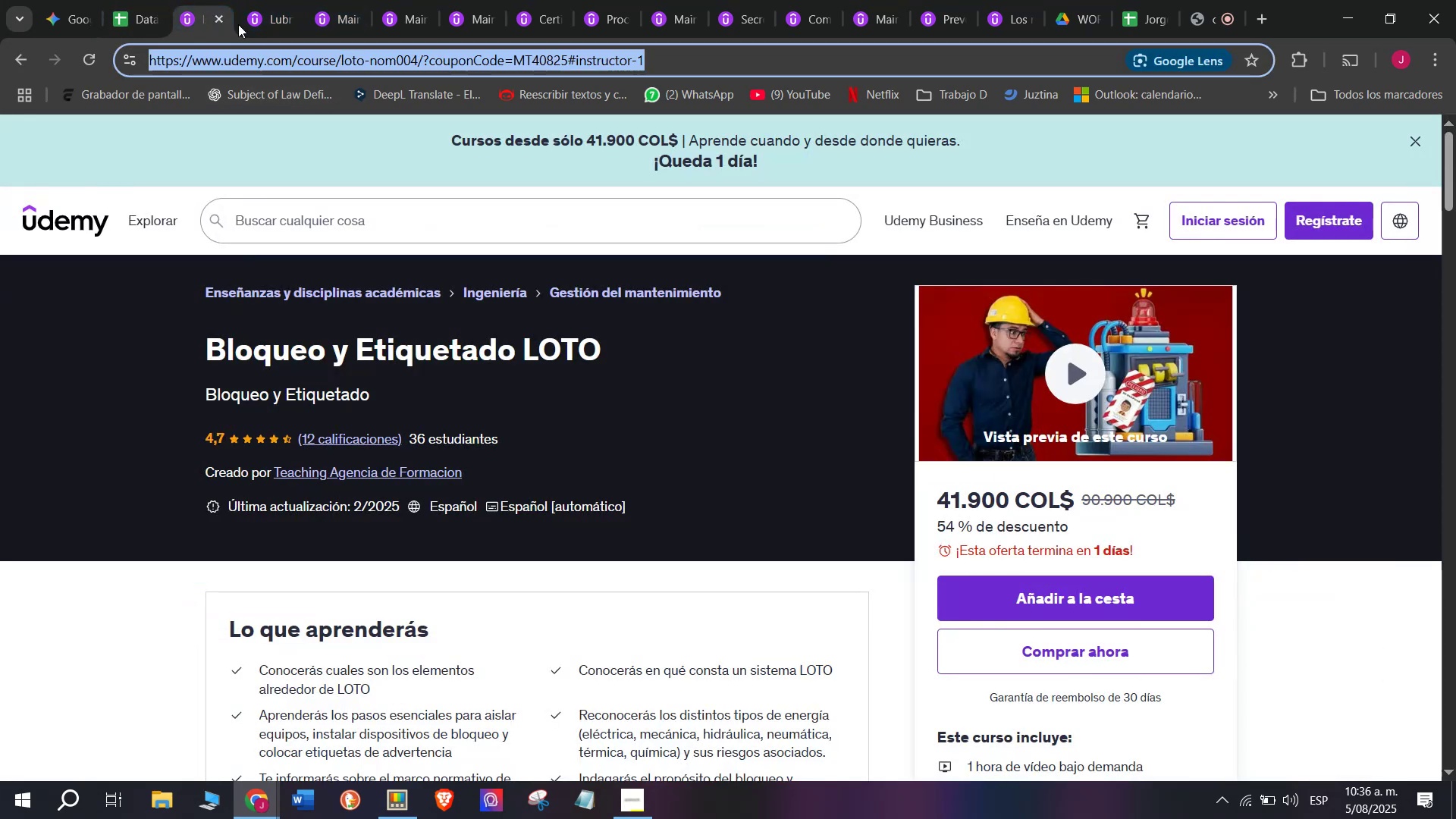 
key(Control+C)
 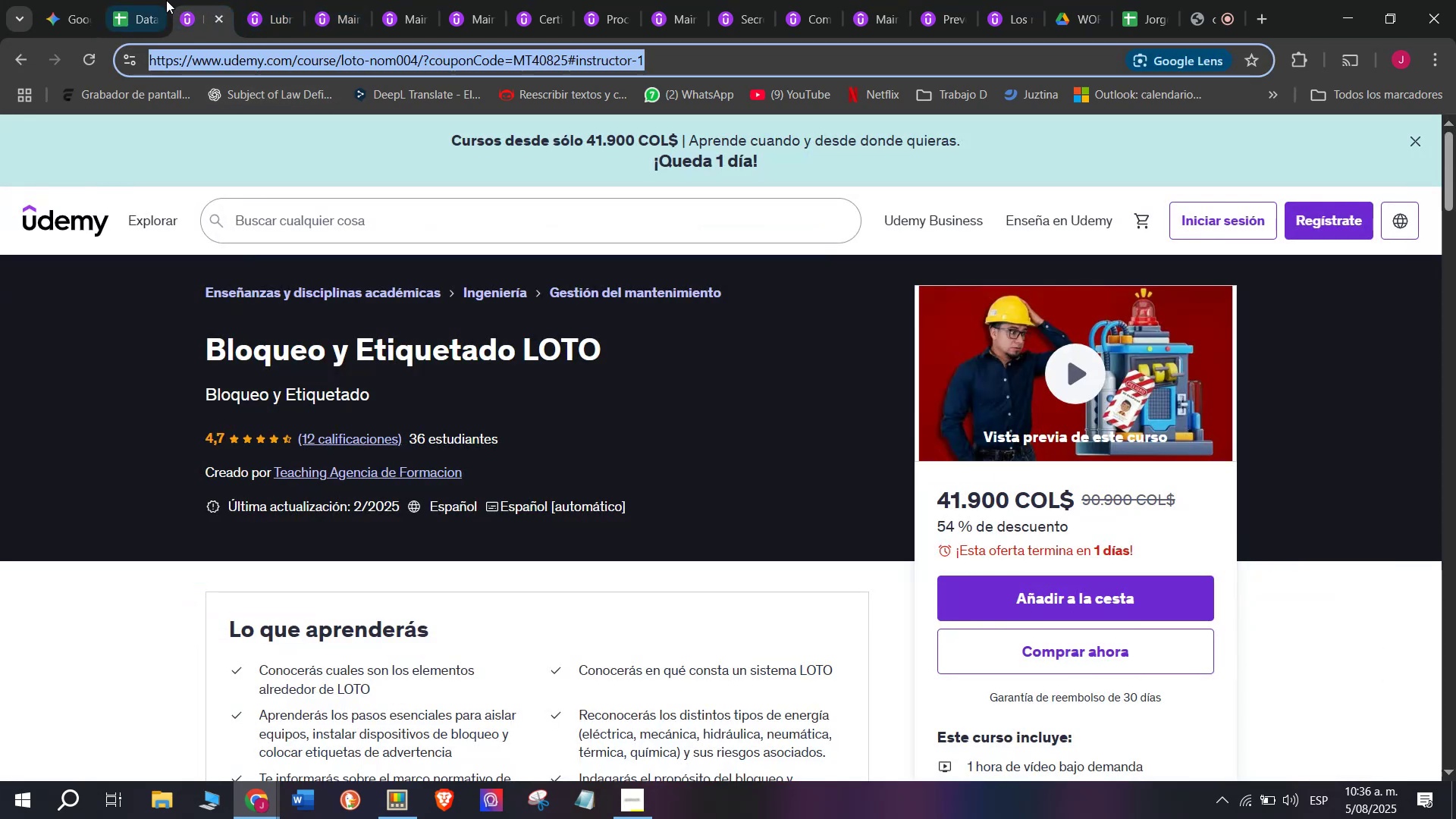 
left_click([164, 0])
 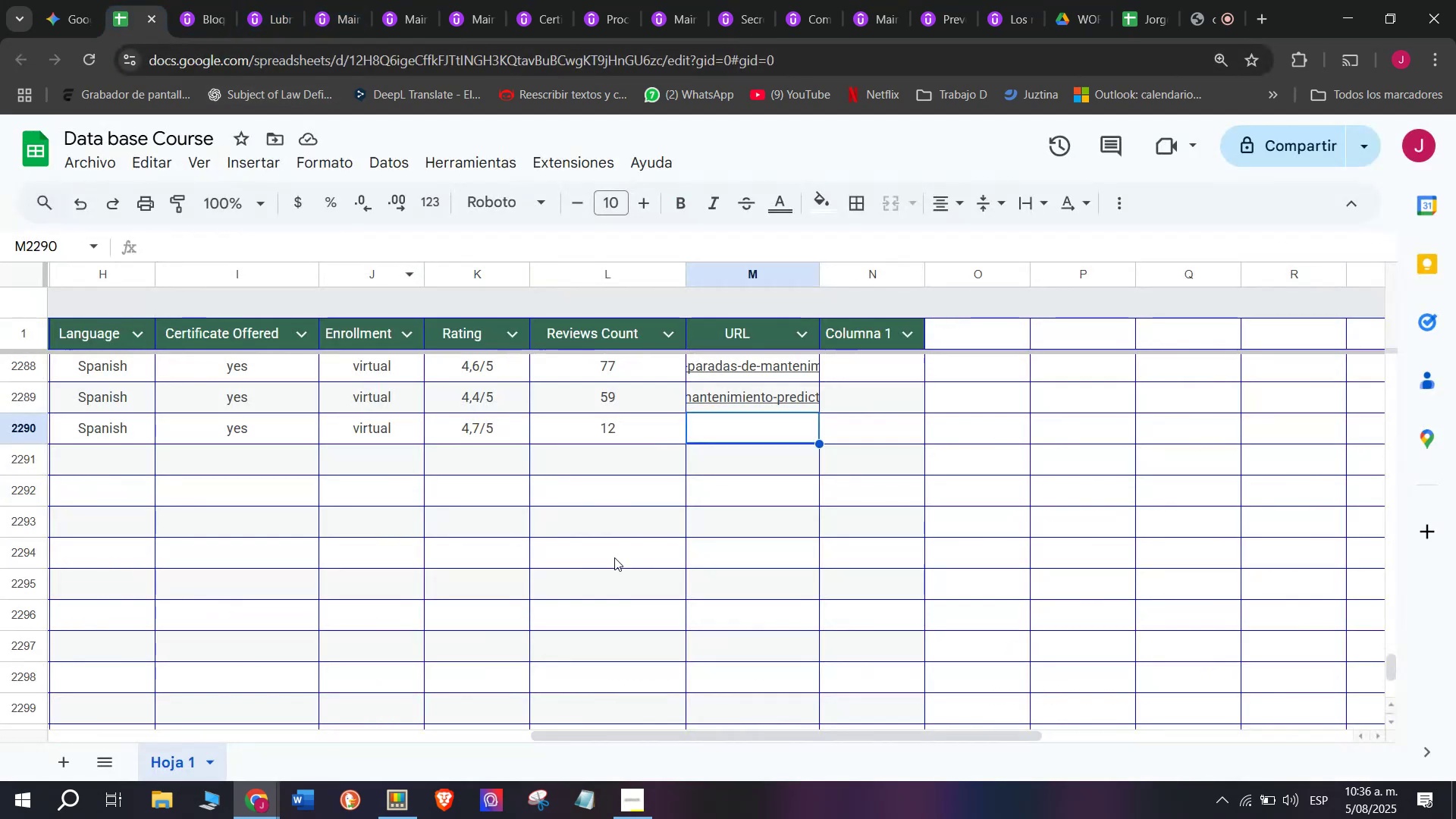 
key(Z)
 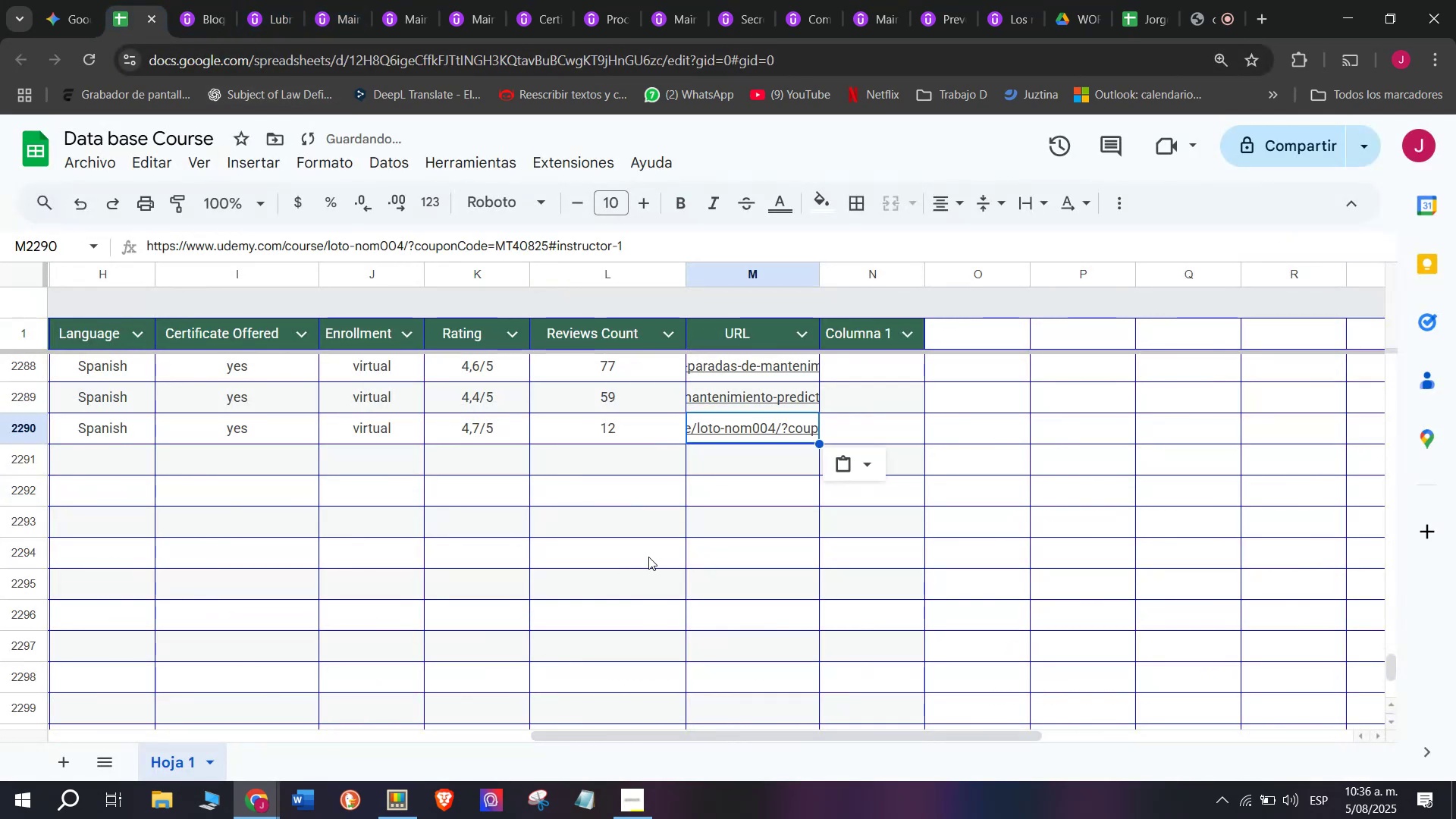 
key(Control+ControlLeft)
 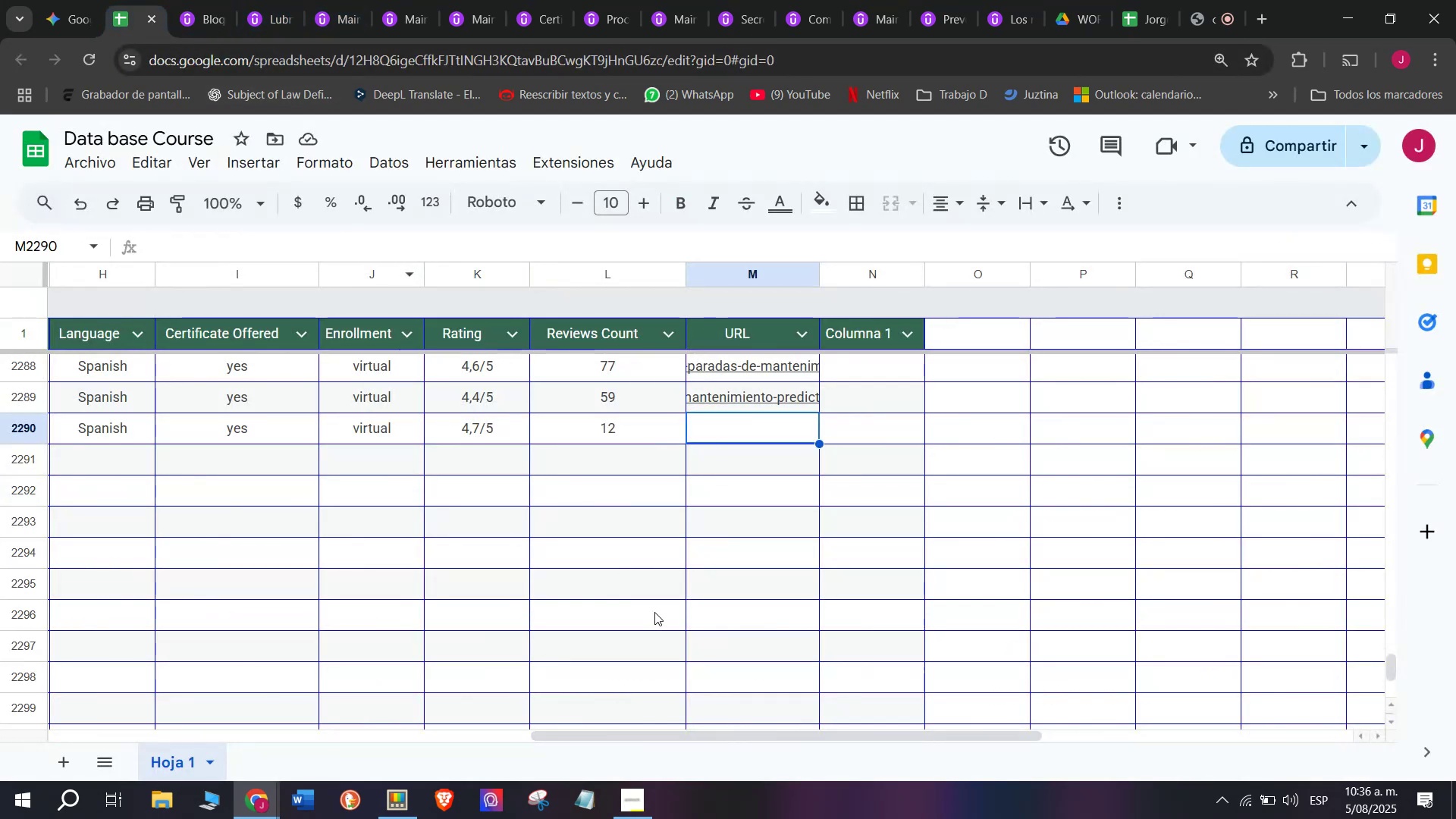 
key(Control+V)
 